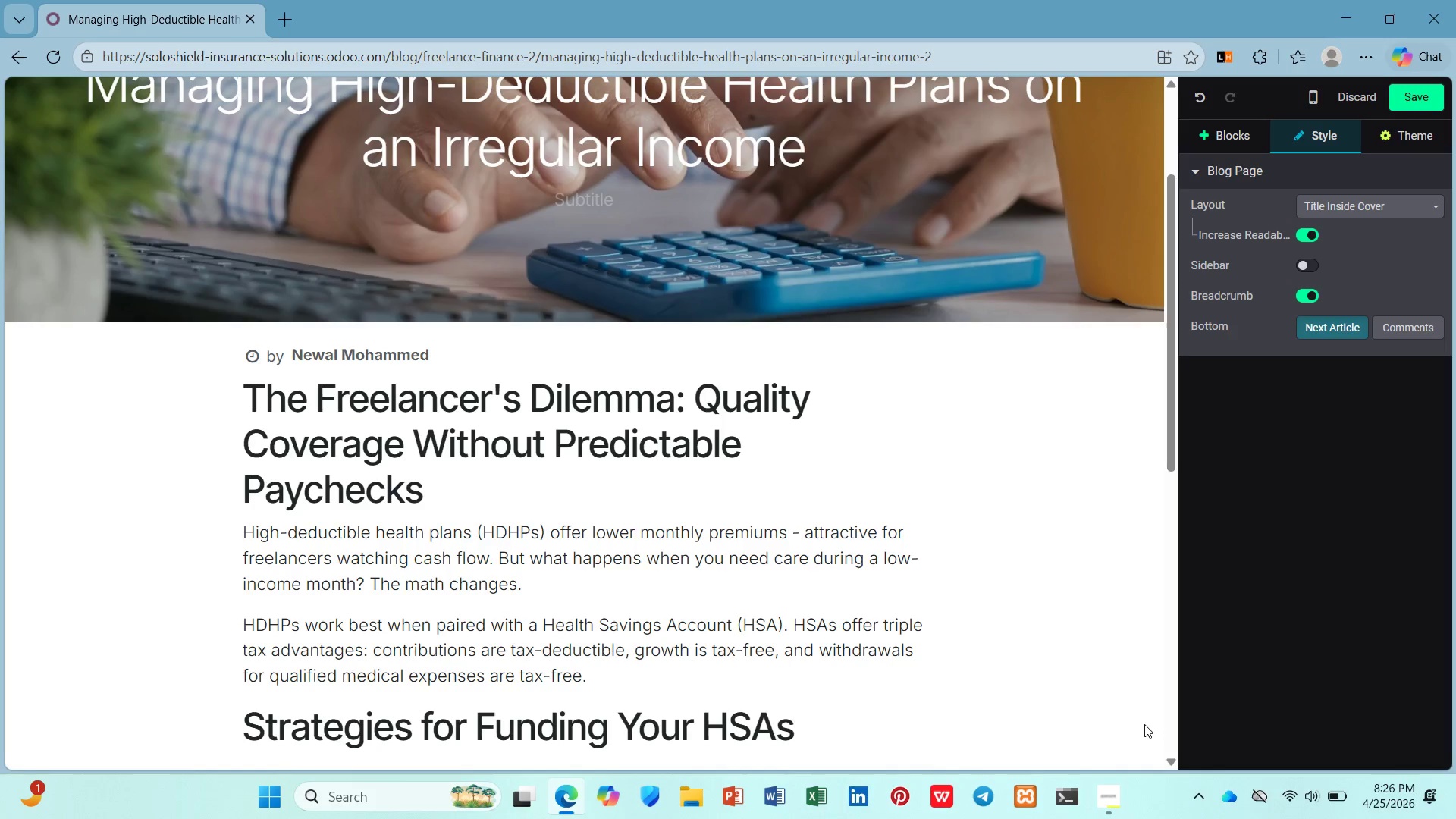 
key(Enter)
 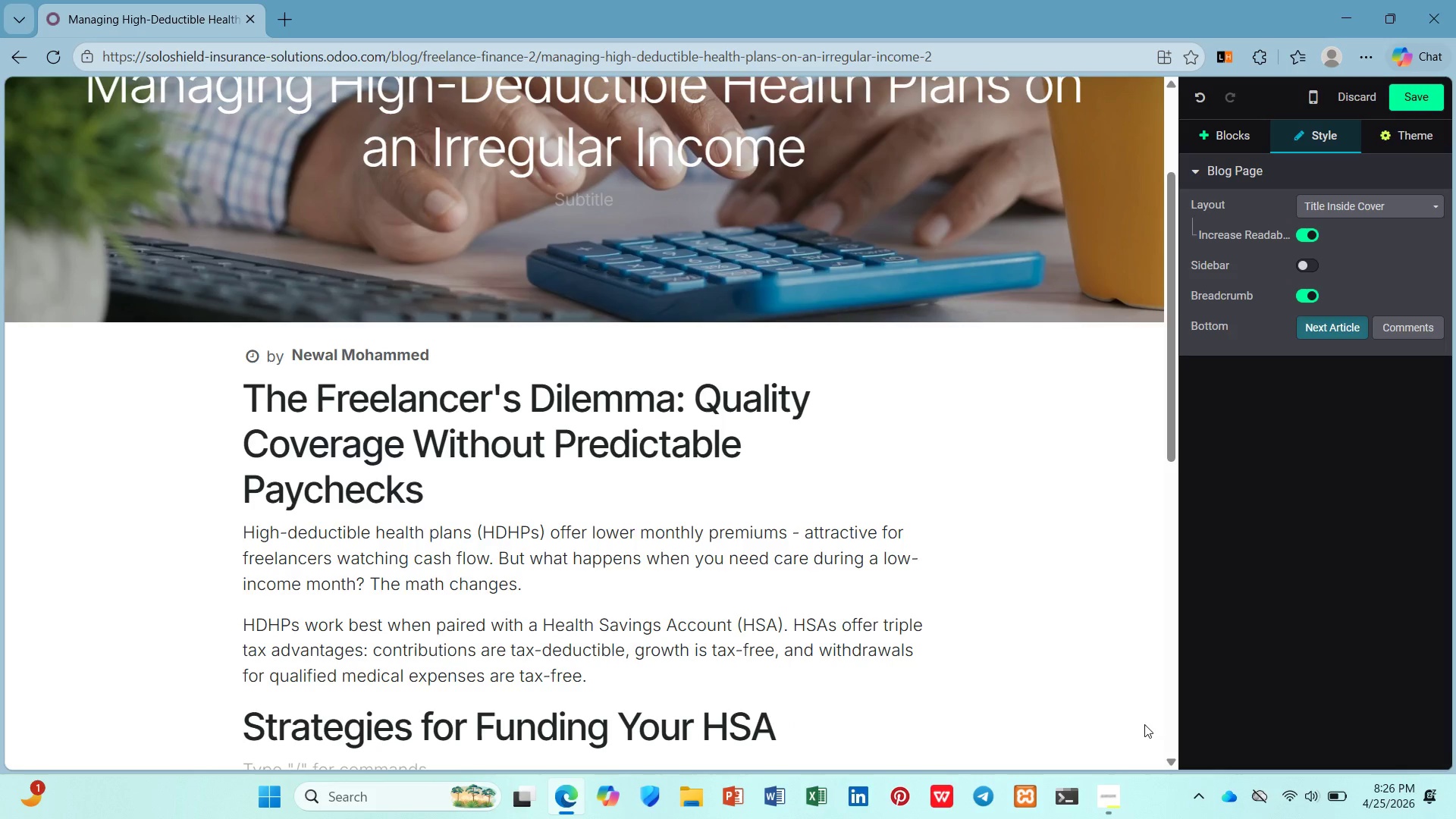 
scroll: coordinate [1133, 720], scroll_direction: down, amount: 8.0
 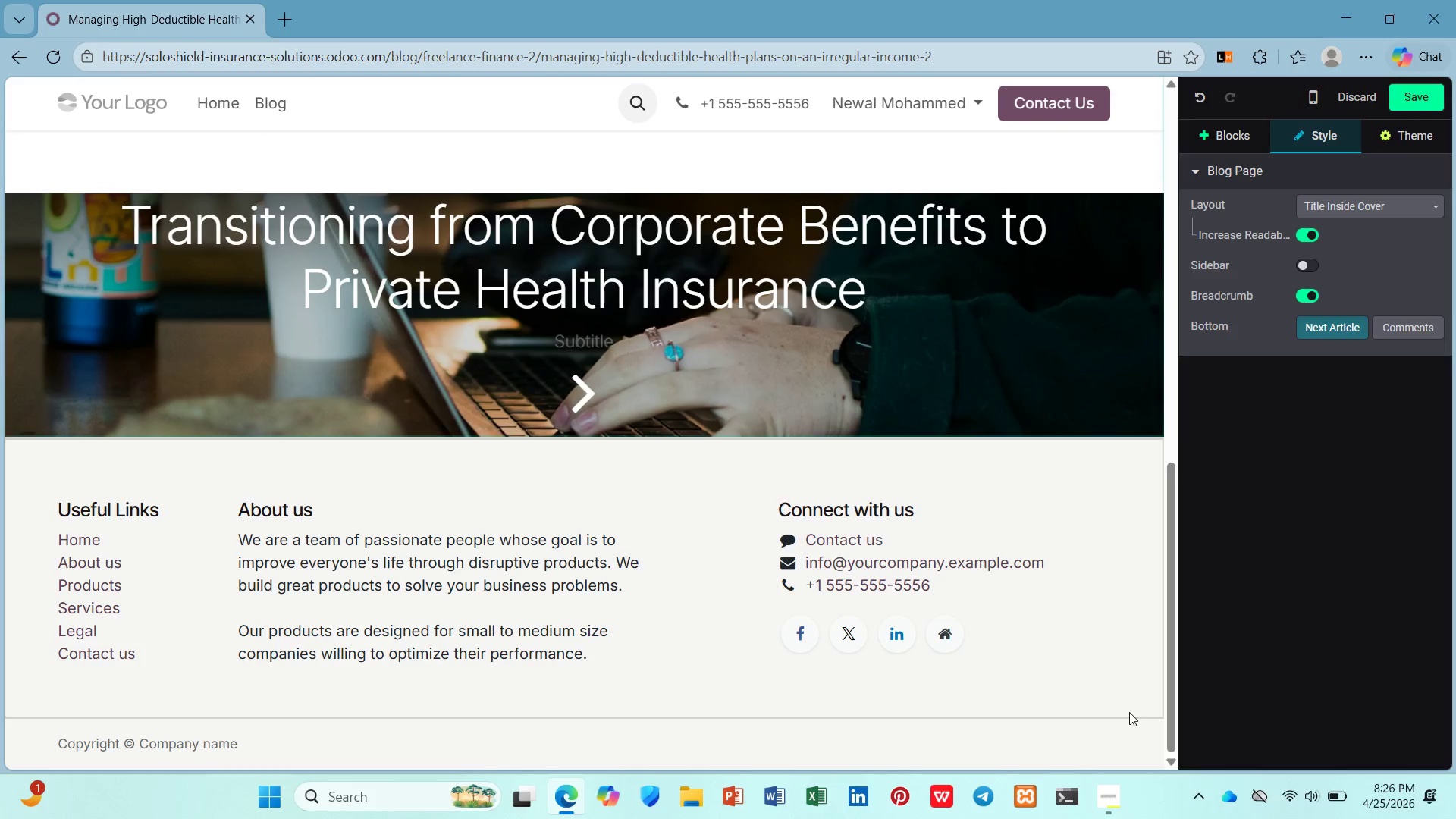 
scroll: coordinate [1128, 712], scroll_direction: up, amount: 2.0
 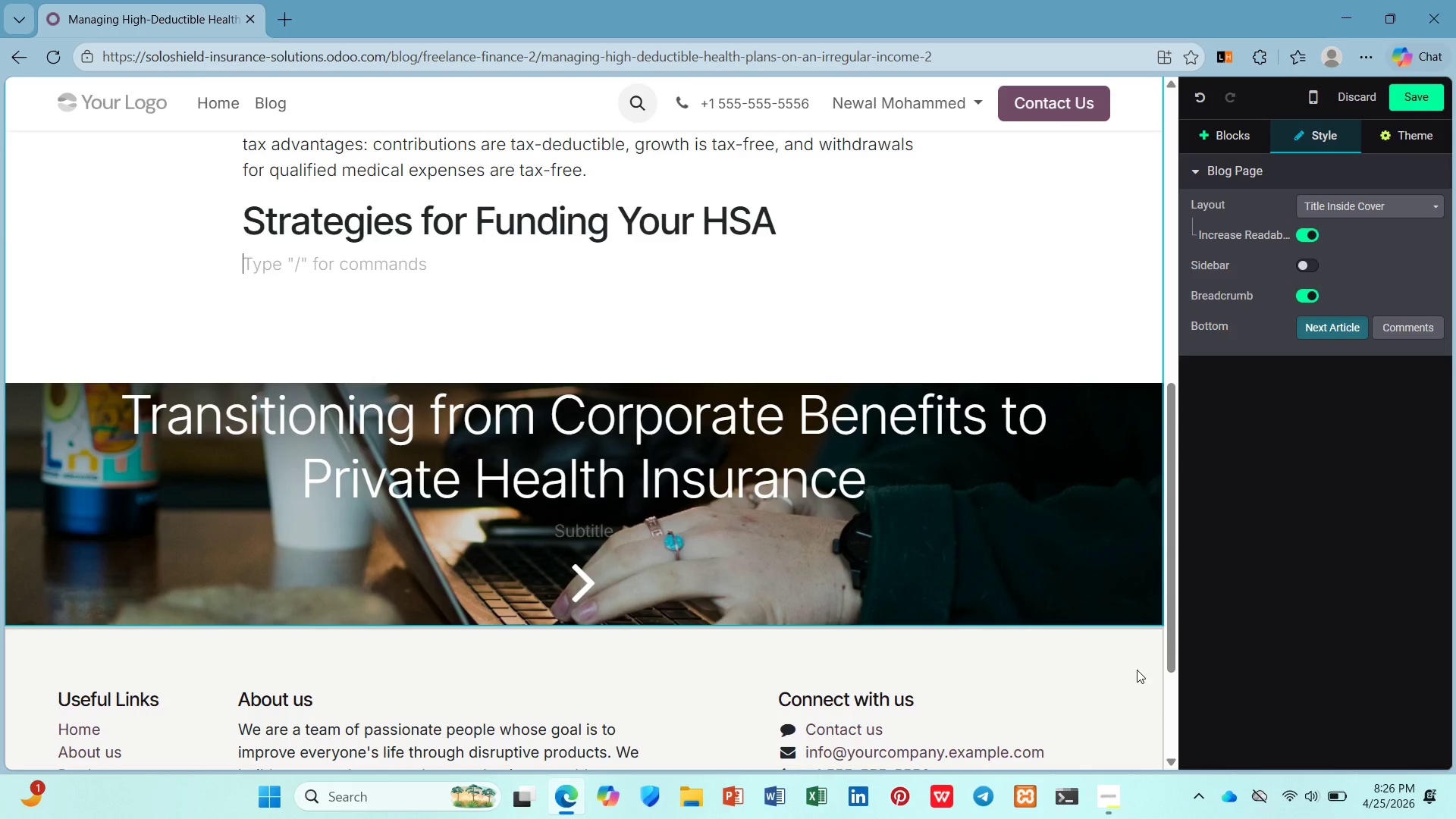 
wait(6.81)
 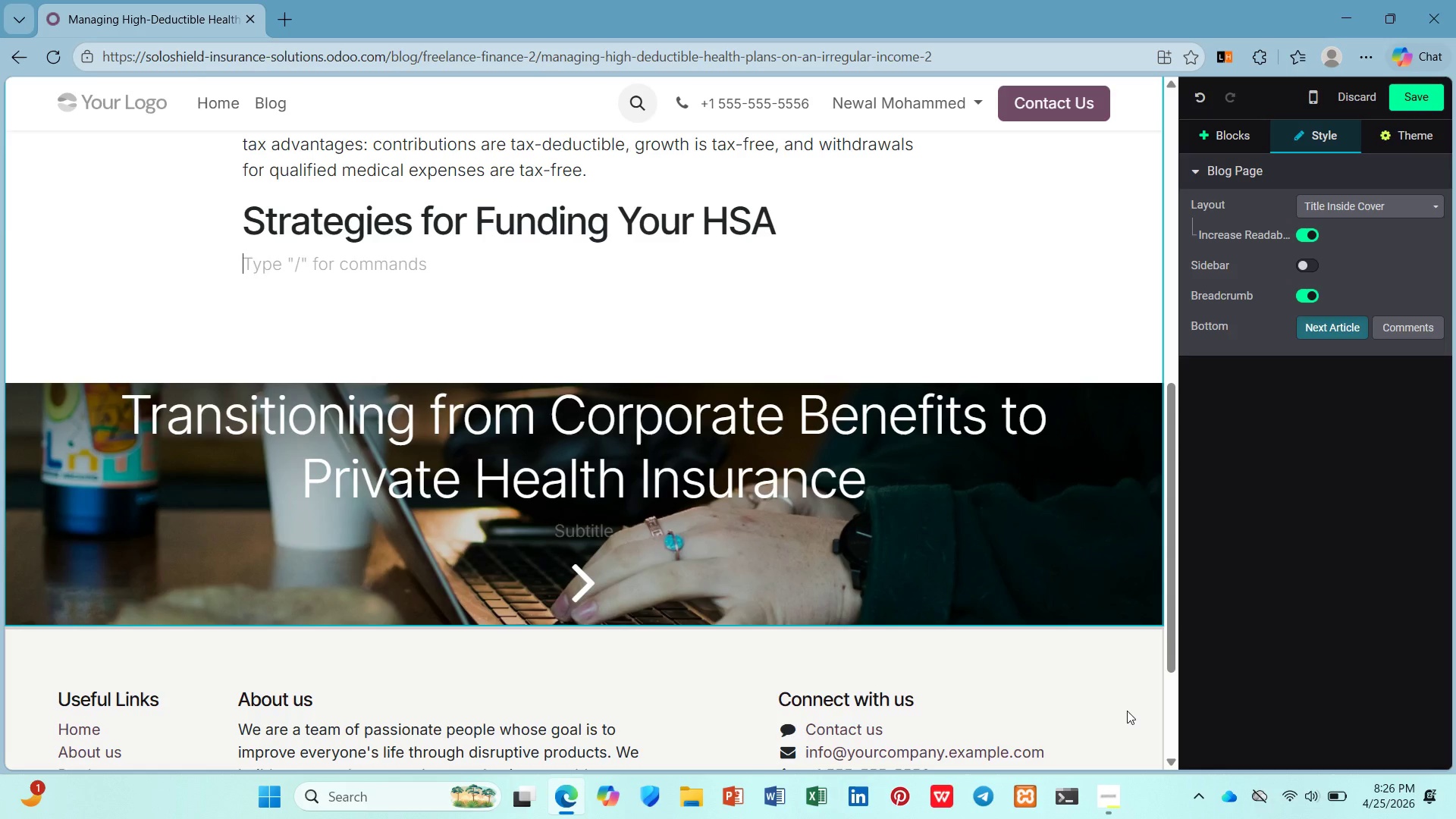 
left_click([1226, 134])
 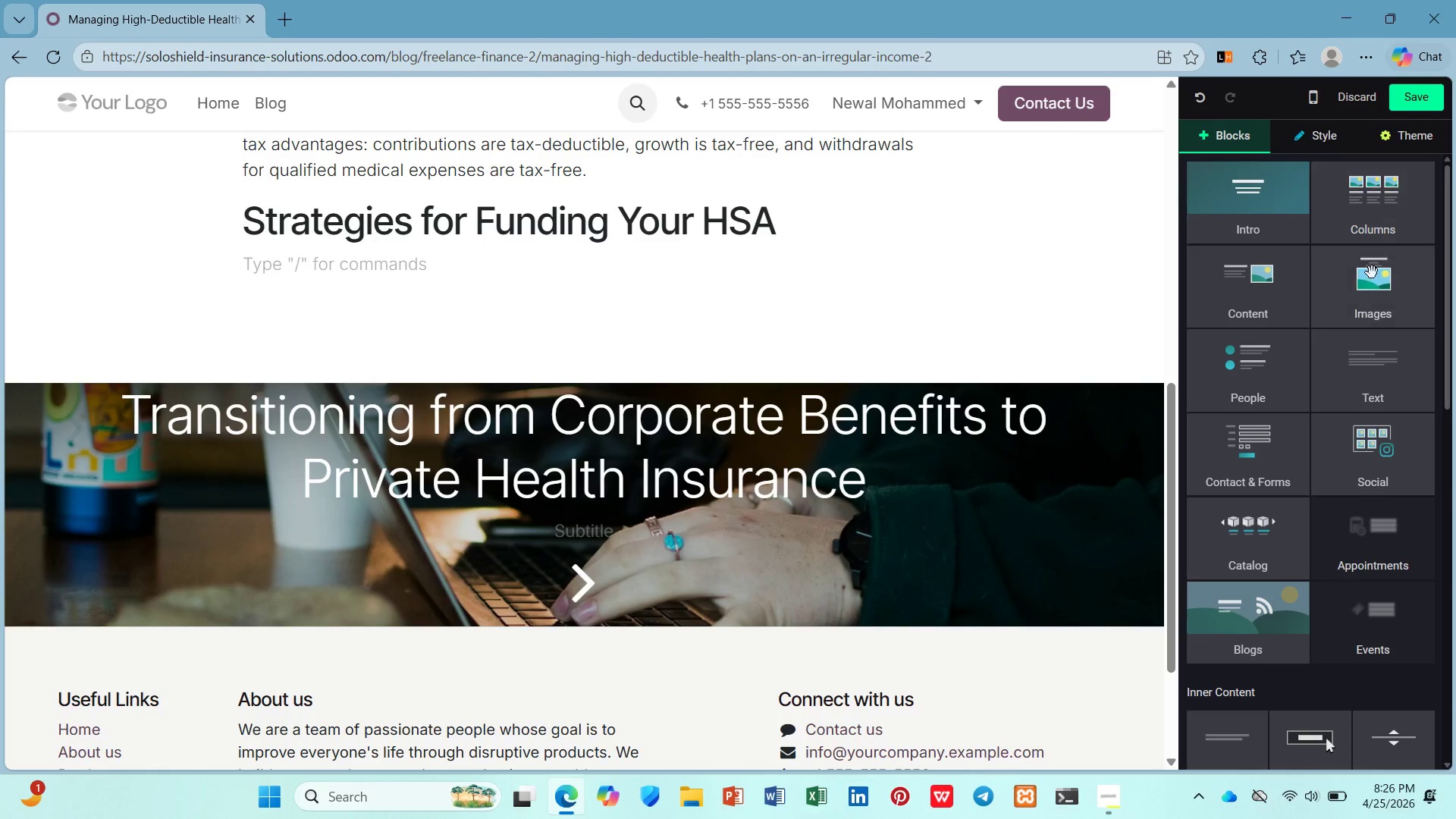 
left_click([1378, 234])
 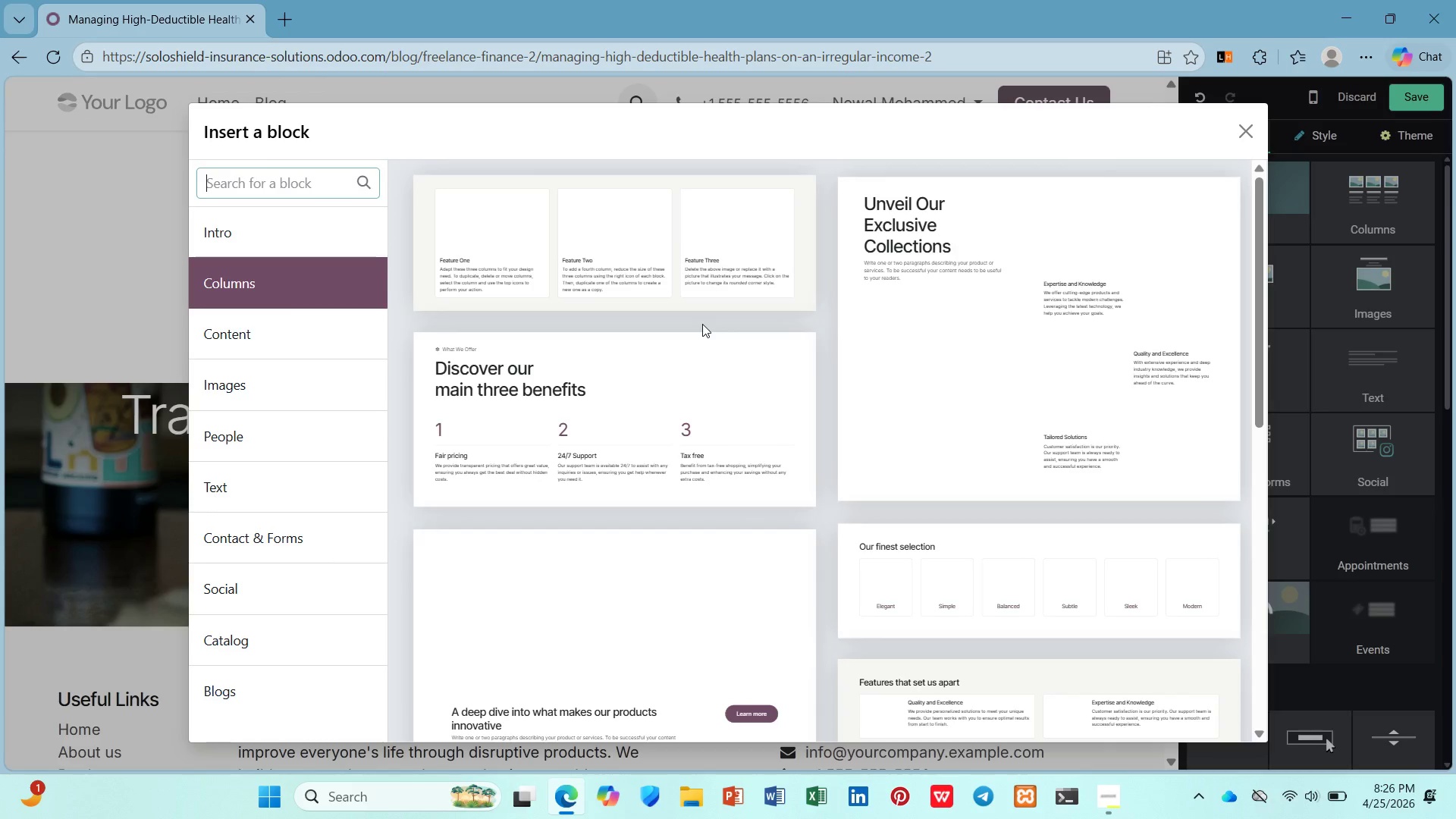 
scroll: coordinate [729, 457], scroll_direction: down, amount: 1.0
 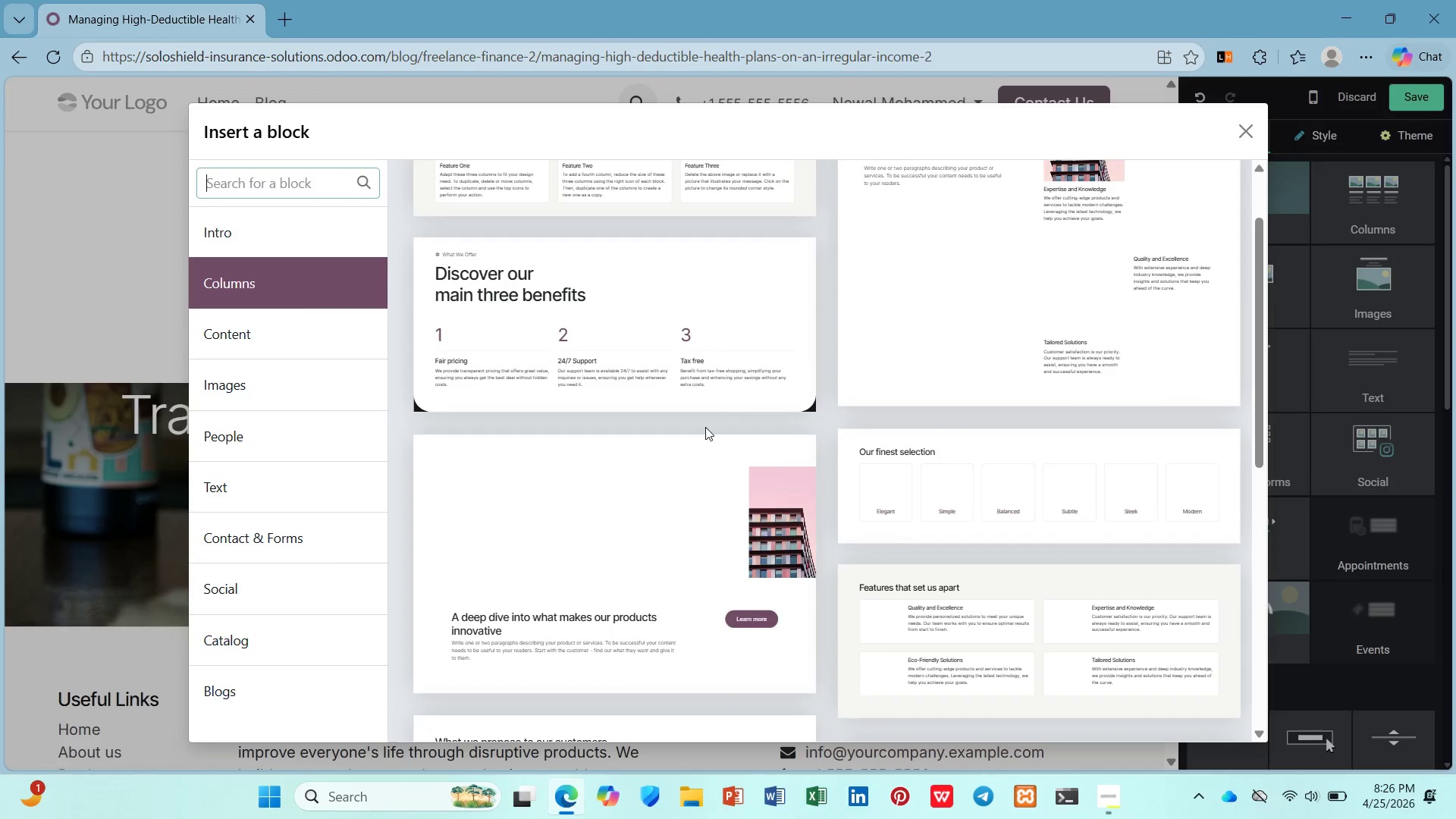 
left_click([694, 391])
 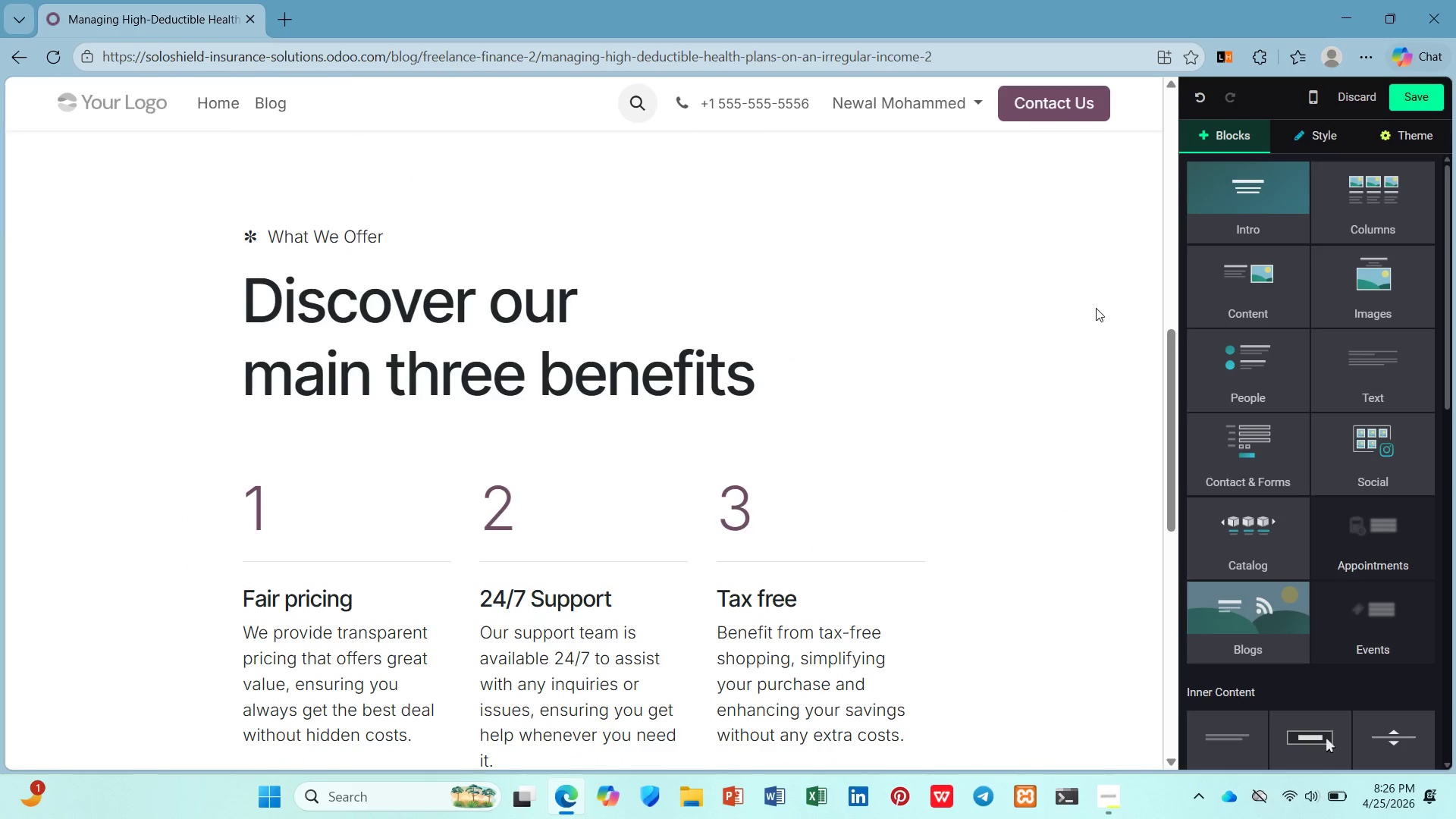 
left_click([488, 524])
 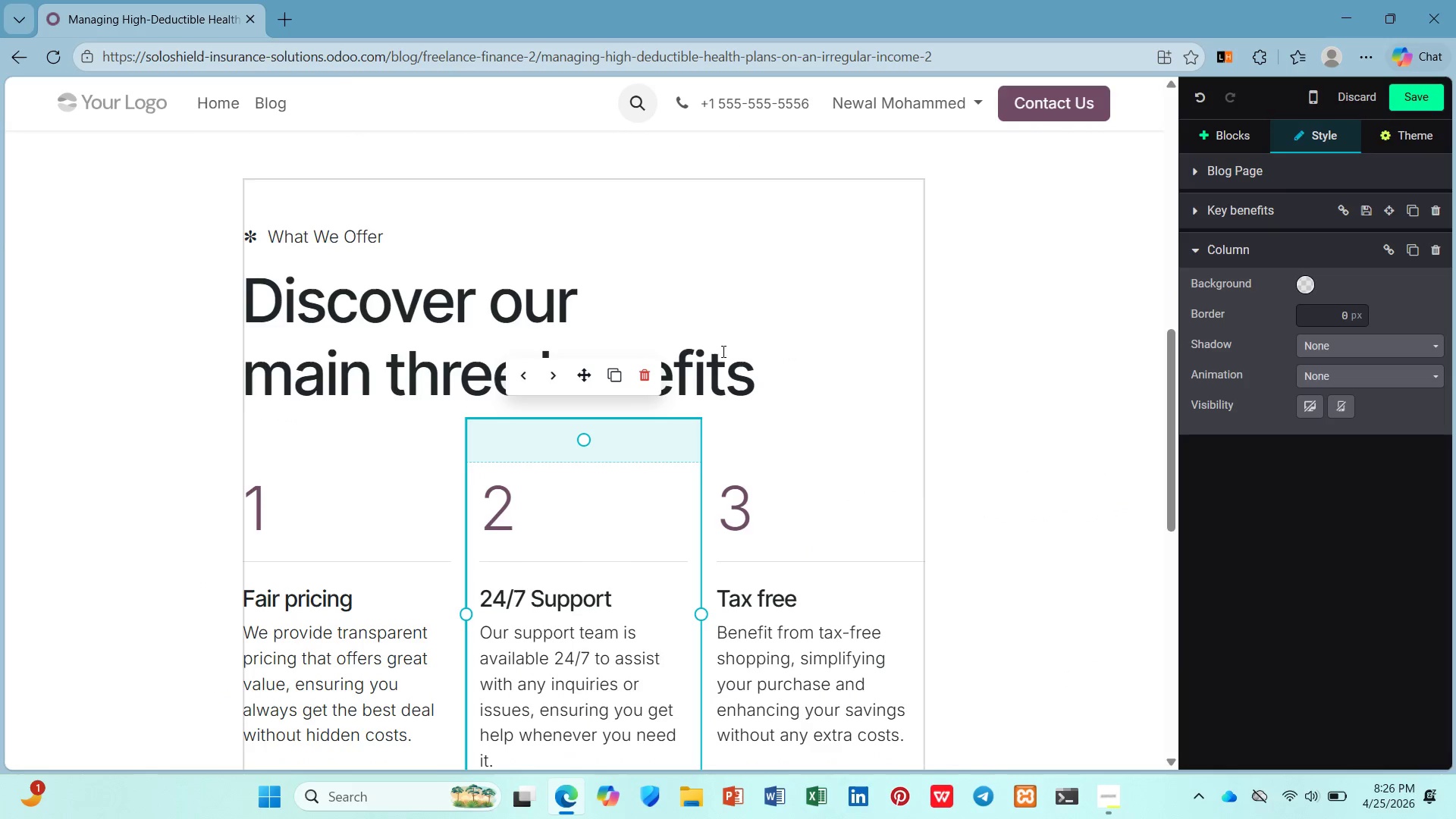 
left_click([731, 320])
 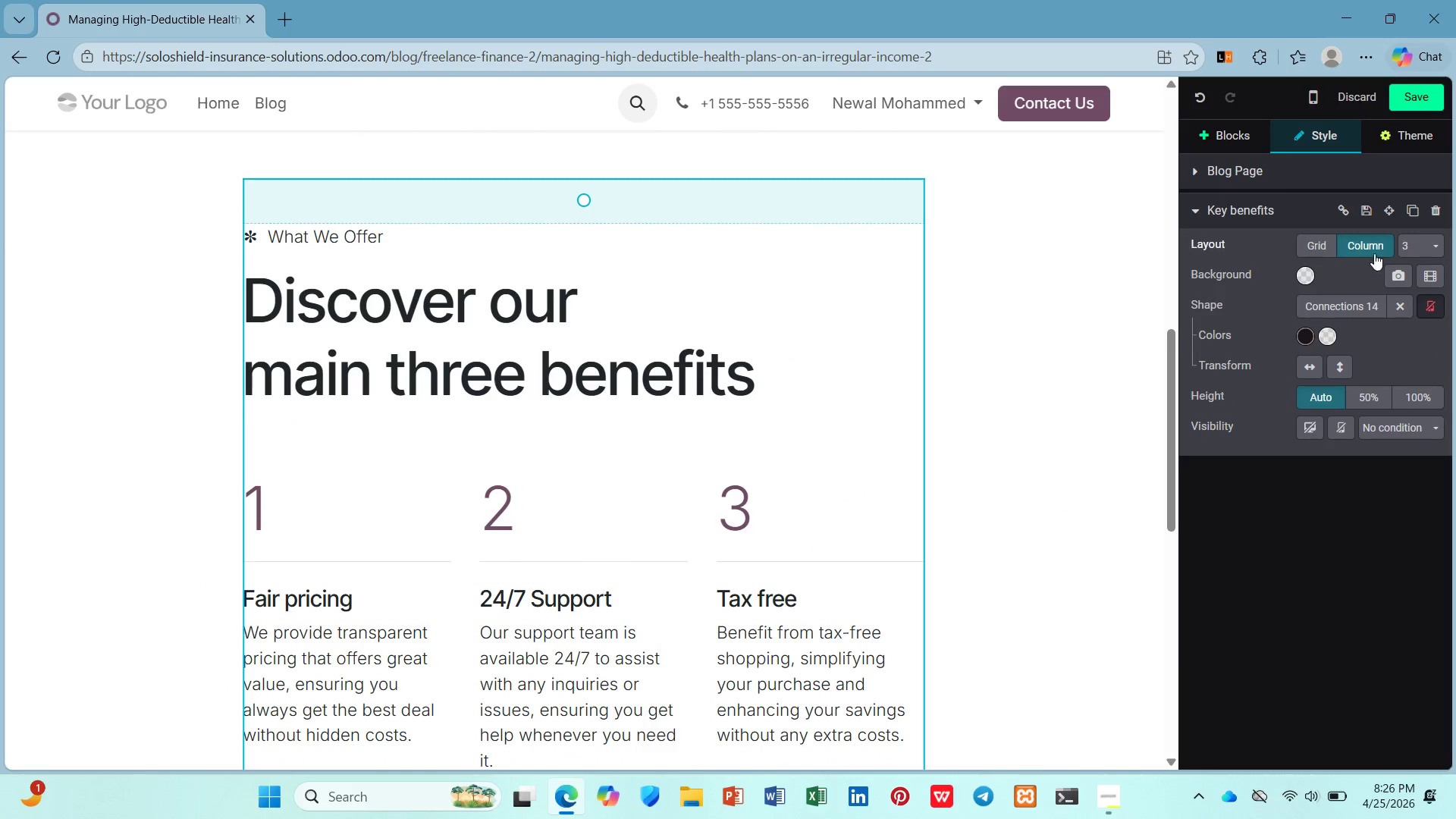 
left_click([1402, 248])
 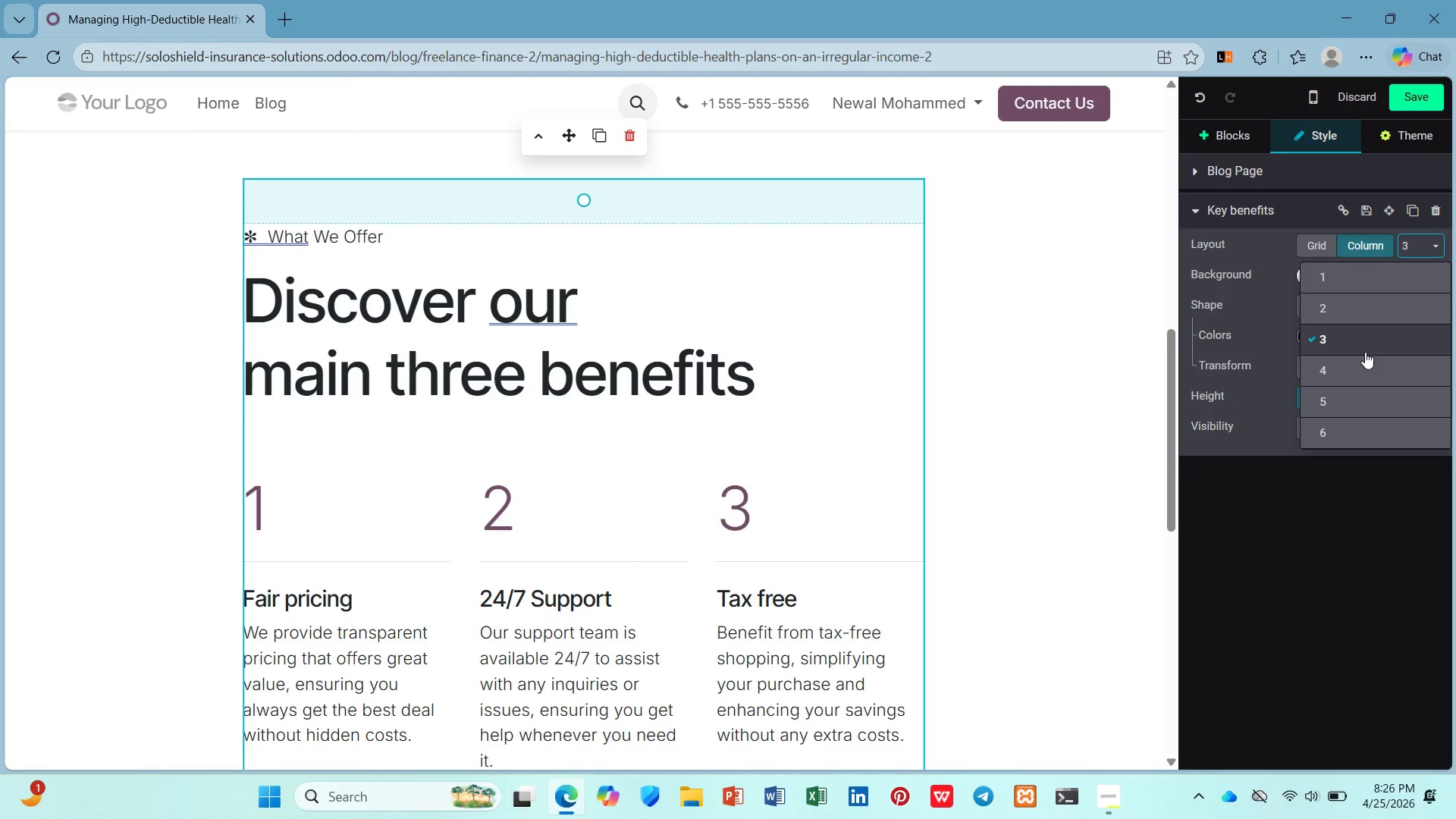 
left_click([1368, 366])
 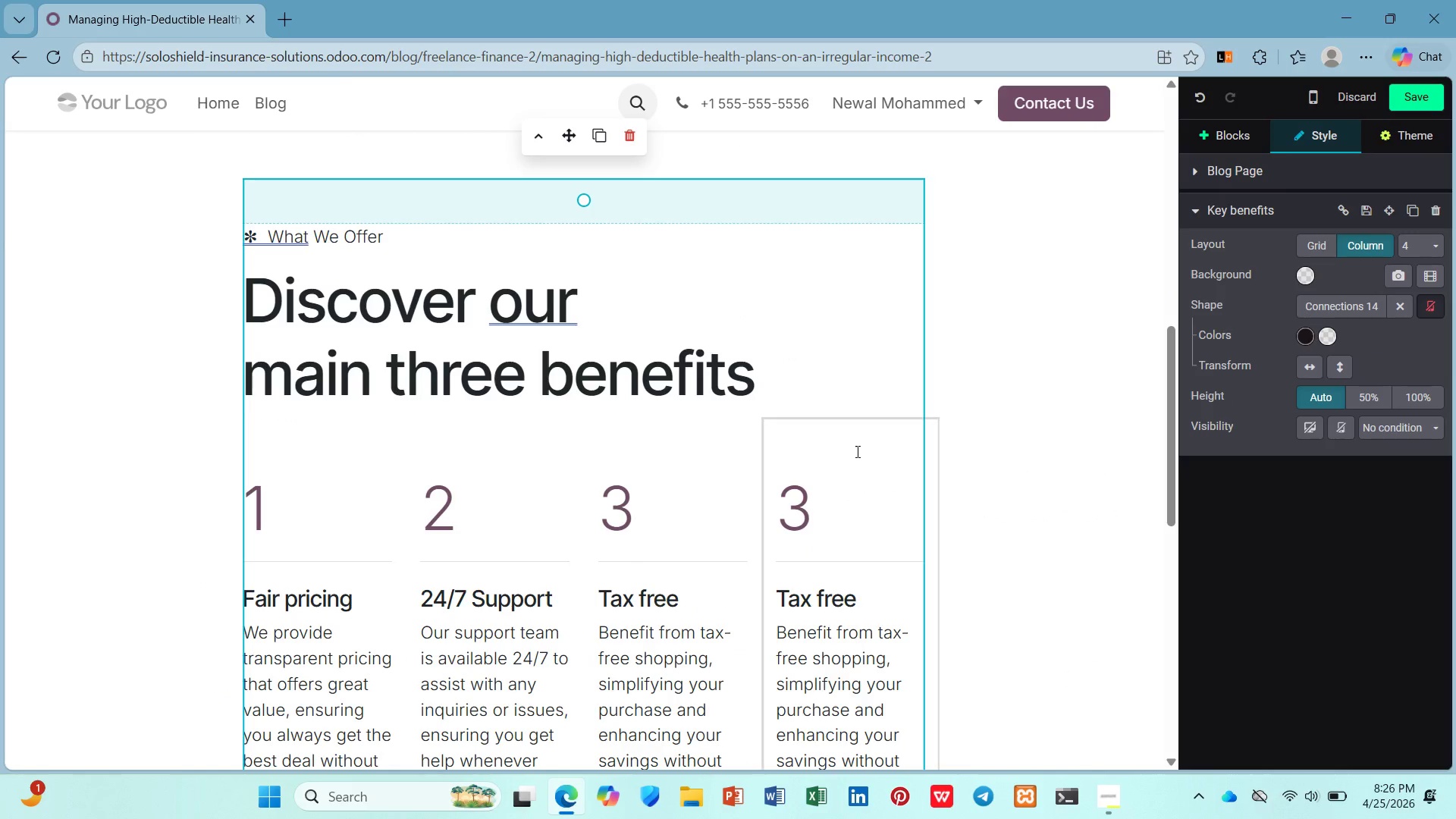 
left_click([793, 450])
 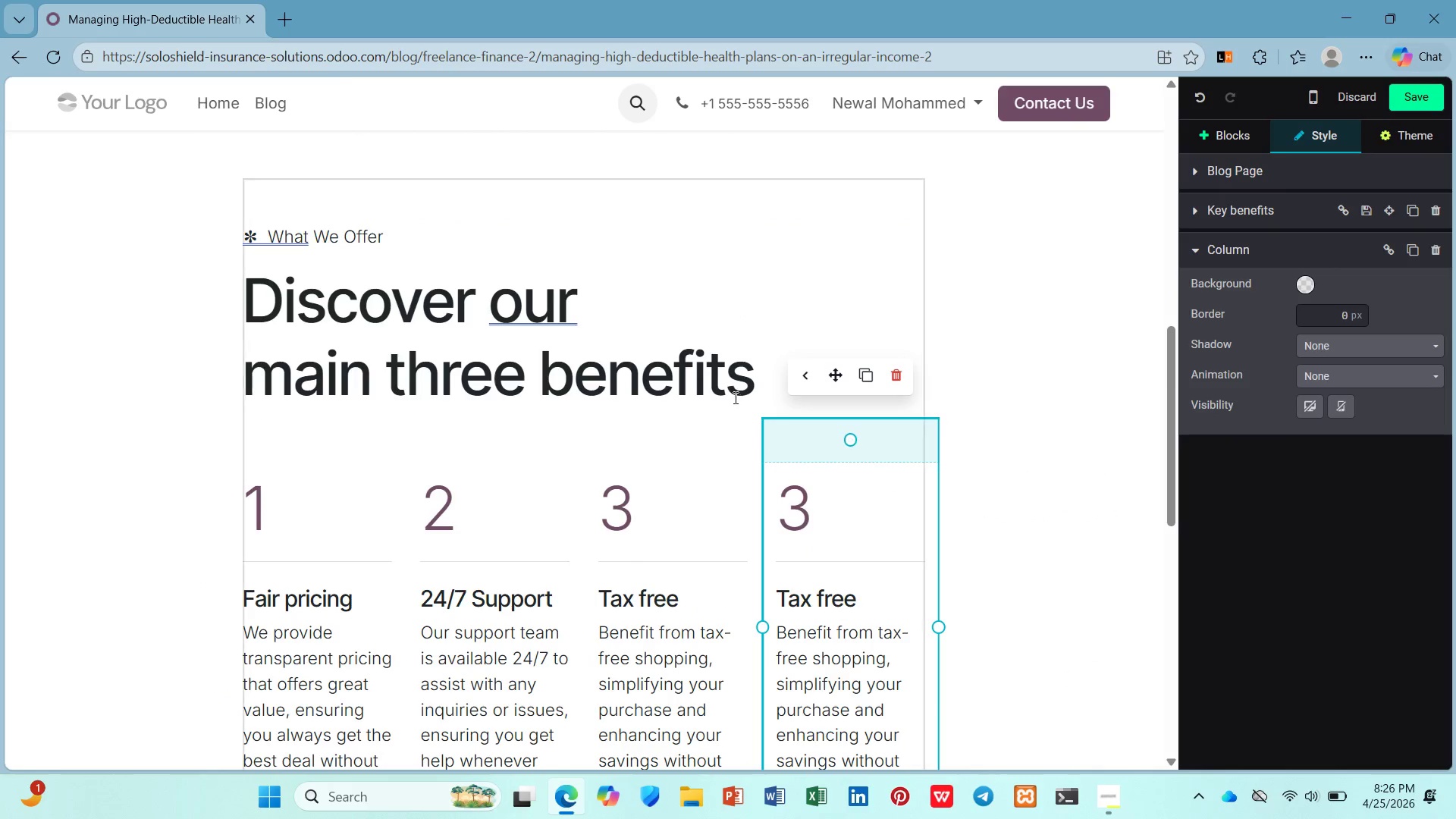 
left_click([733, 396])
 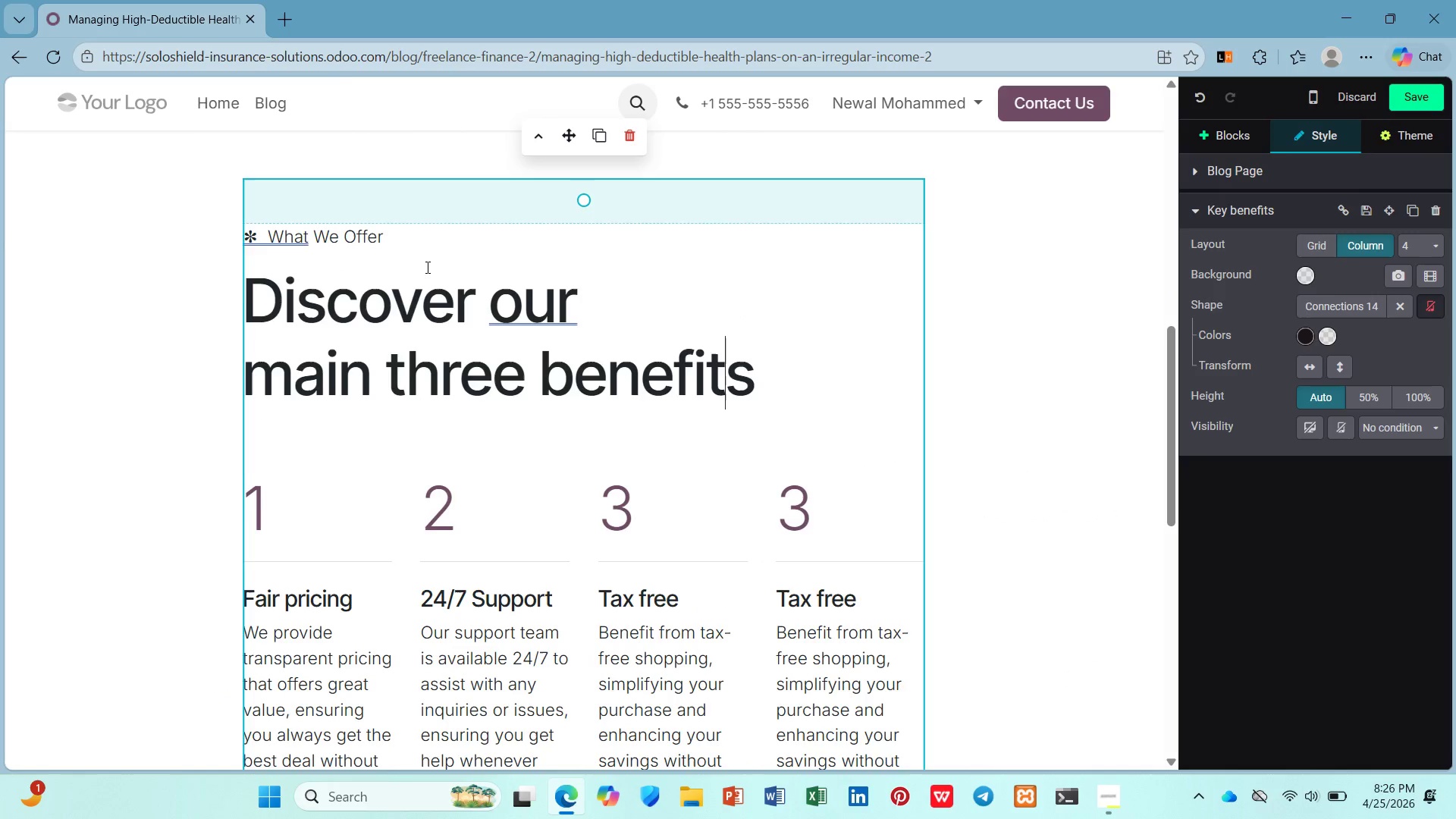 
scroll: coordinate [426, 267], scroll_direction: up, amount: 2.0
 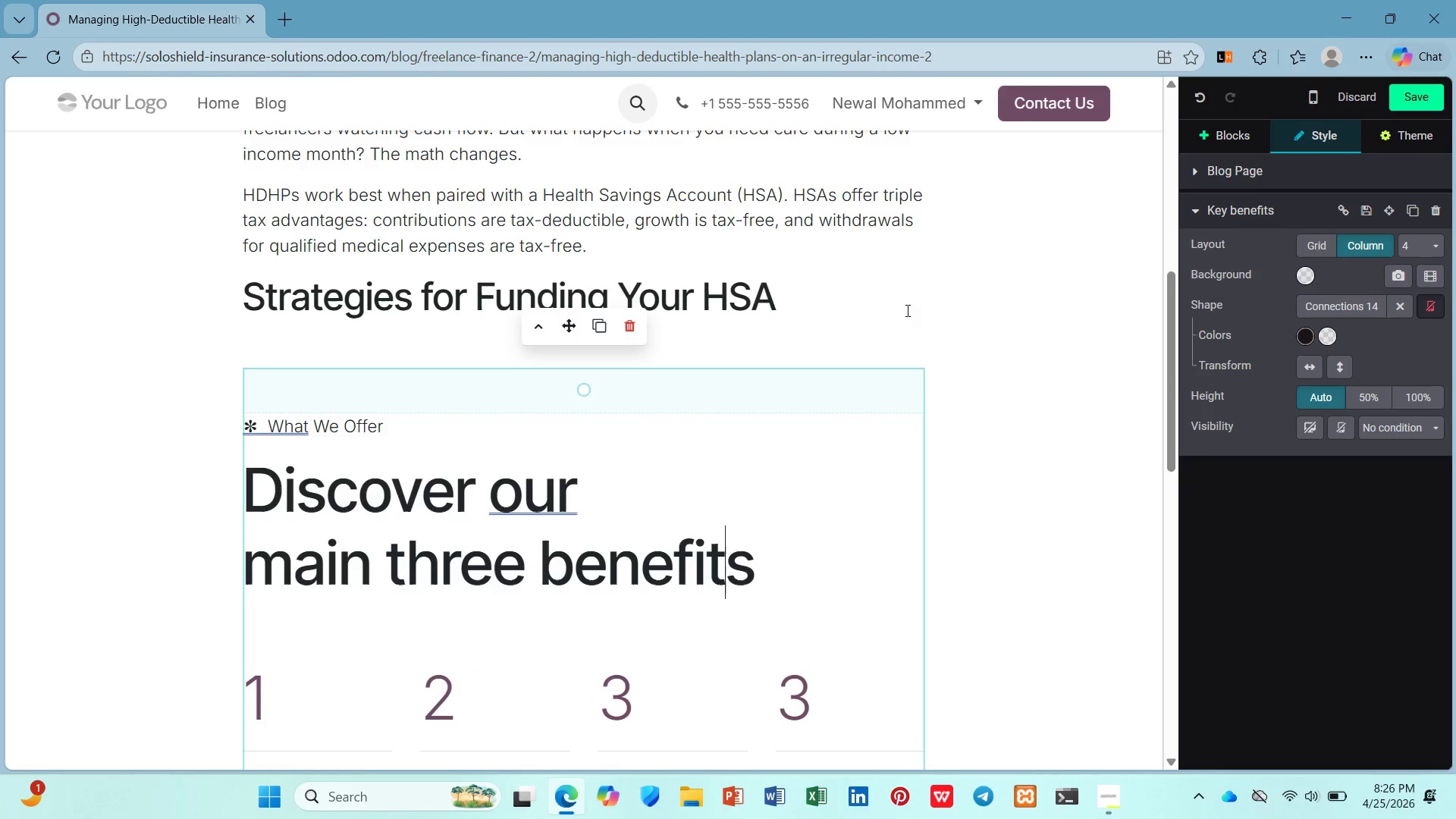 
left_click_drag(start_coordinate=[828, 301], to_coordinate=[246, 292])
 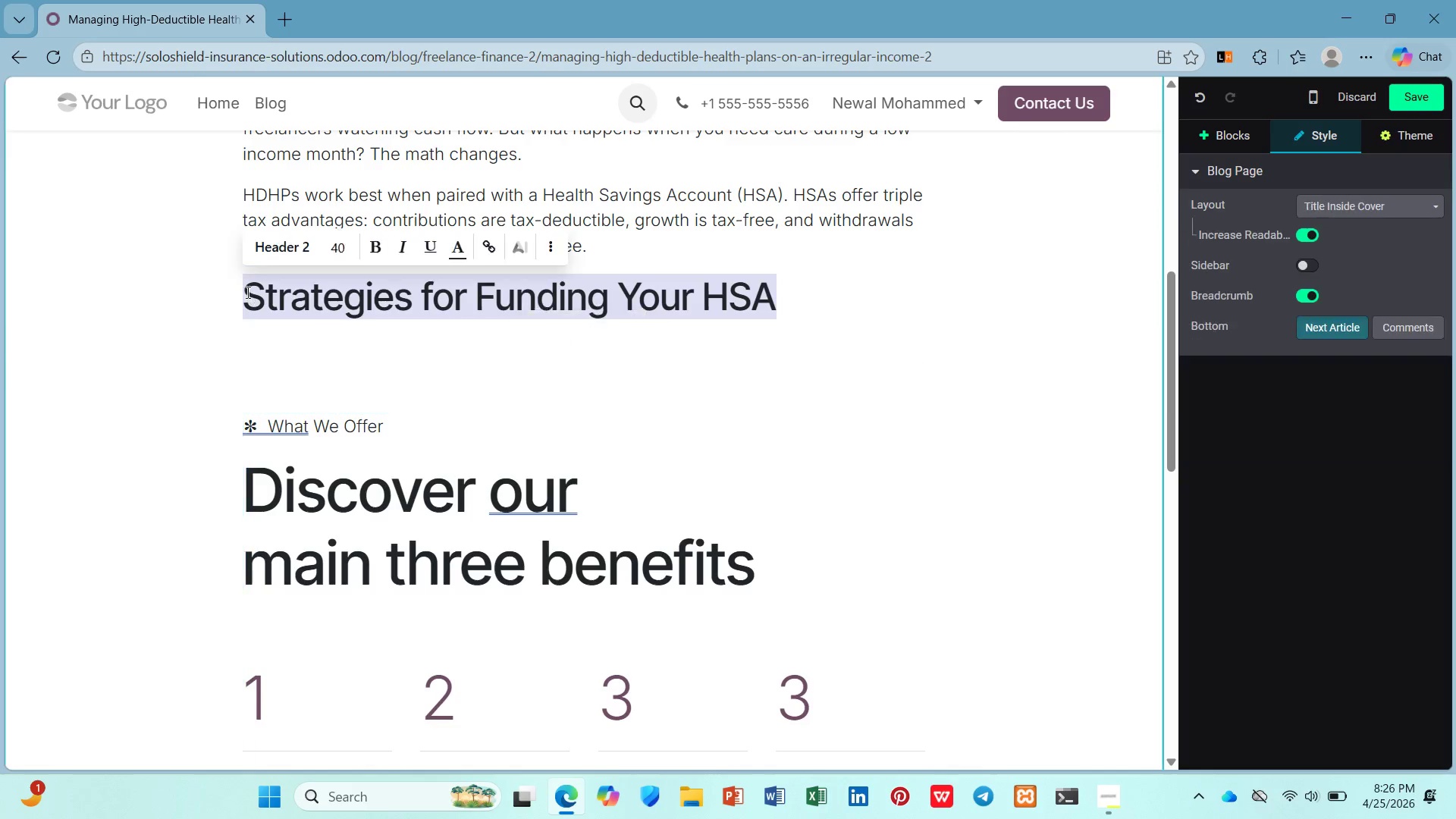 
key(Control+C)
 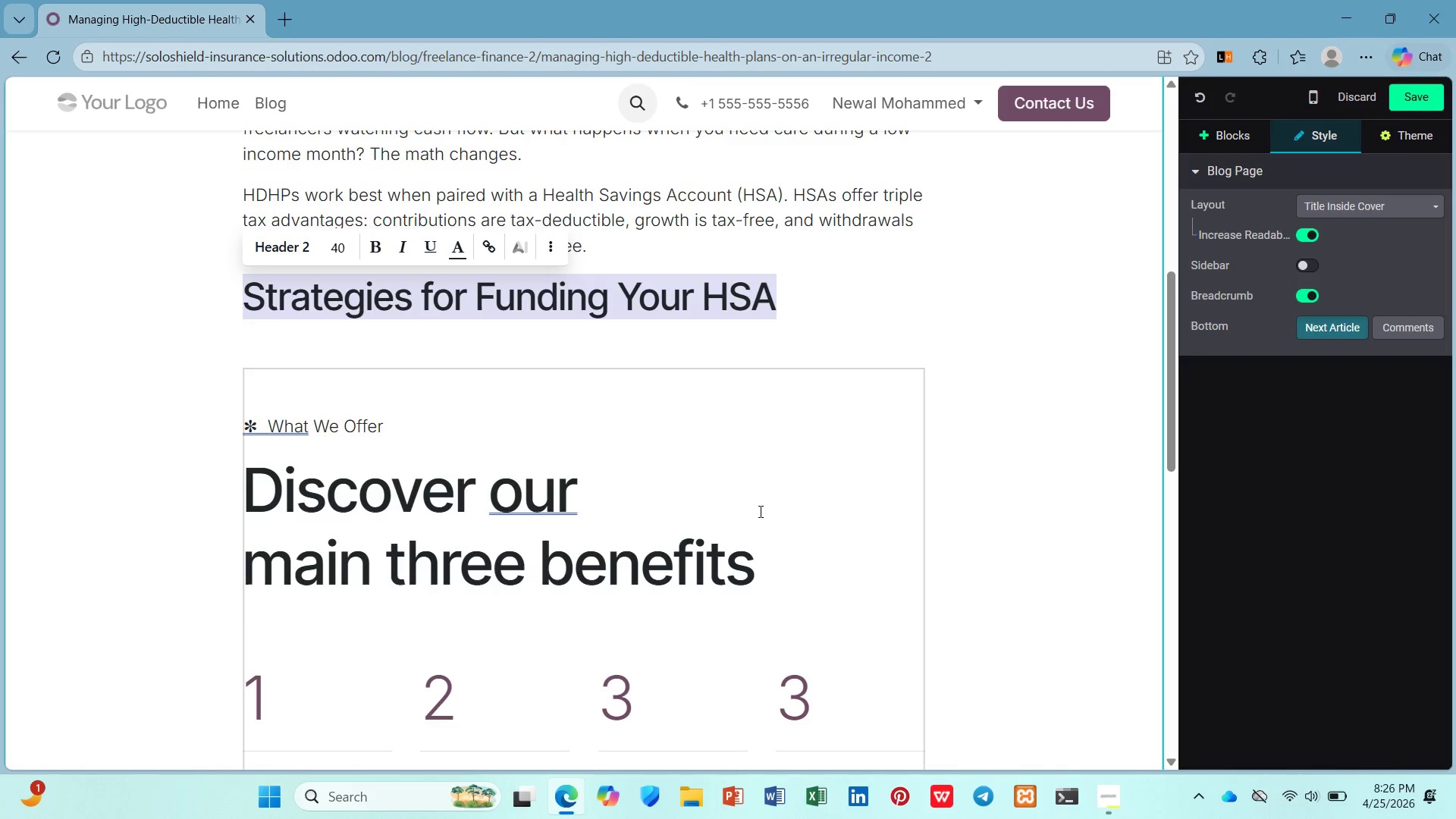 
left_click_drag(start_coordinate=[786, 562], to_coordinate=[239, 449])
 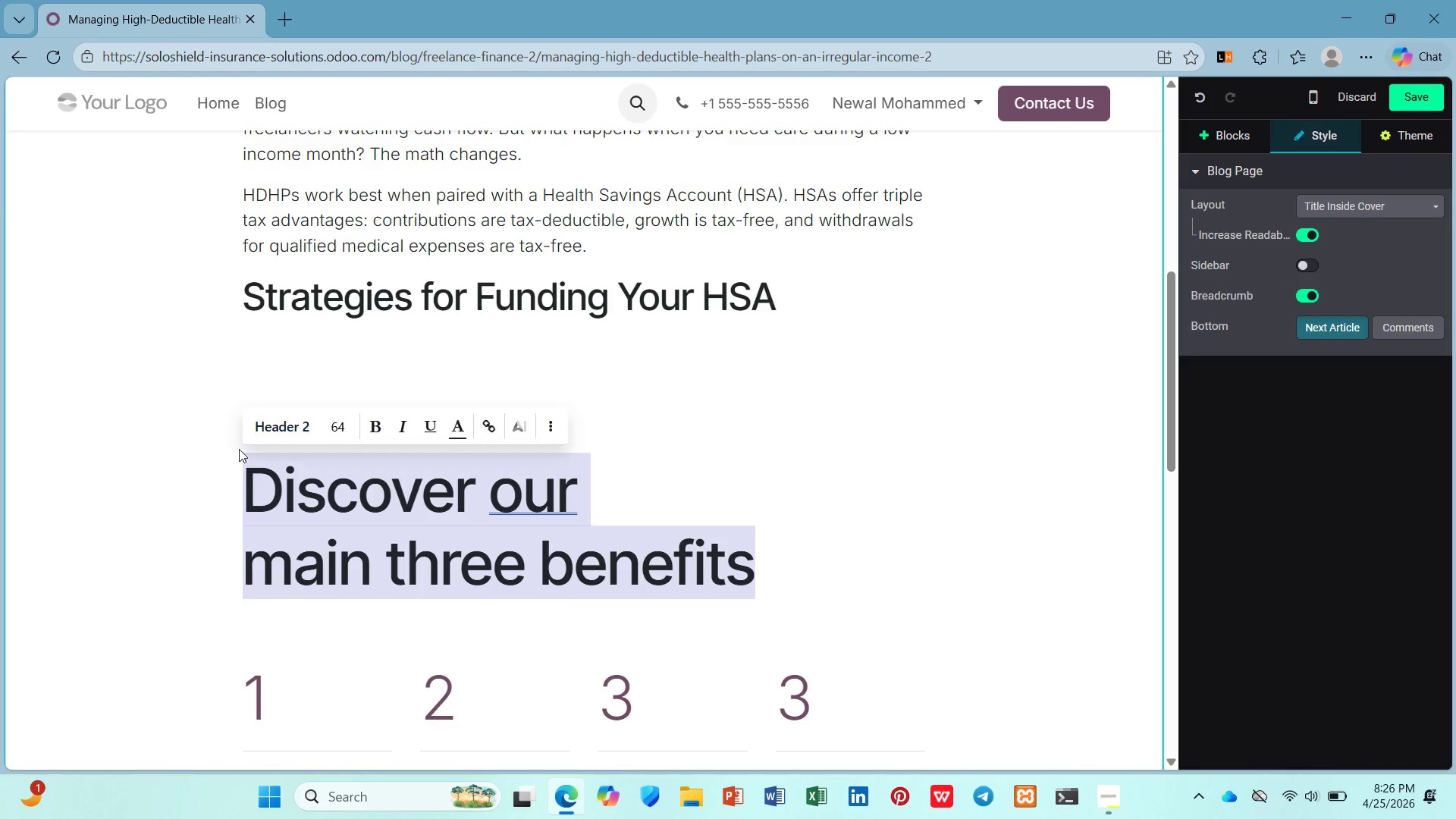 
key(Control+V)
 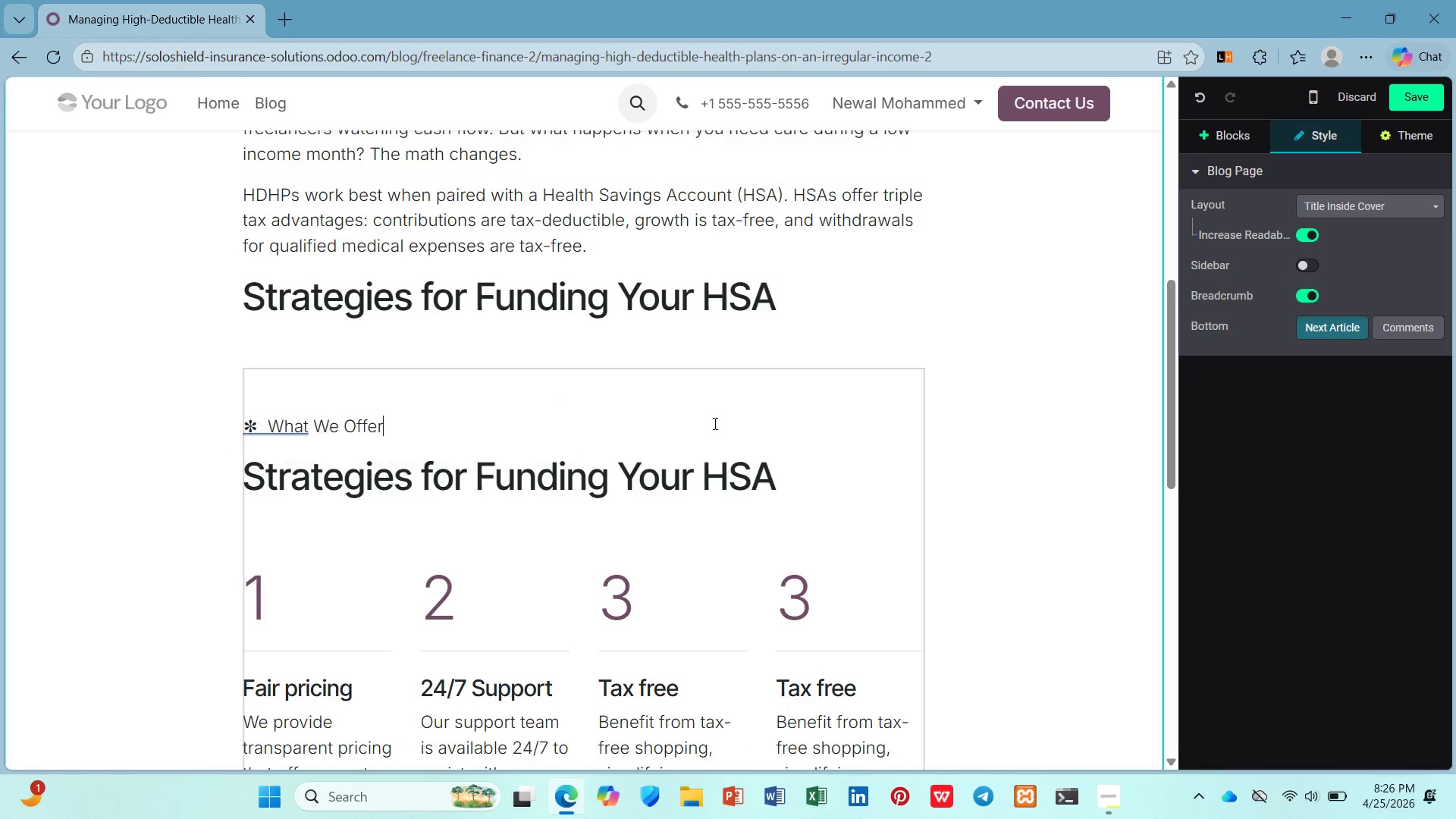 
left_click_drag(start_coordinate=[691, 429], to_coordinate=[183, 431])
 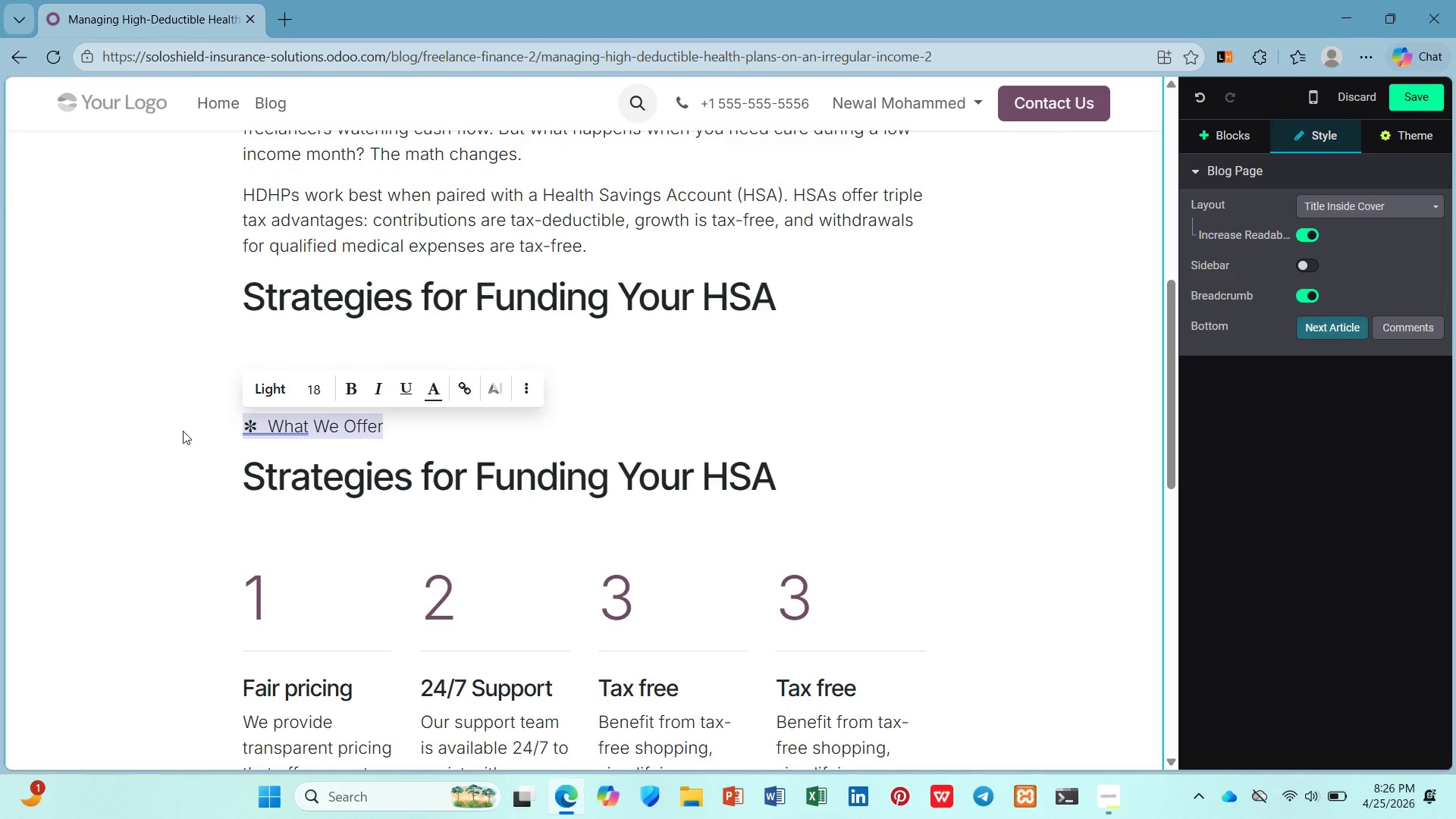 
key(Backspace)
 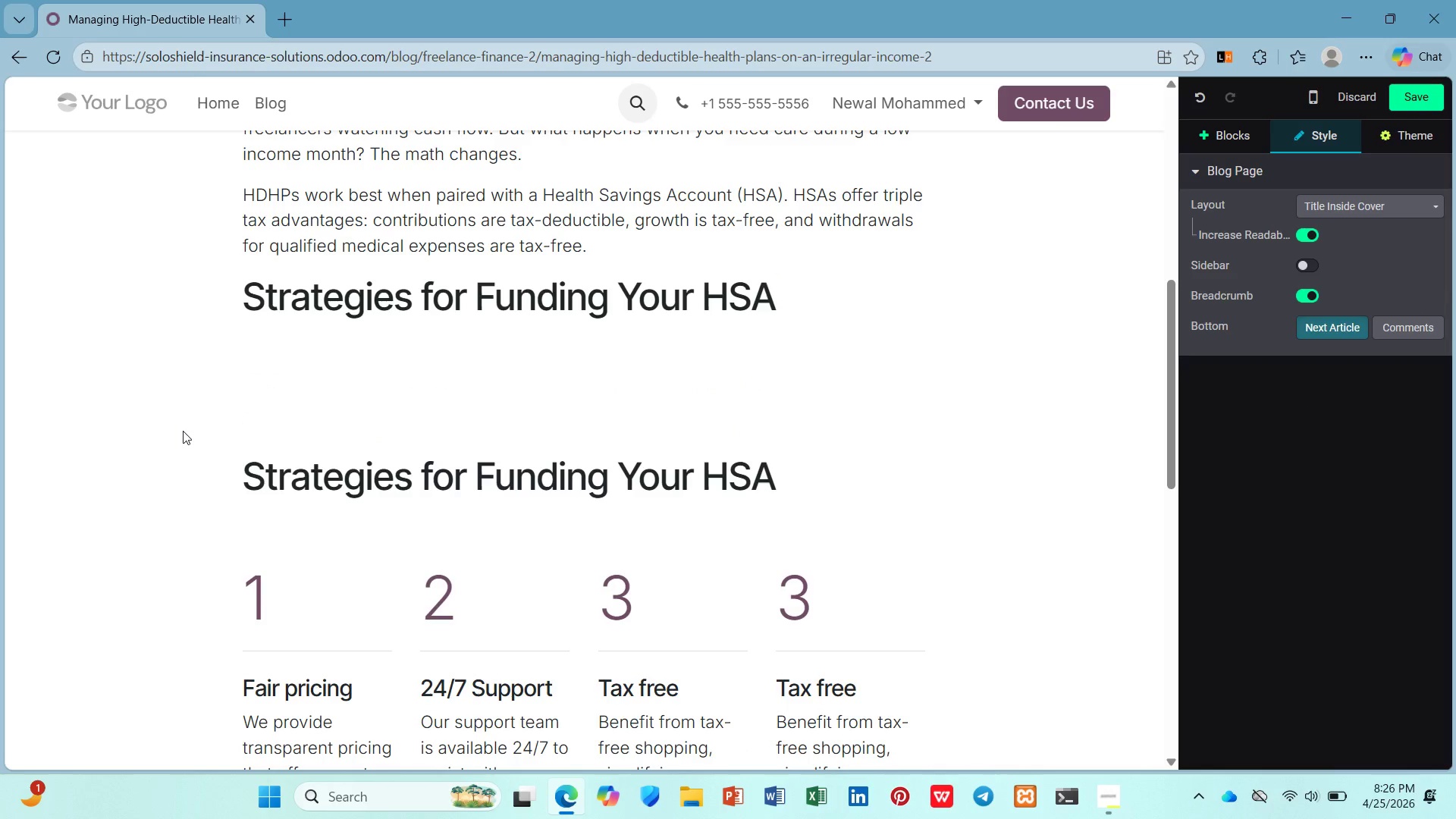 
key(ArrowDown)
 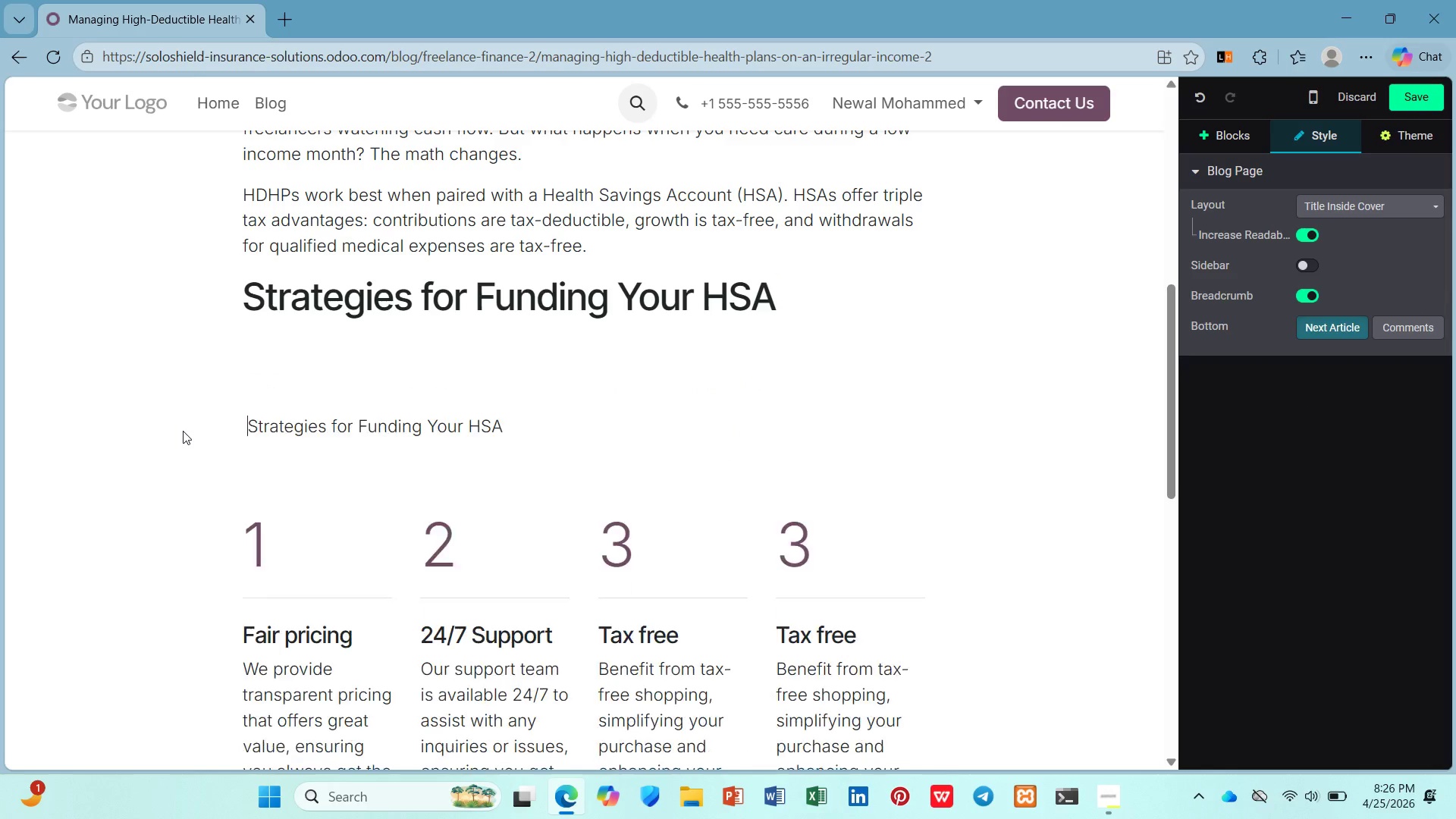 
key(Backspace)
 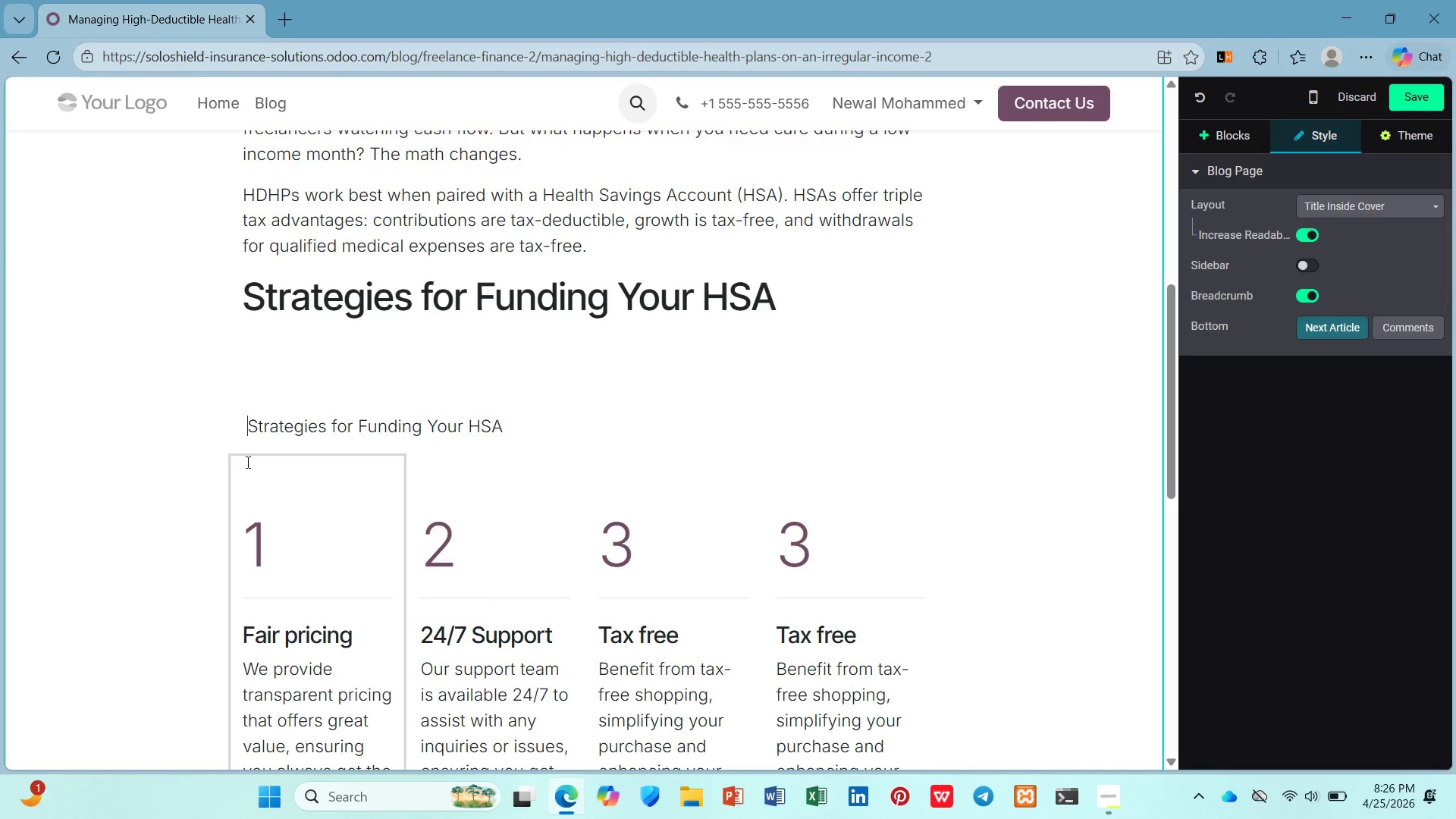 
type(/h2)
 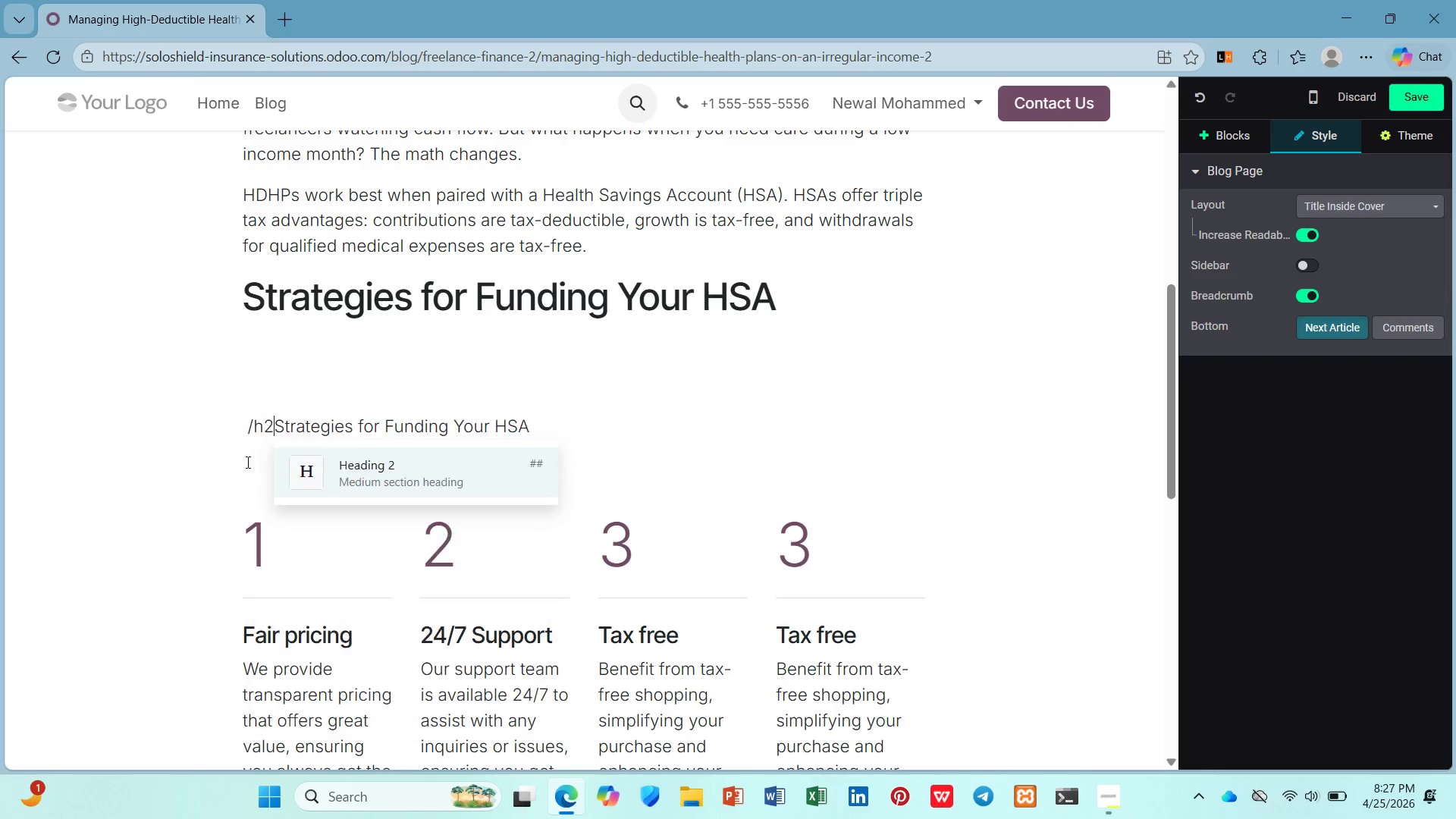 
key(Enter)
 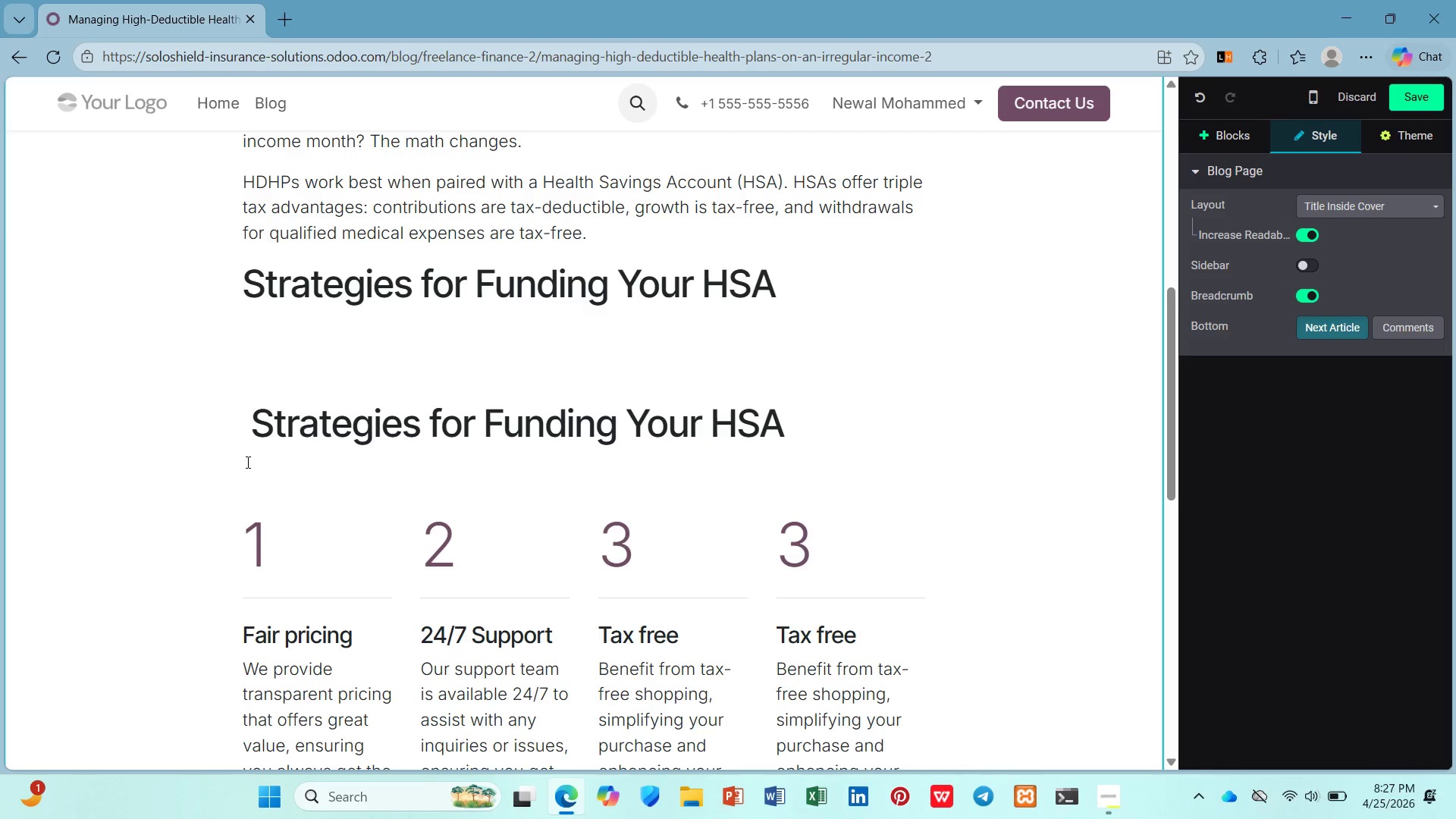 
scroll: coordinate [224, 464], scroll_direction: down, amount: 2.0
 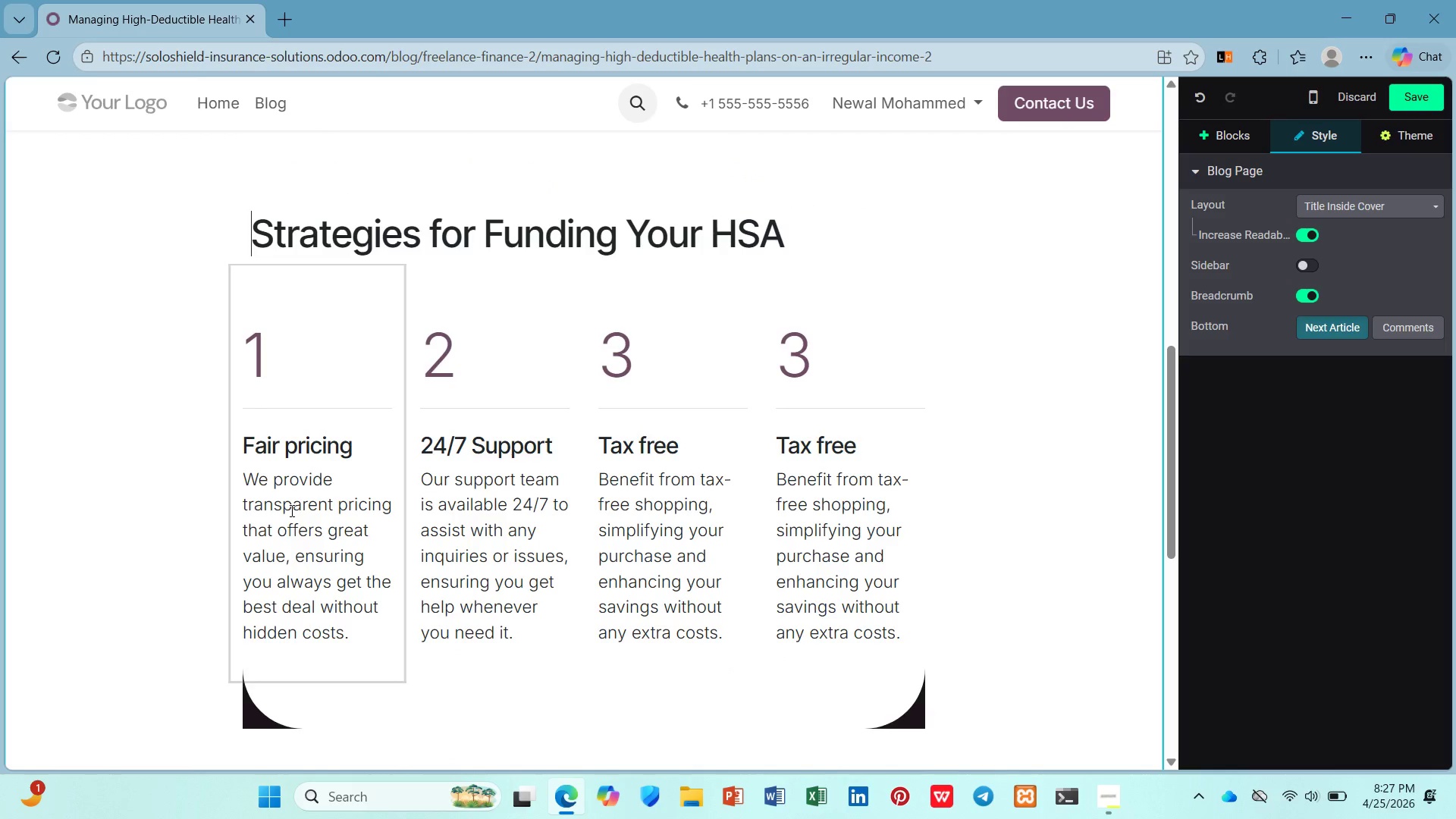 
left_click([290, 510])
 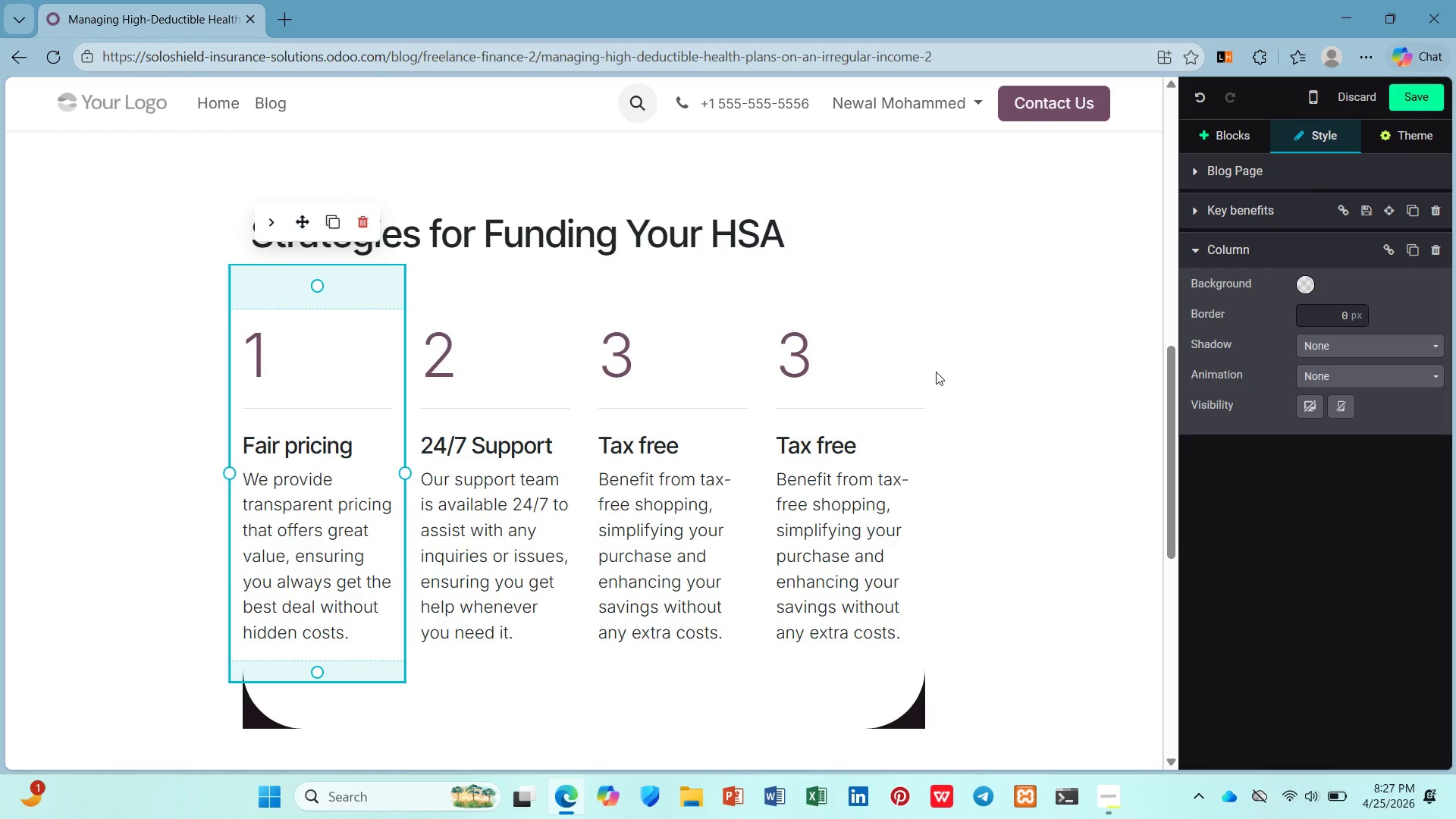 
left_click([805, 249])
 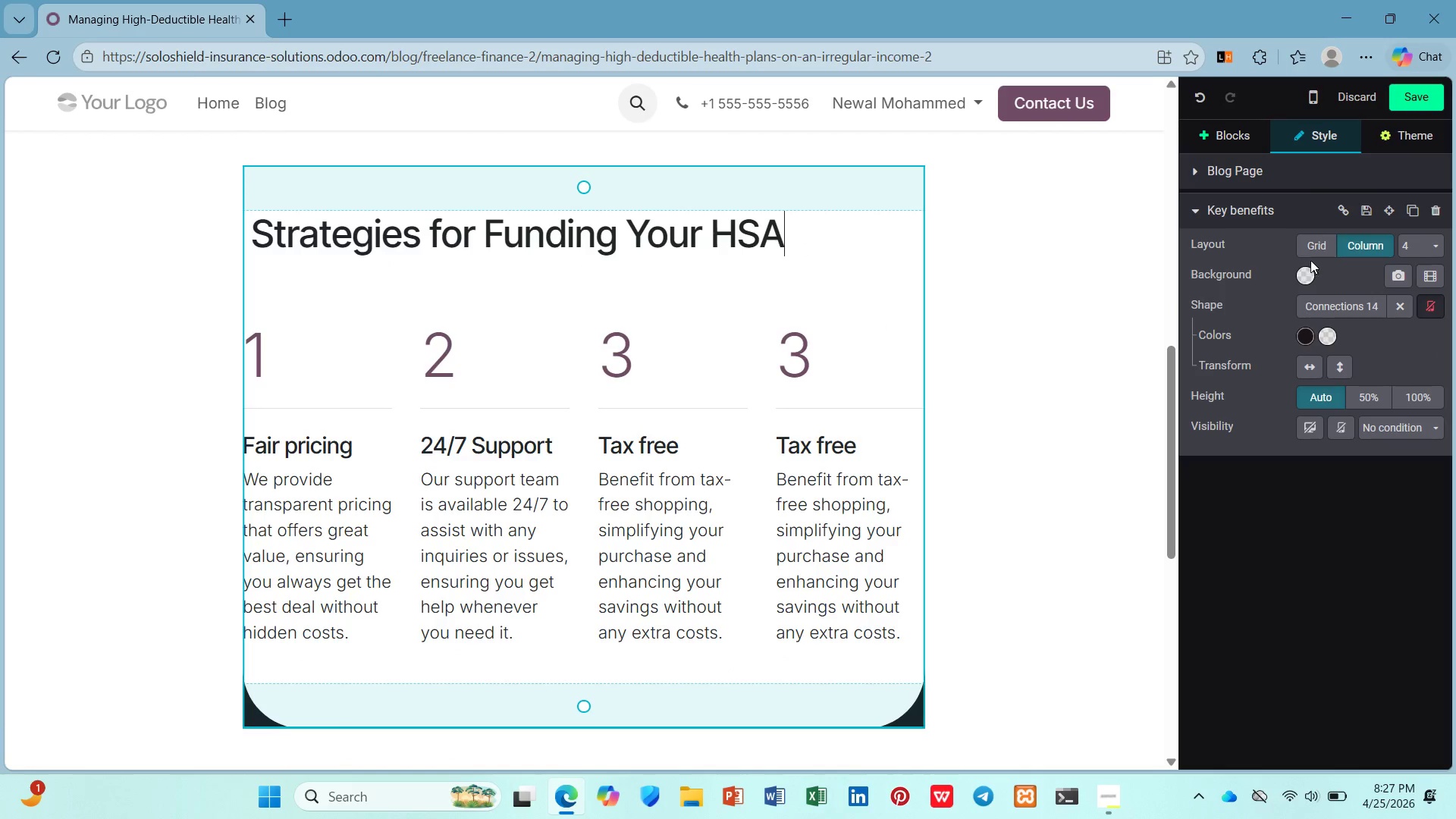 
left_click([1320, 240])
 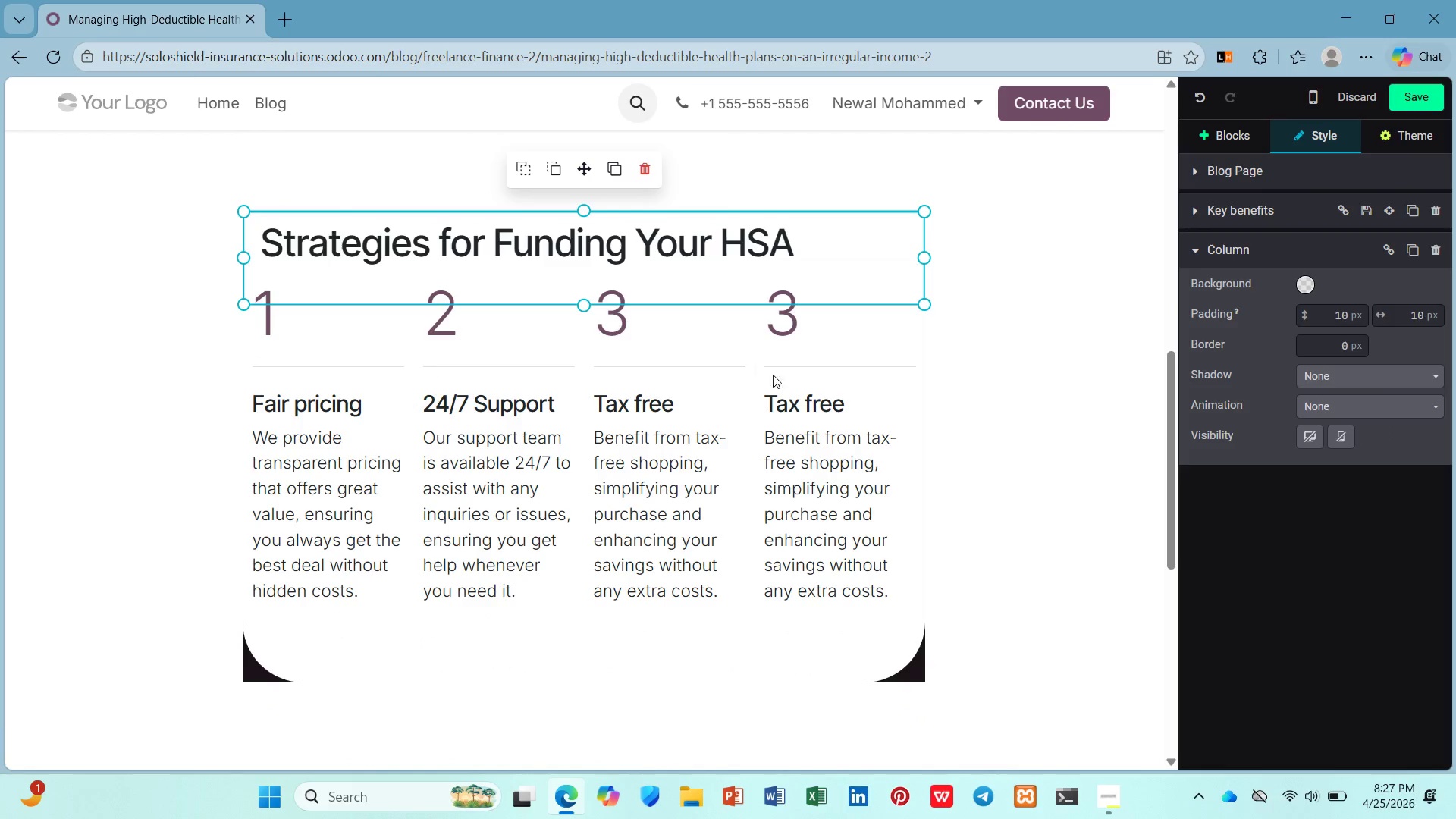 
key(Control+Z)
 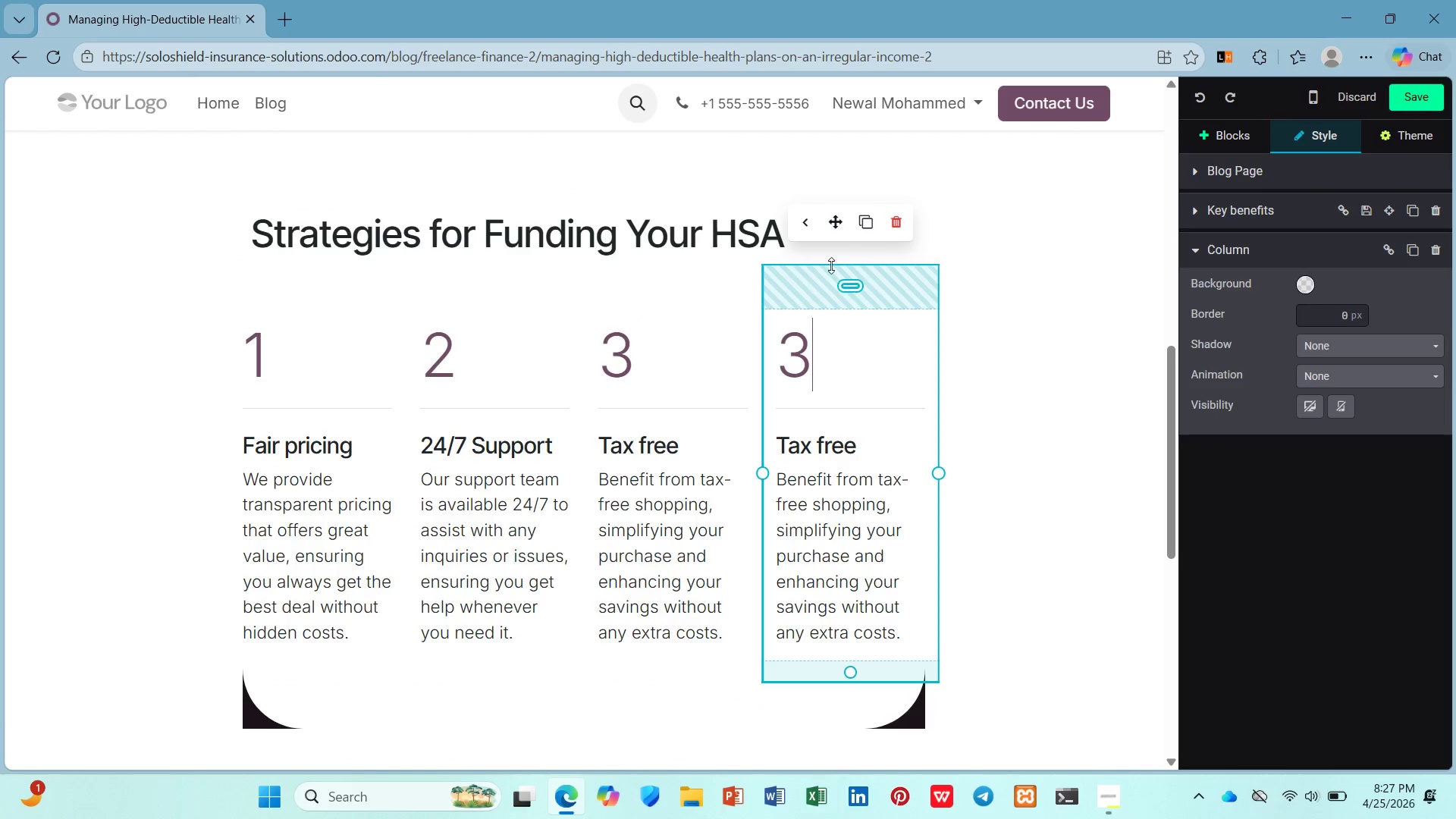 
left_click([650, 199])
 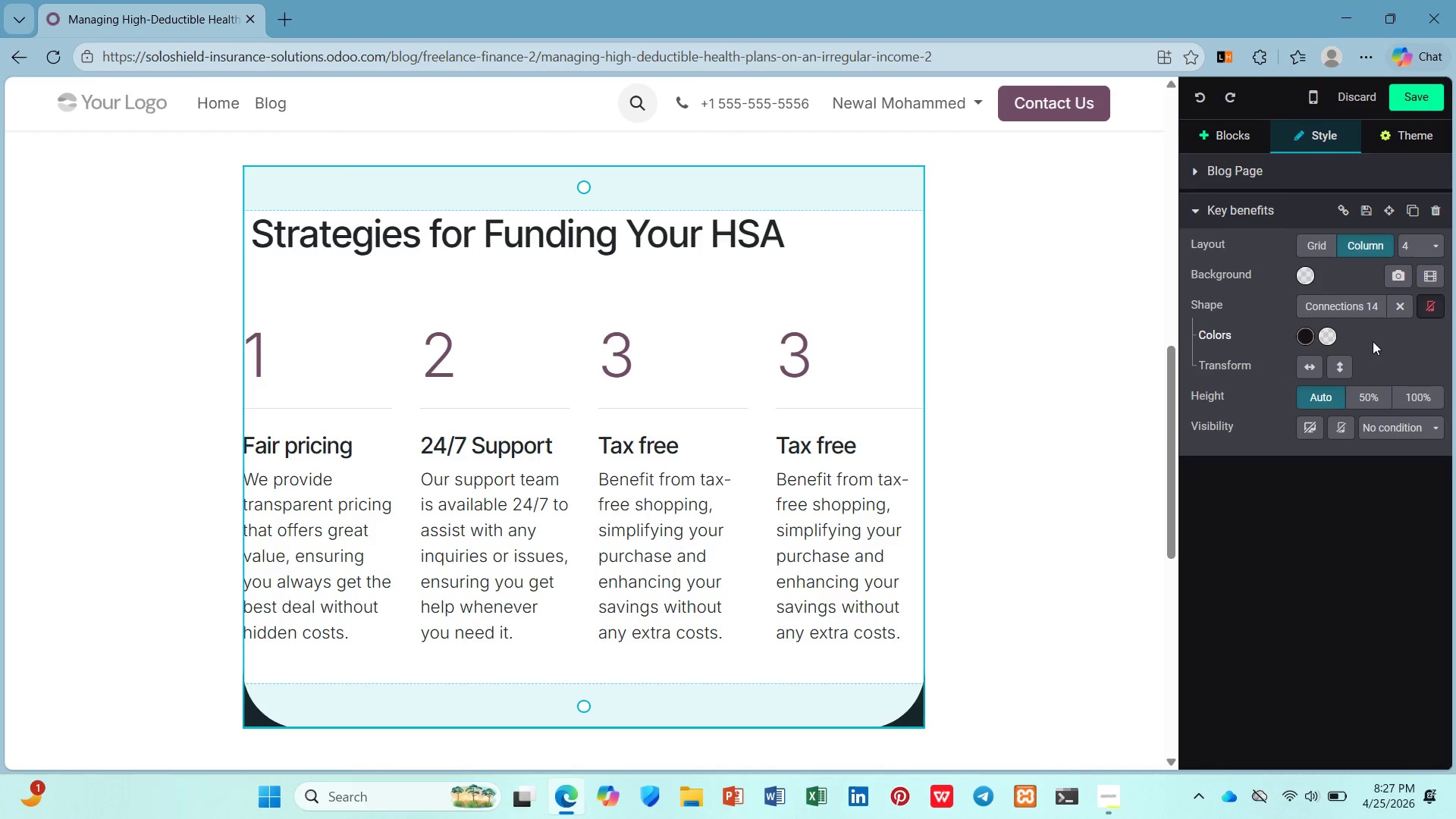 
left_click([1367, 300])
 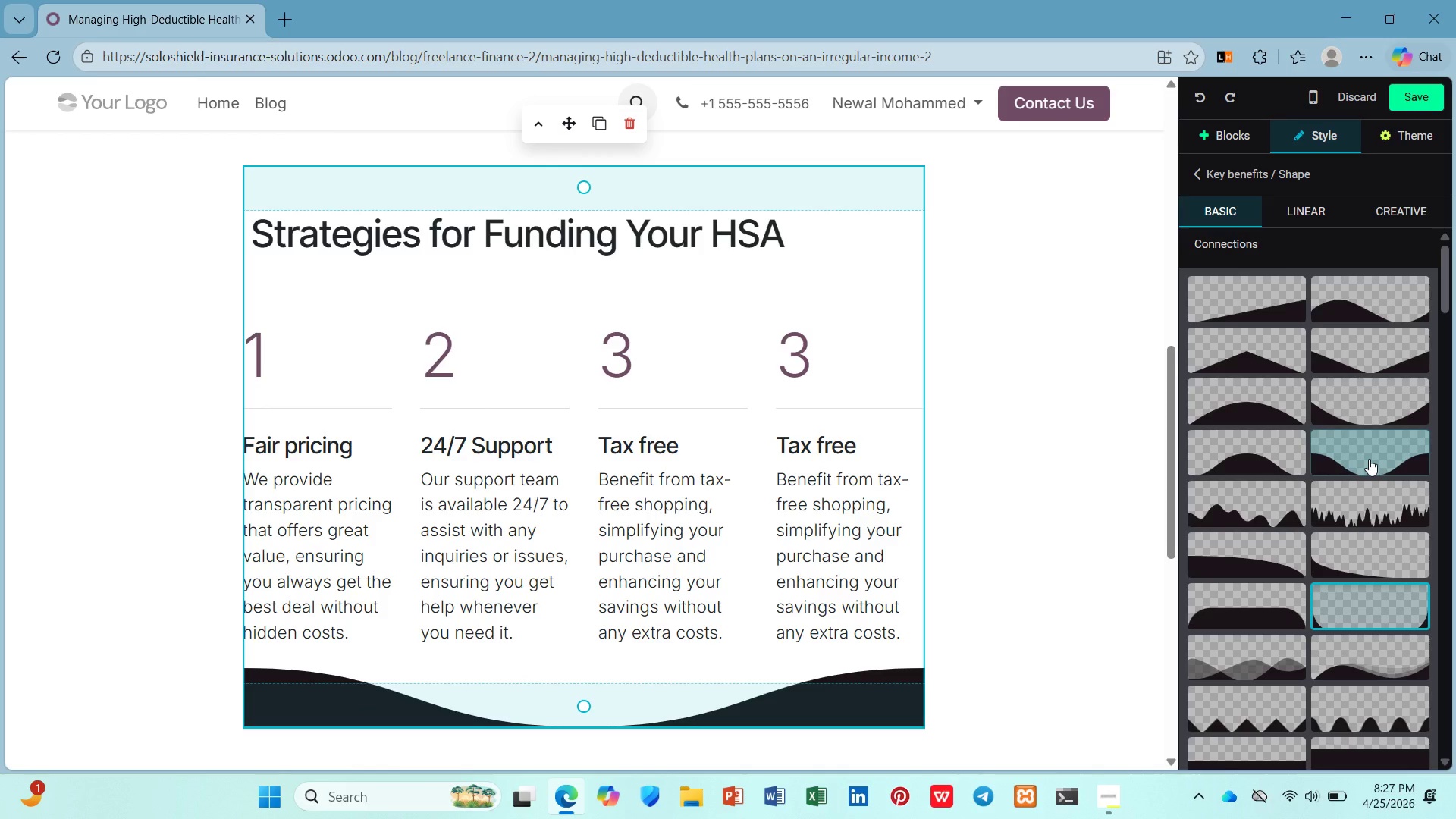 
wait(13.47)
 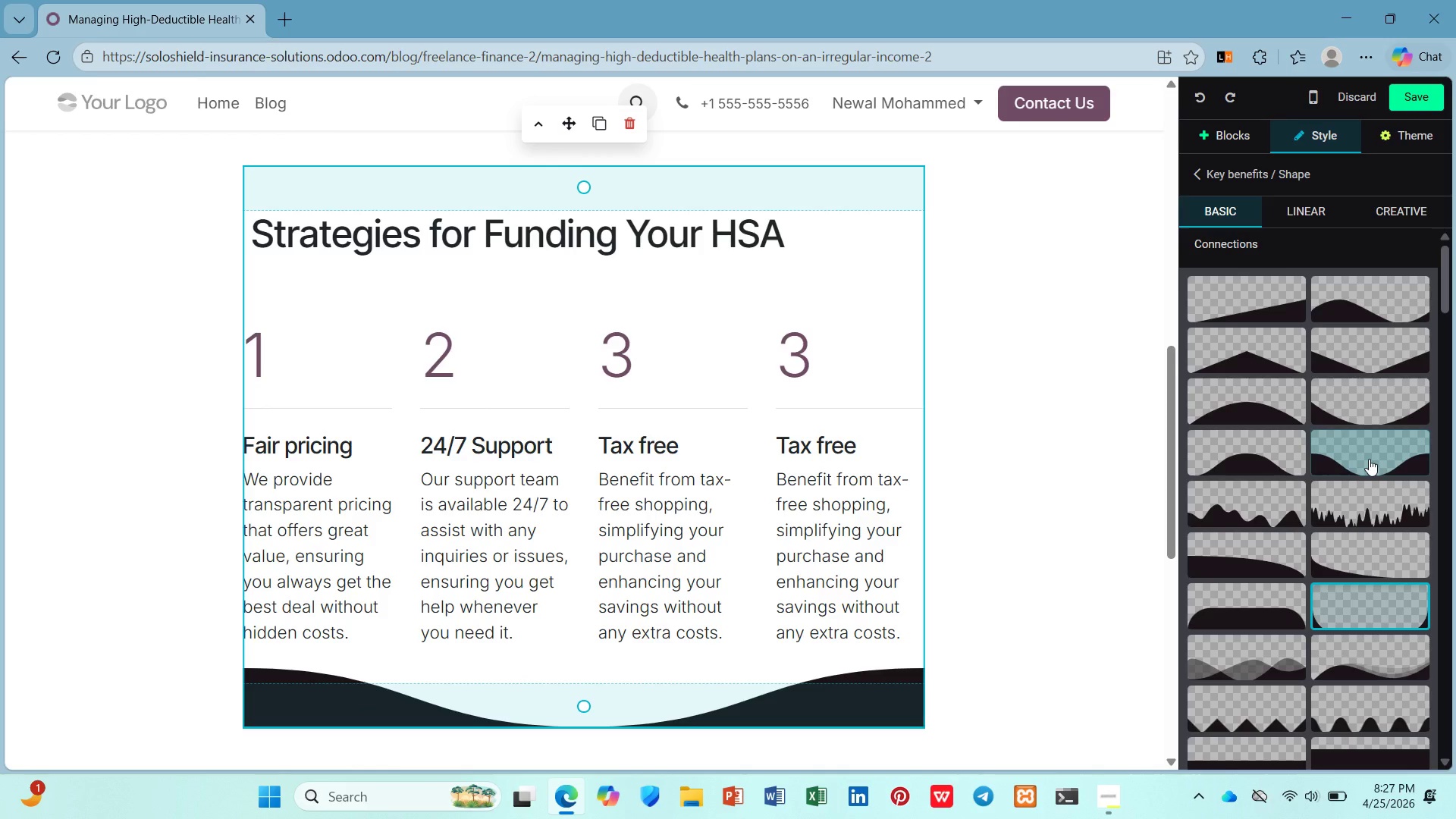 
mouse_move([1420, 249])
 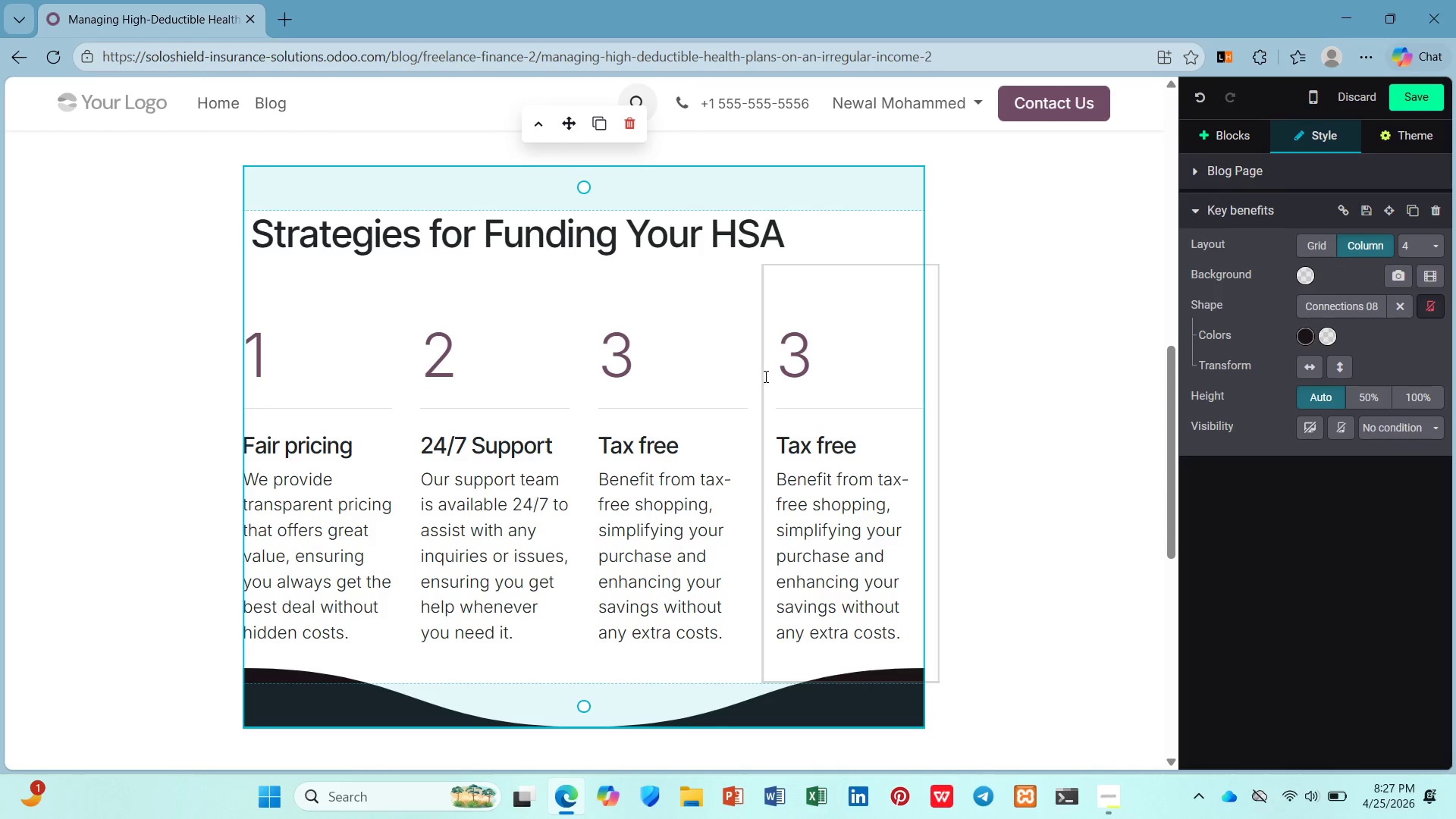 
left_click([1018, 480])
 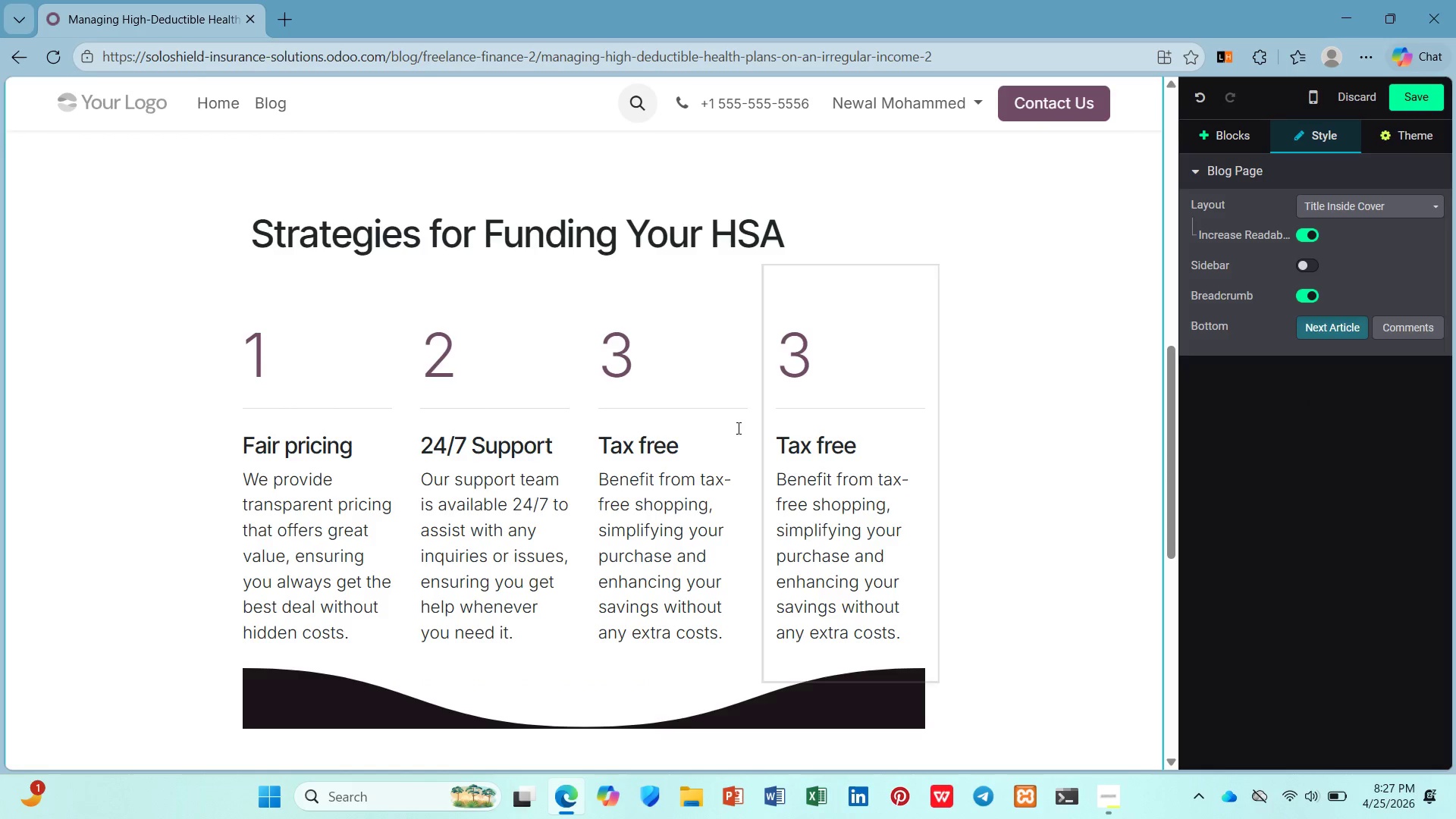 
scroll: coordinate [703, 425], scroll_direction: down, amount: 2.0
 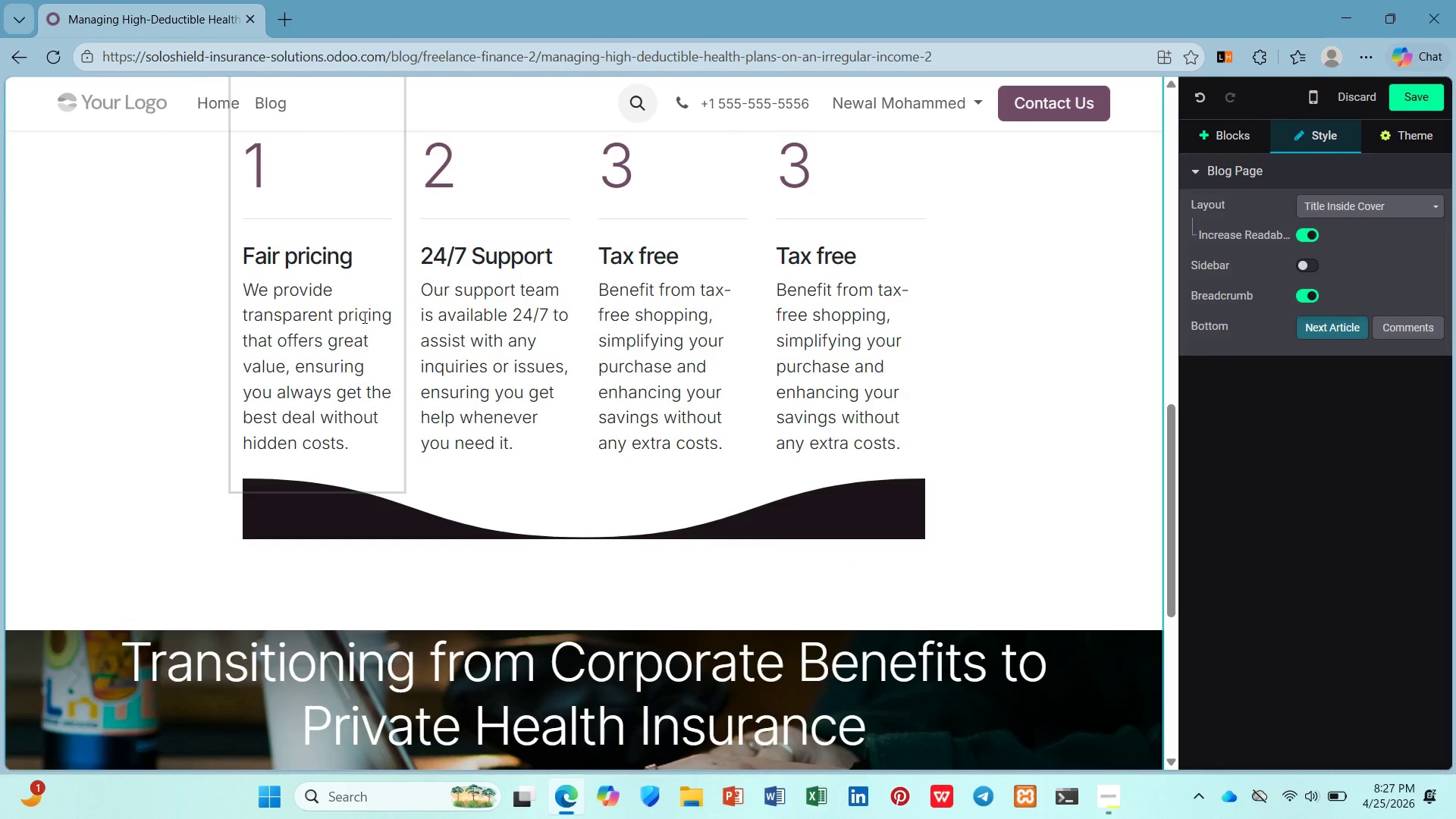 
left_click([363, 317])
 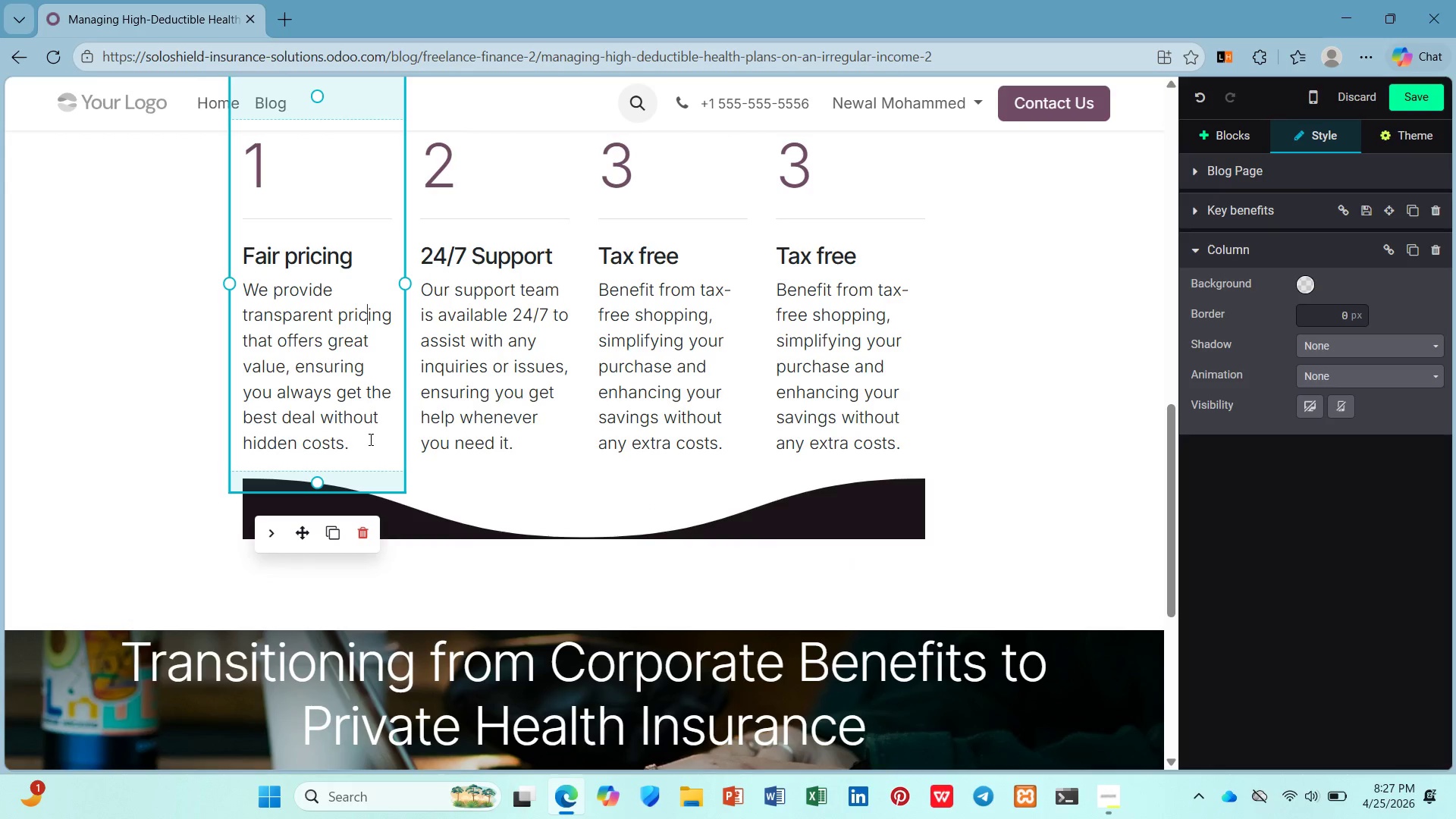 
left_click_drag(start_coordinate=[365, 447], to_coordinate=[360, 435])
 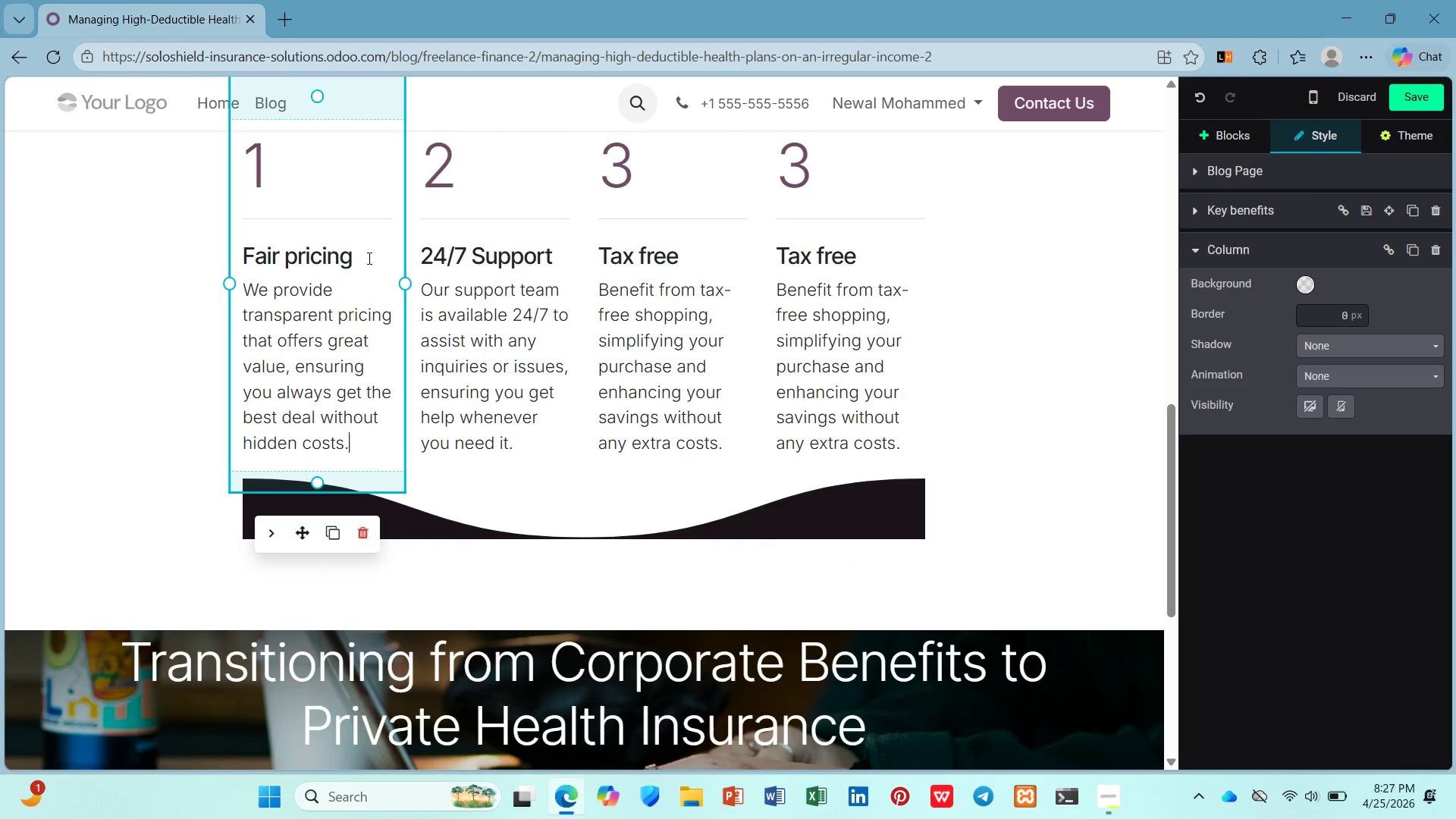 
left_click_drag(start_coordinate=[368, 257], to_coordinate=[238, 266])
 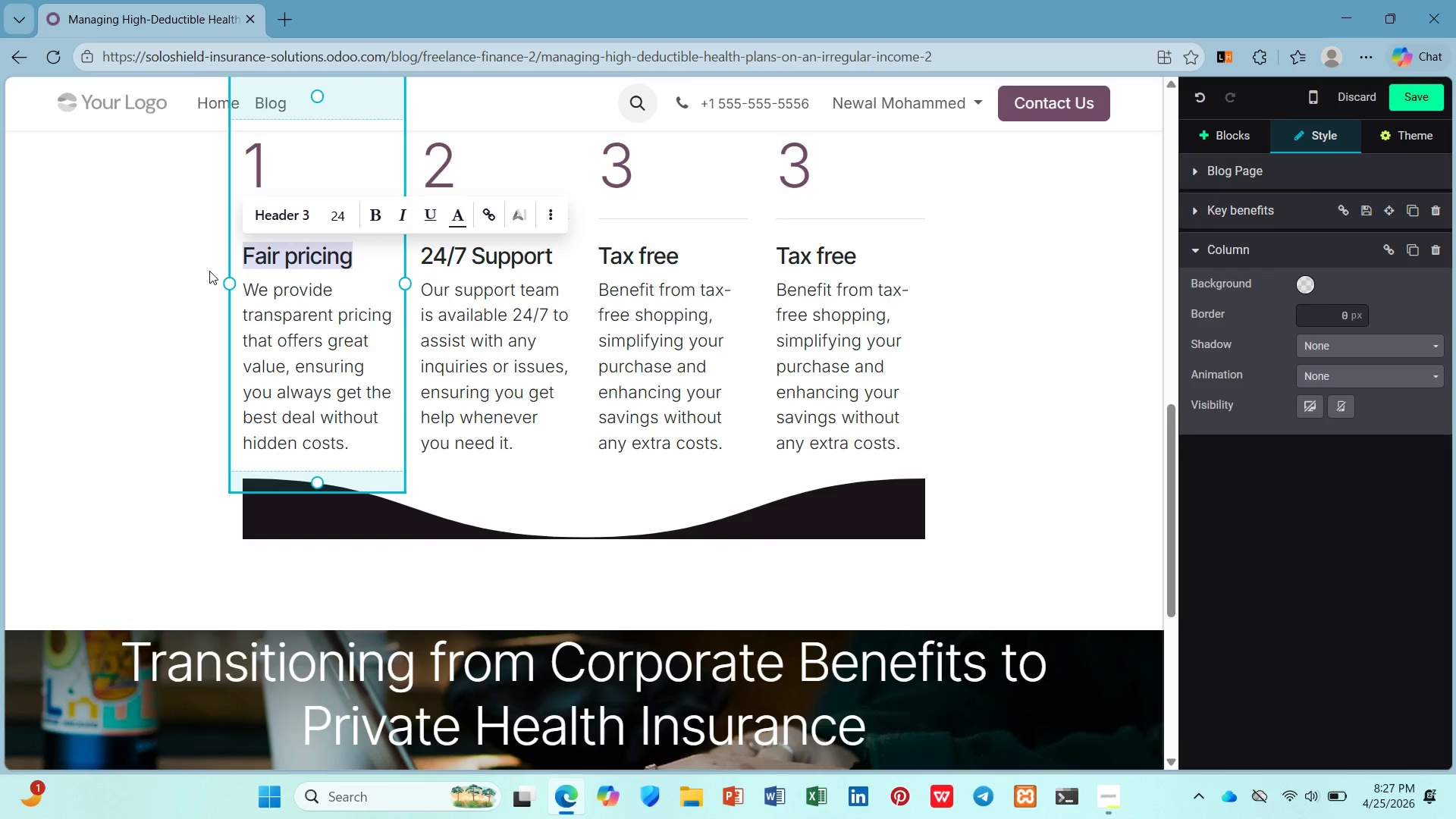 
type(Front-load Cont)
 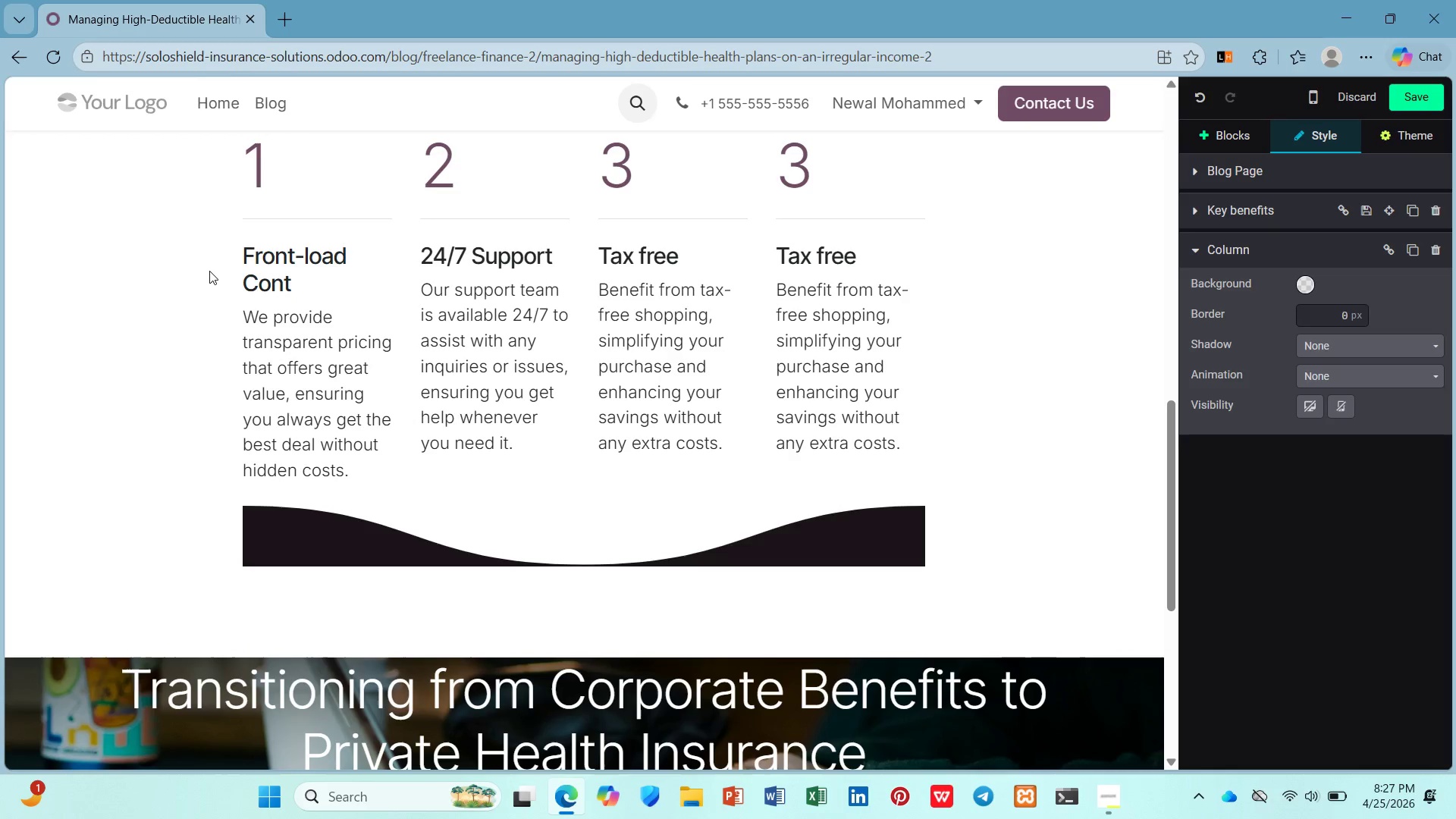 
key(I)
 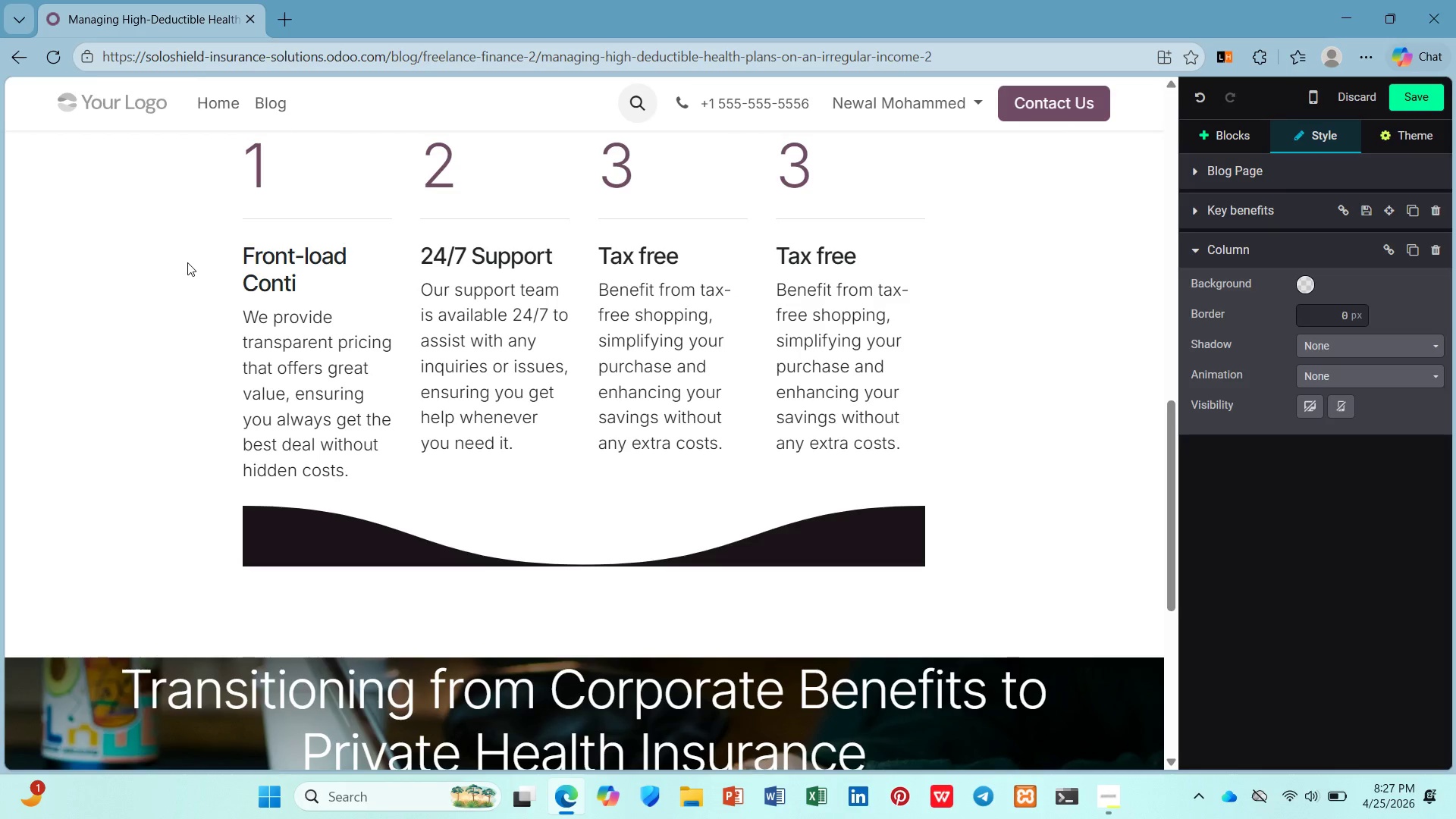 
wait(6.72)
 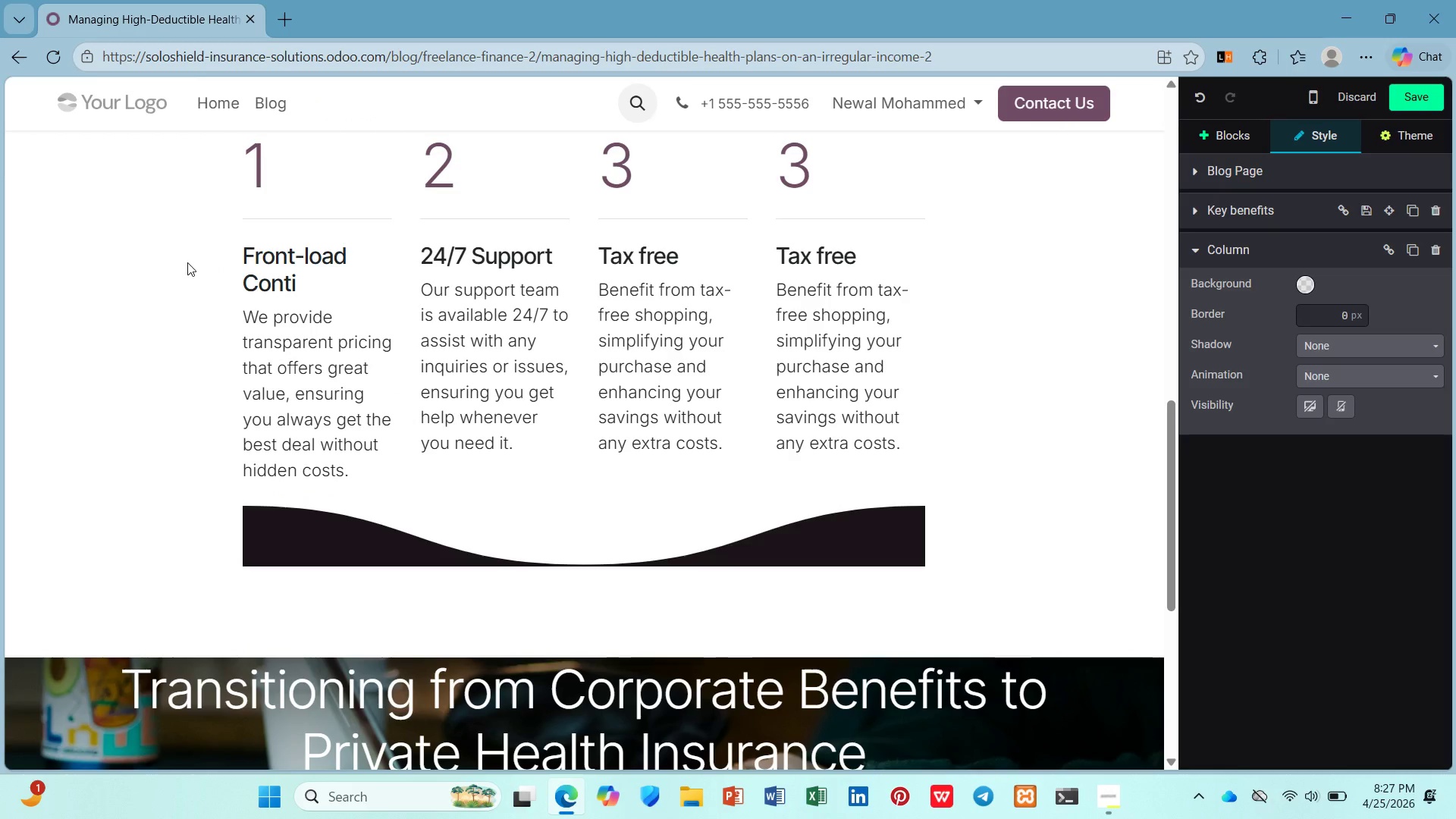 
type(butions:)
 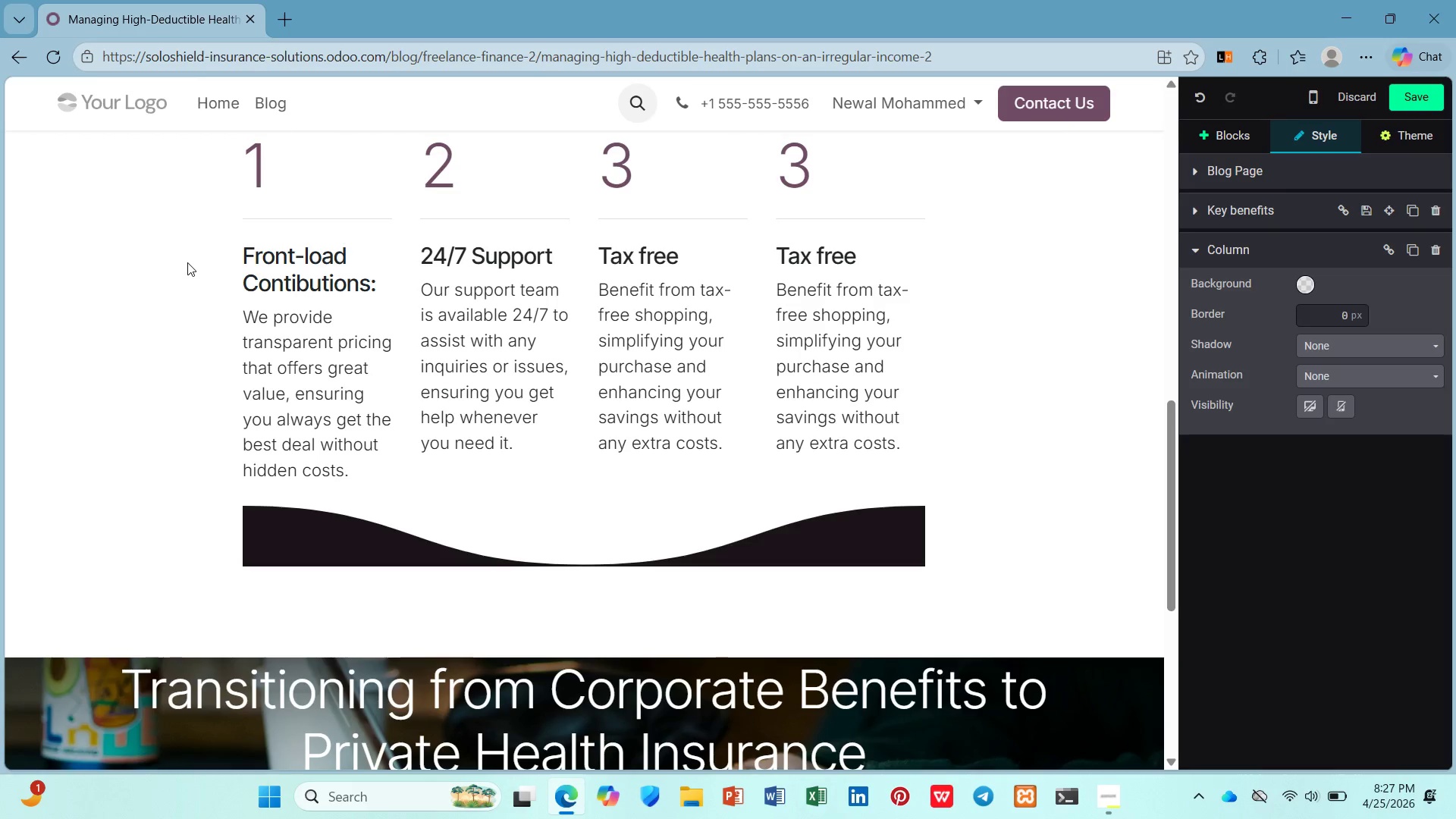 
key(ArrowDown)
 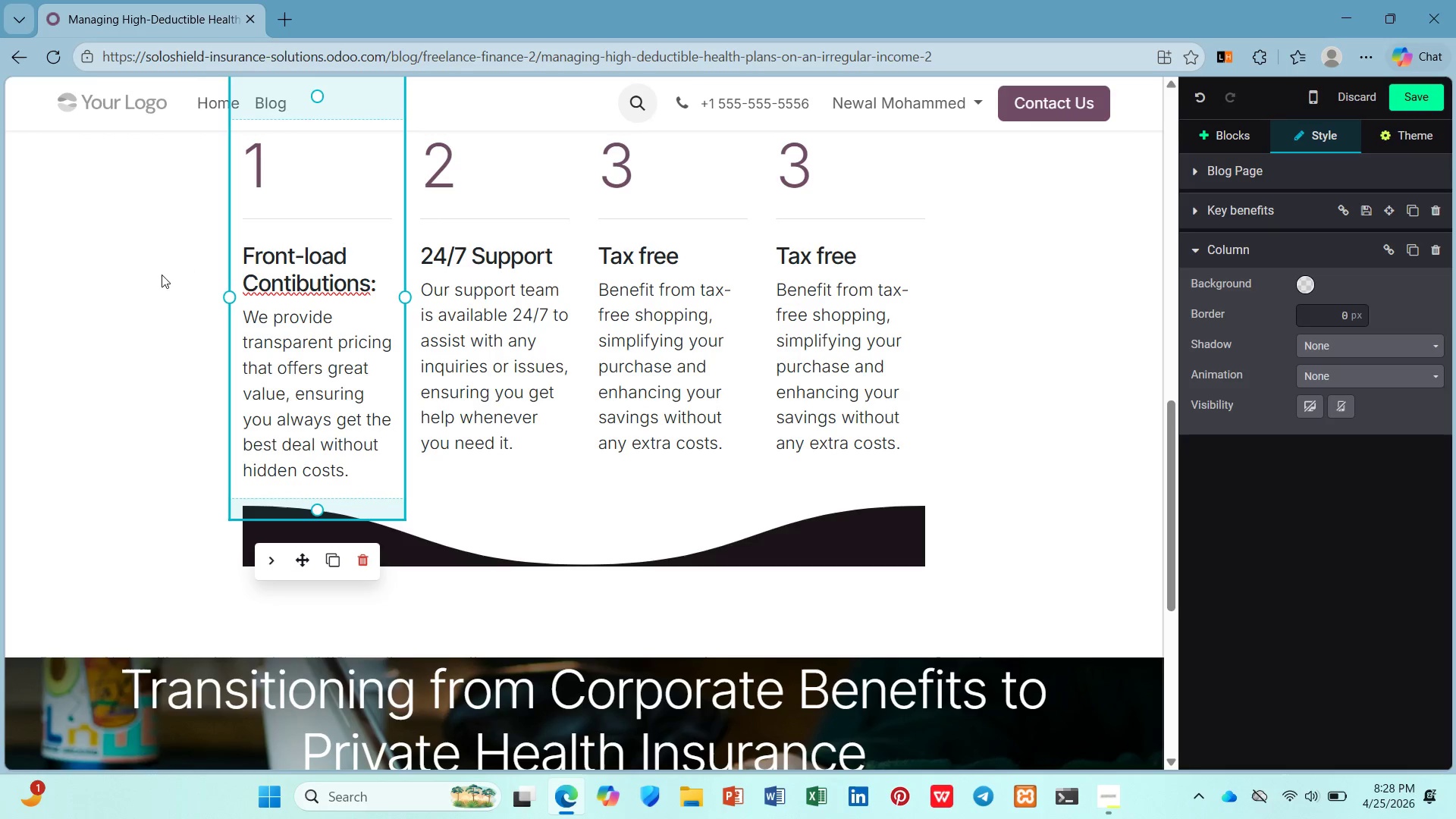 
left_click_drag(start_coordinate=[354, 481], to_coordinate=[241, 308])
 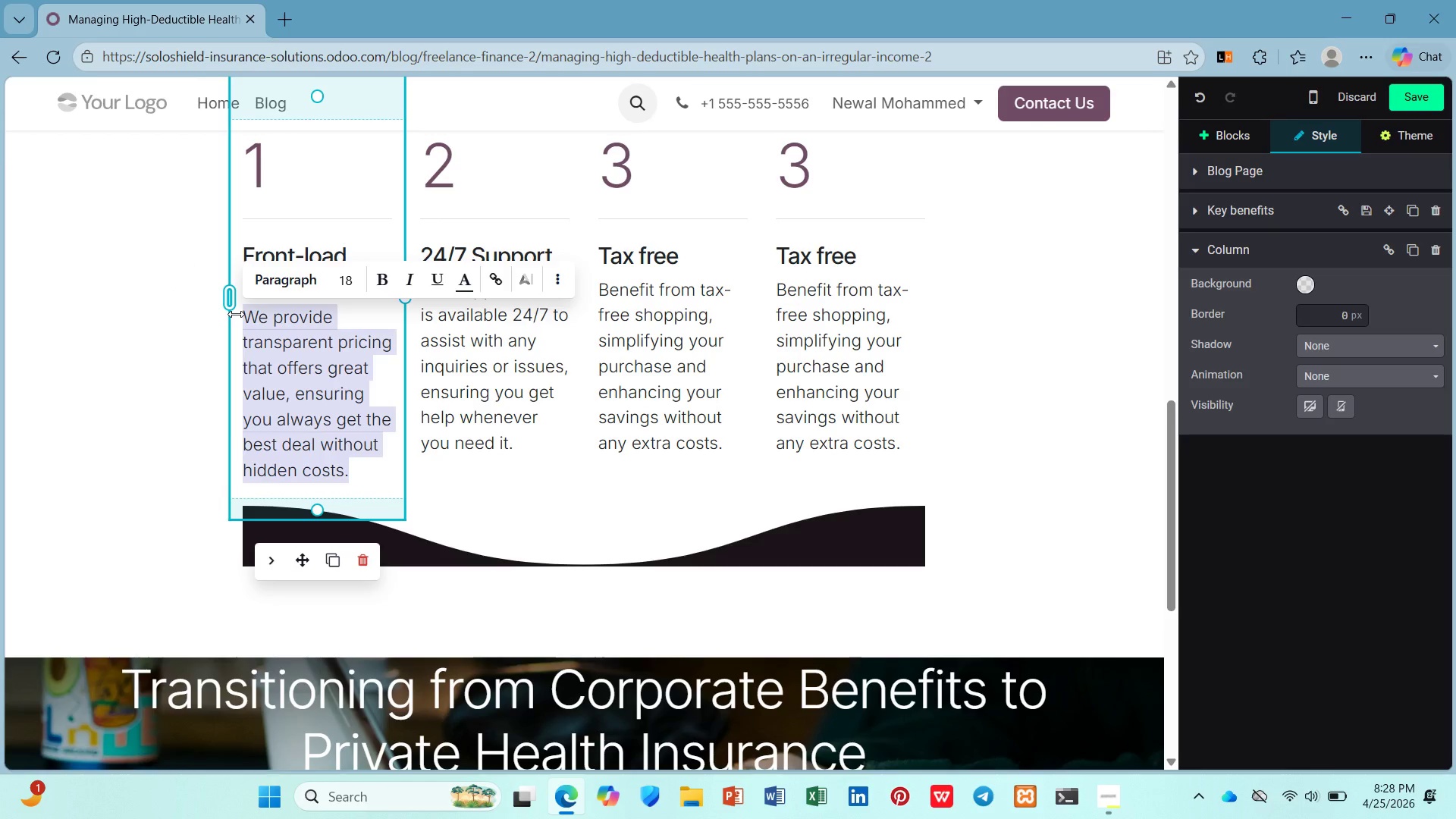 
type(Put money in during hih)
key(Backspace)
 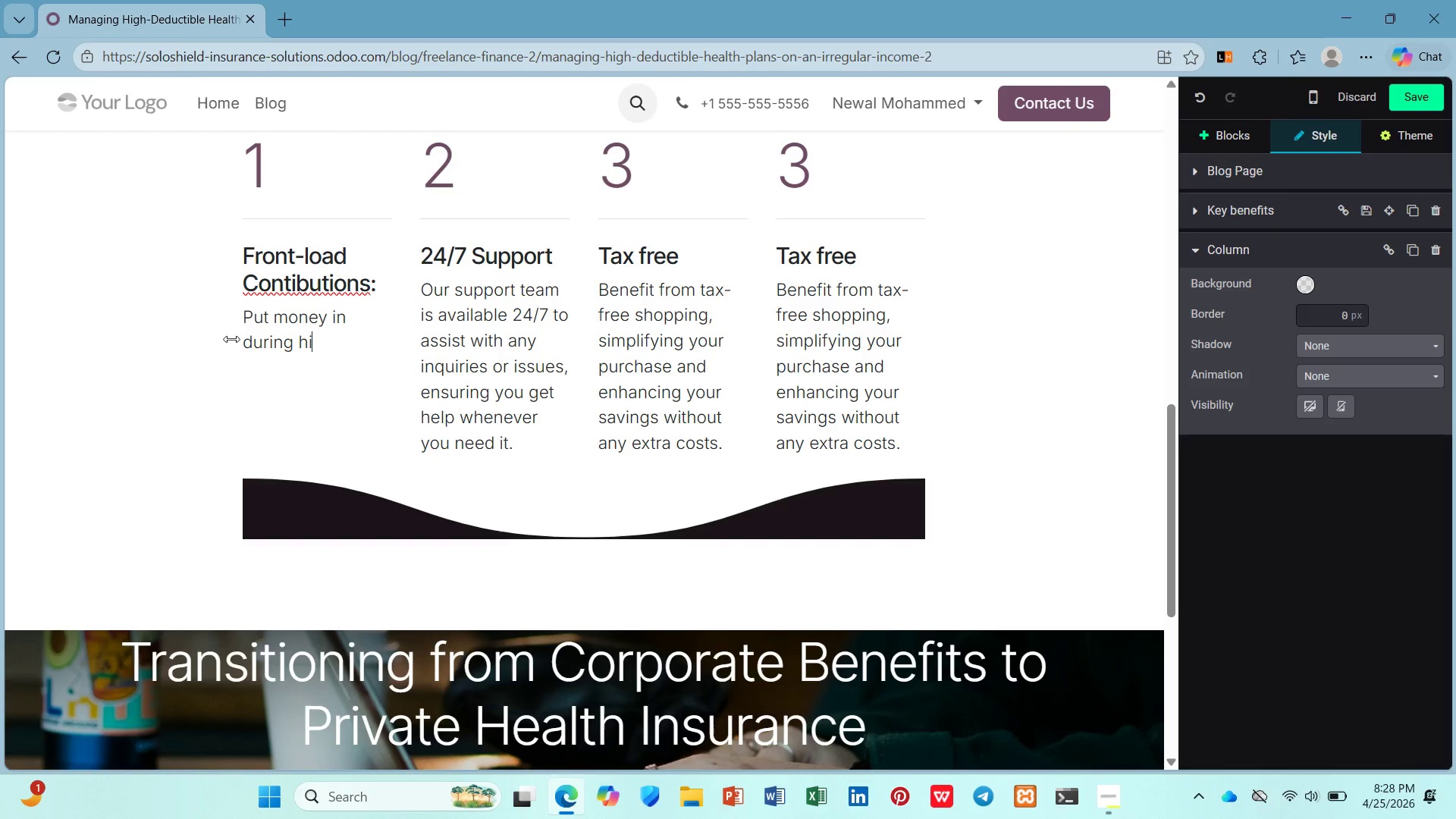 
type(gh-income)
 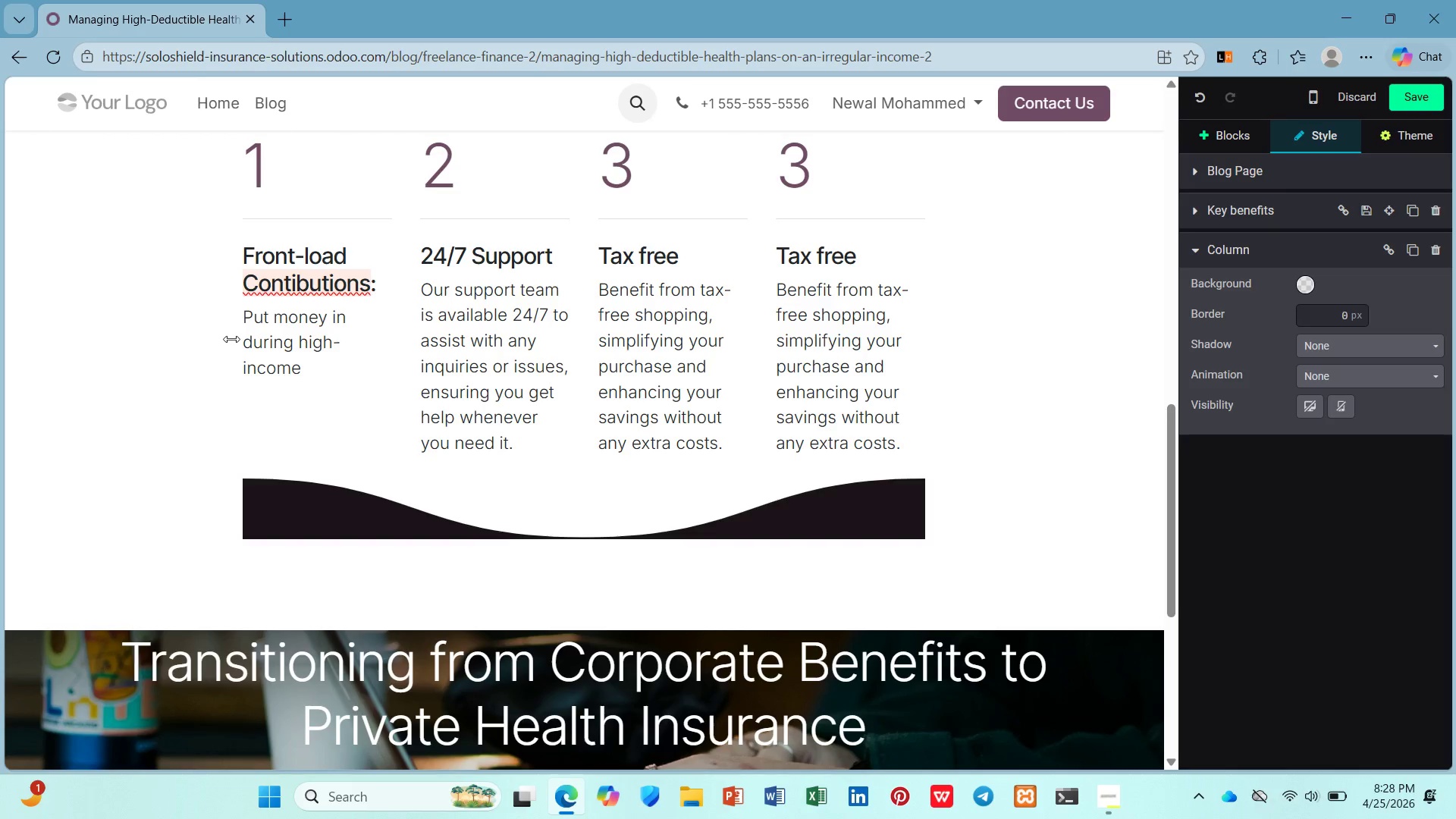 
wait(21.53)
 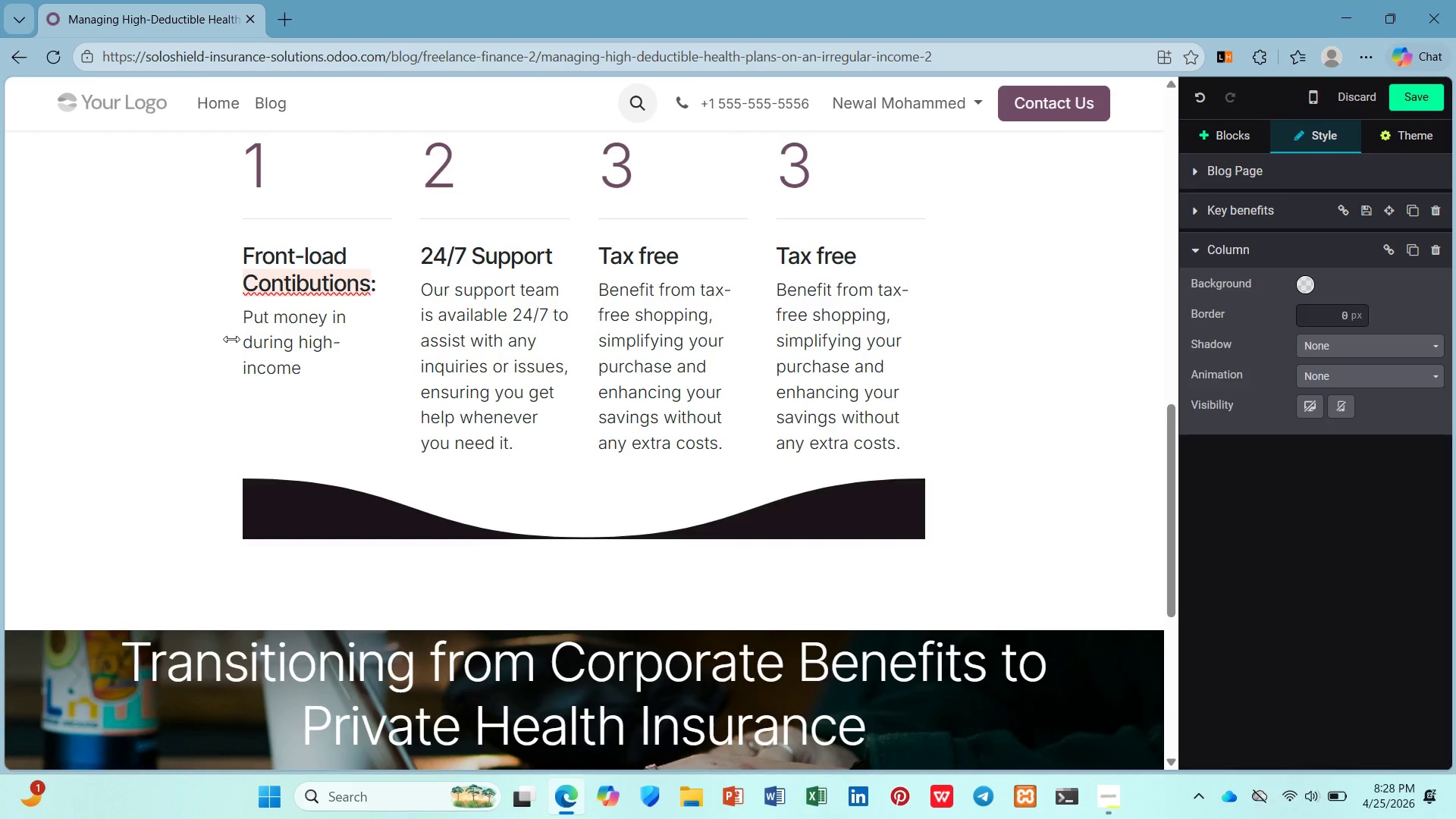 
type( months)
 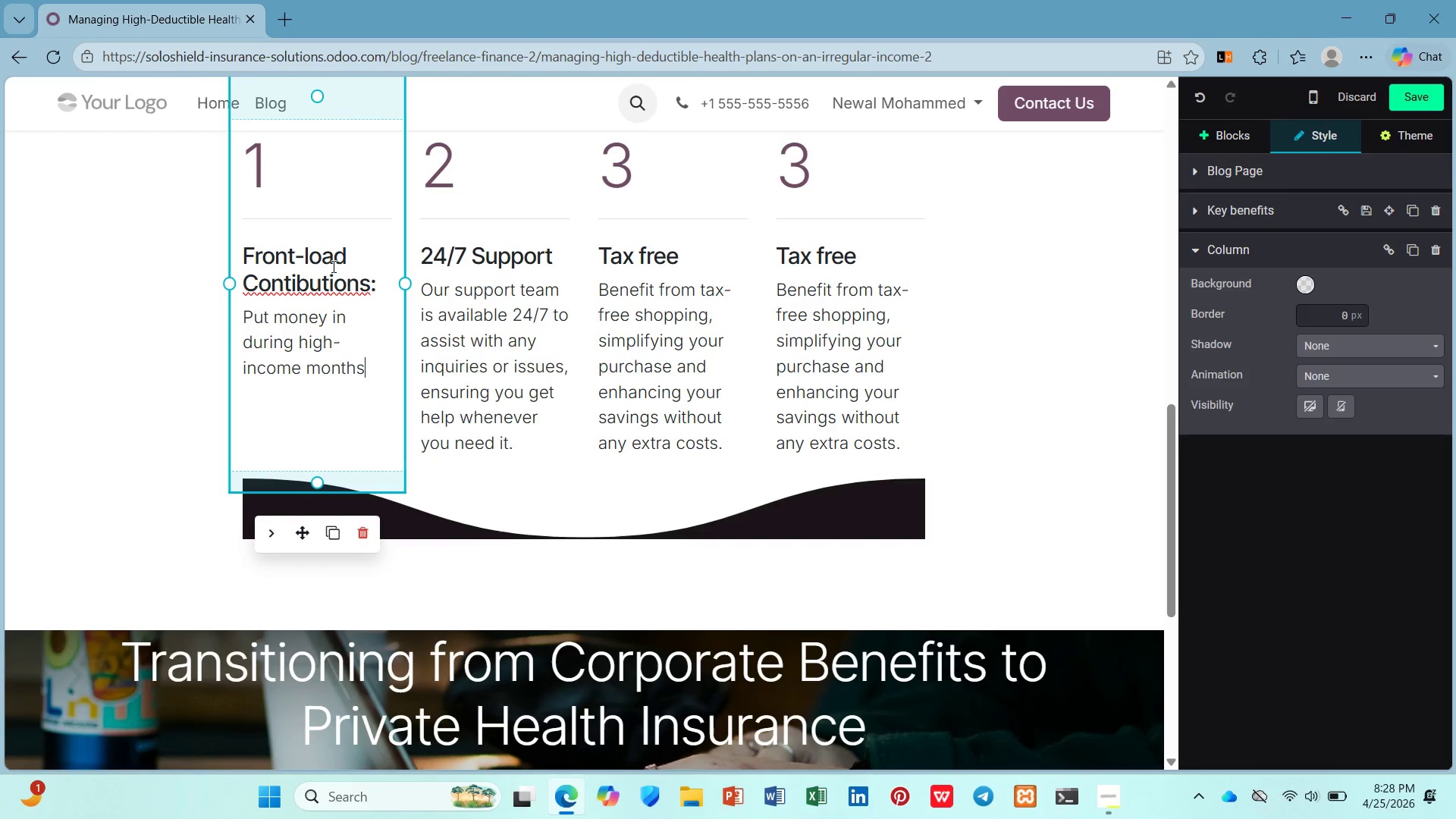 
double_click([328, 286])
 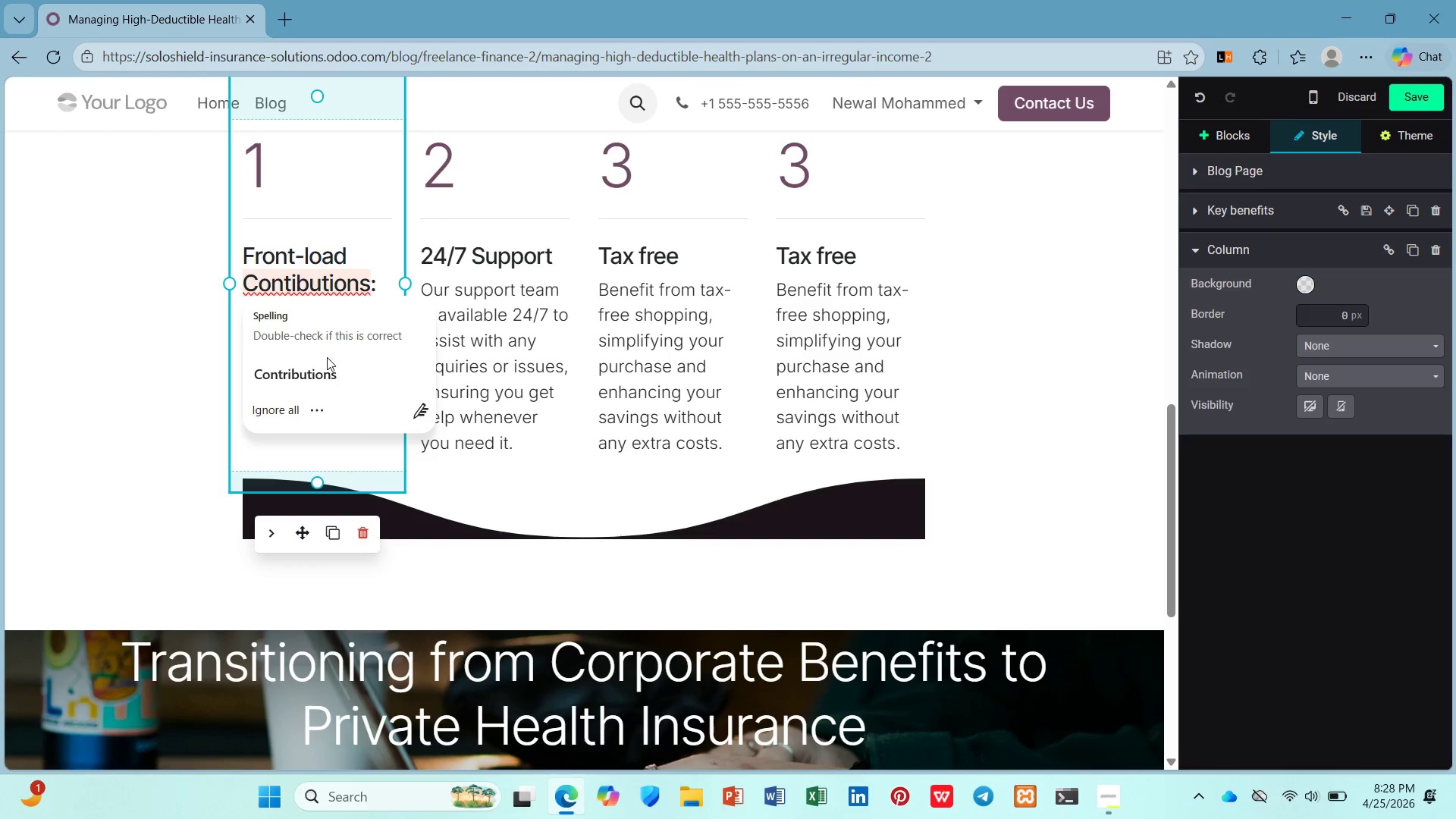 
left_click([325, 376])
 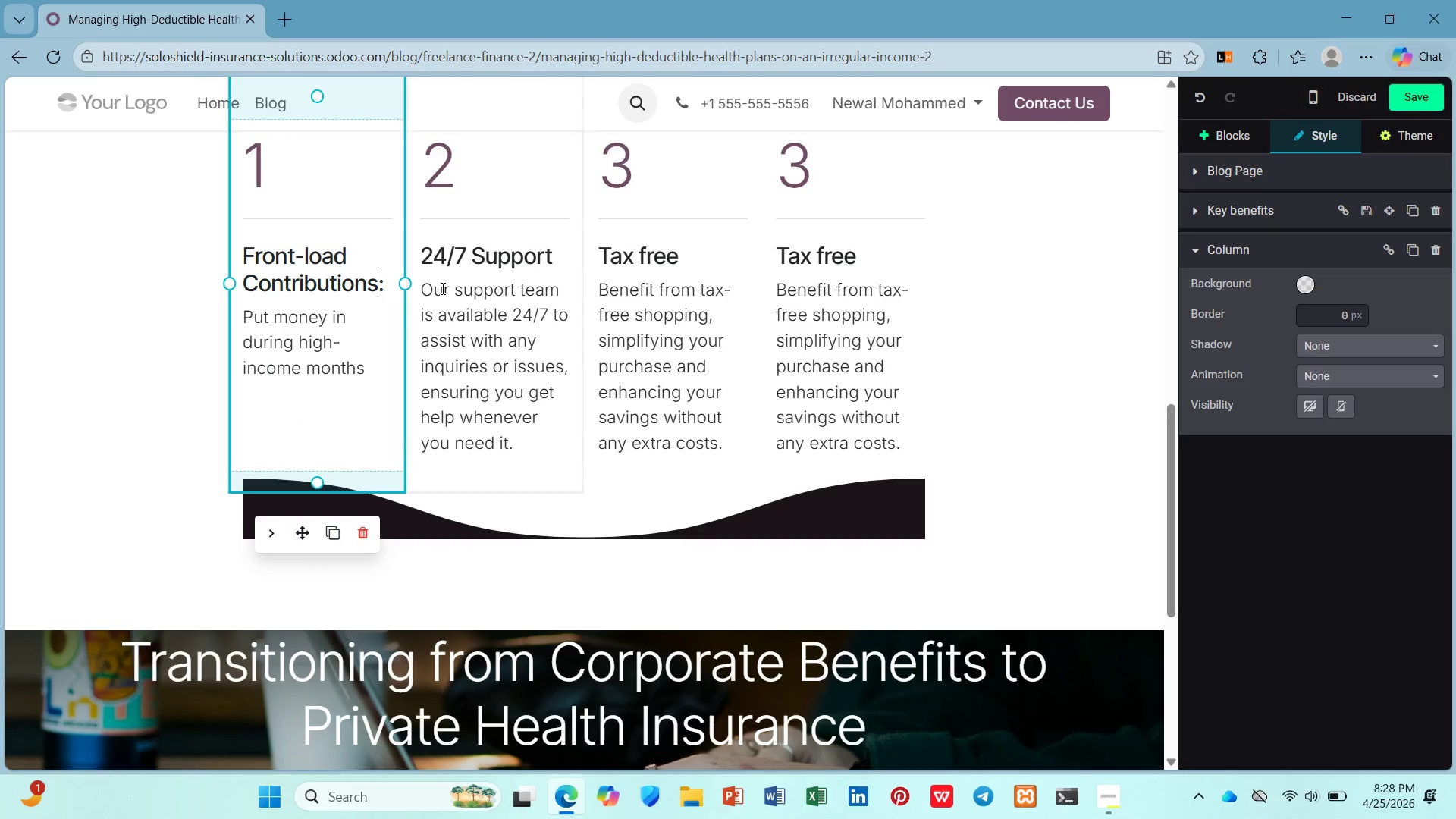 
left_click([441, 288])
 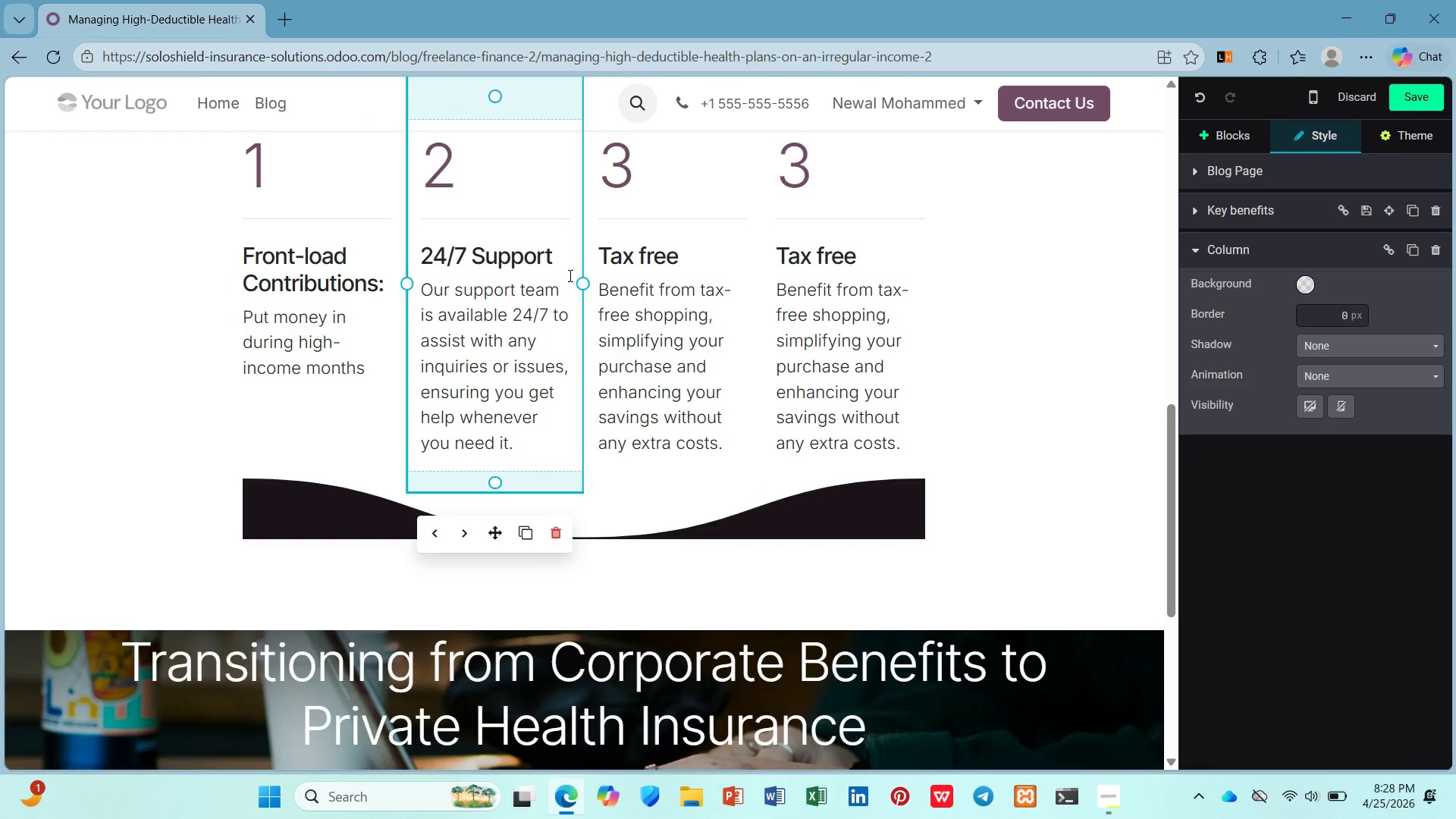 
left_click_drag(start_coordinate=[563, 264], to_coordinate=[417, 255])
 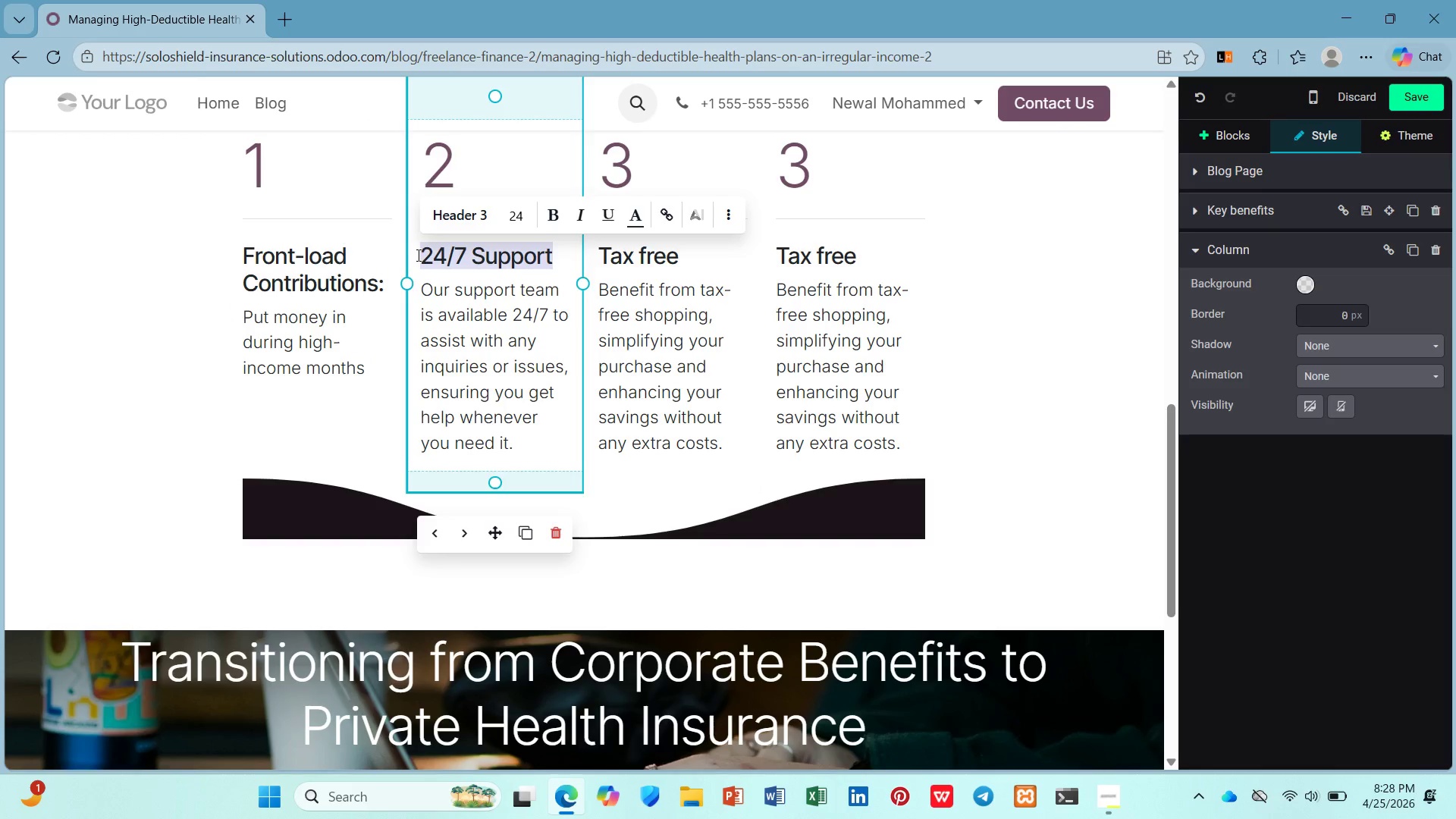 
type(Automate d)
key(Backspace)
type(small deposits)
 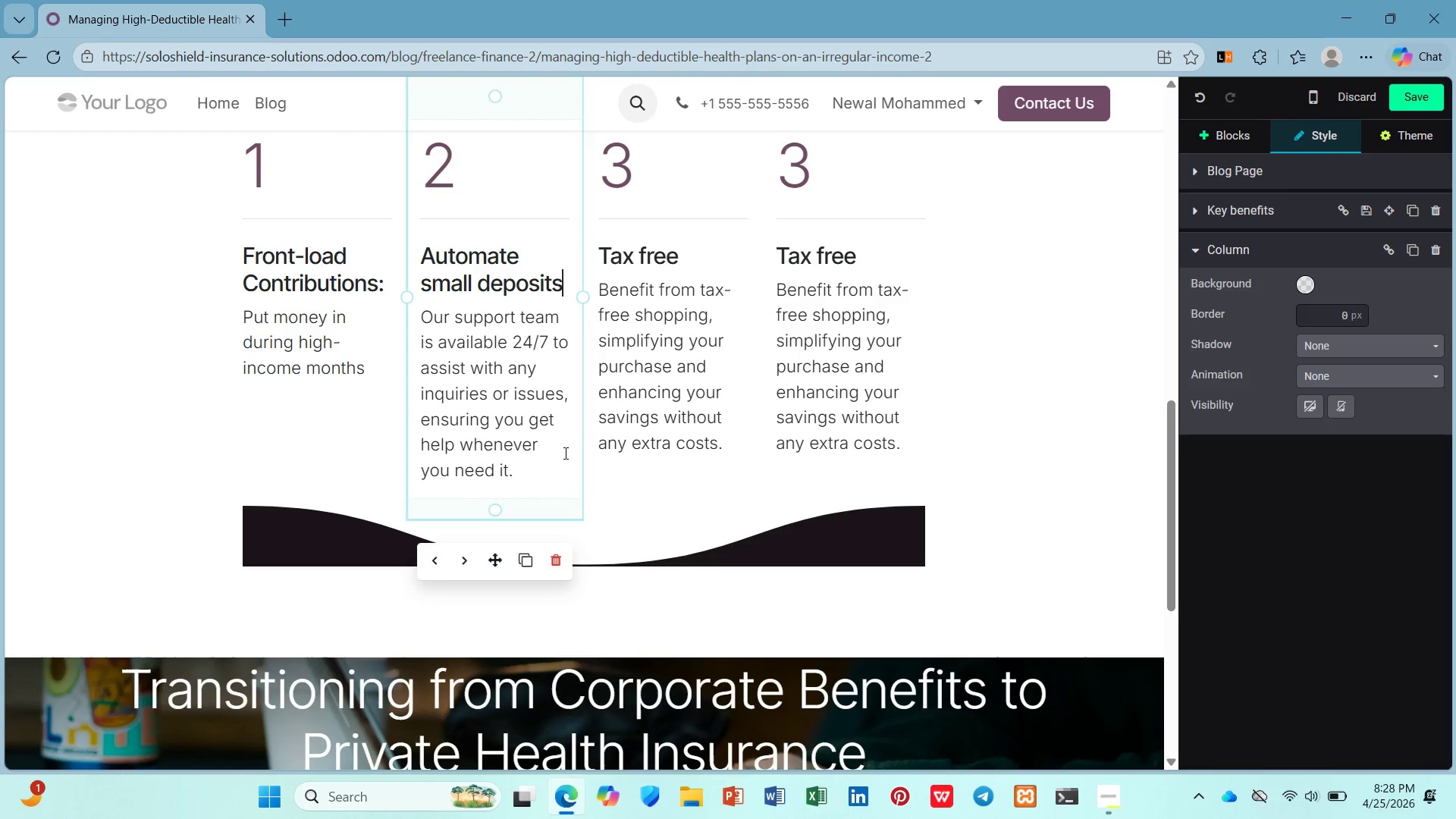 
left_click([510, 420])
 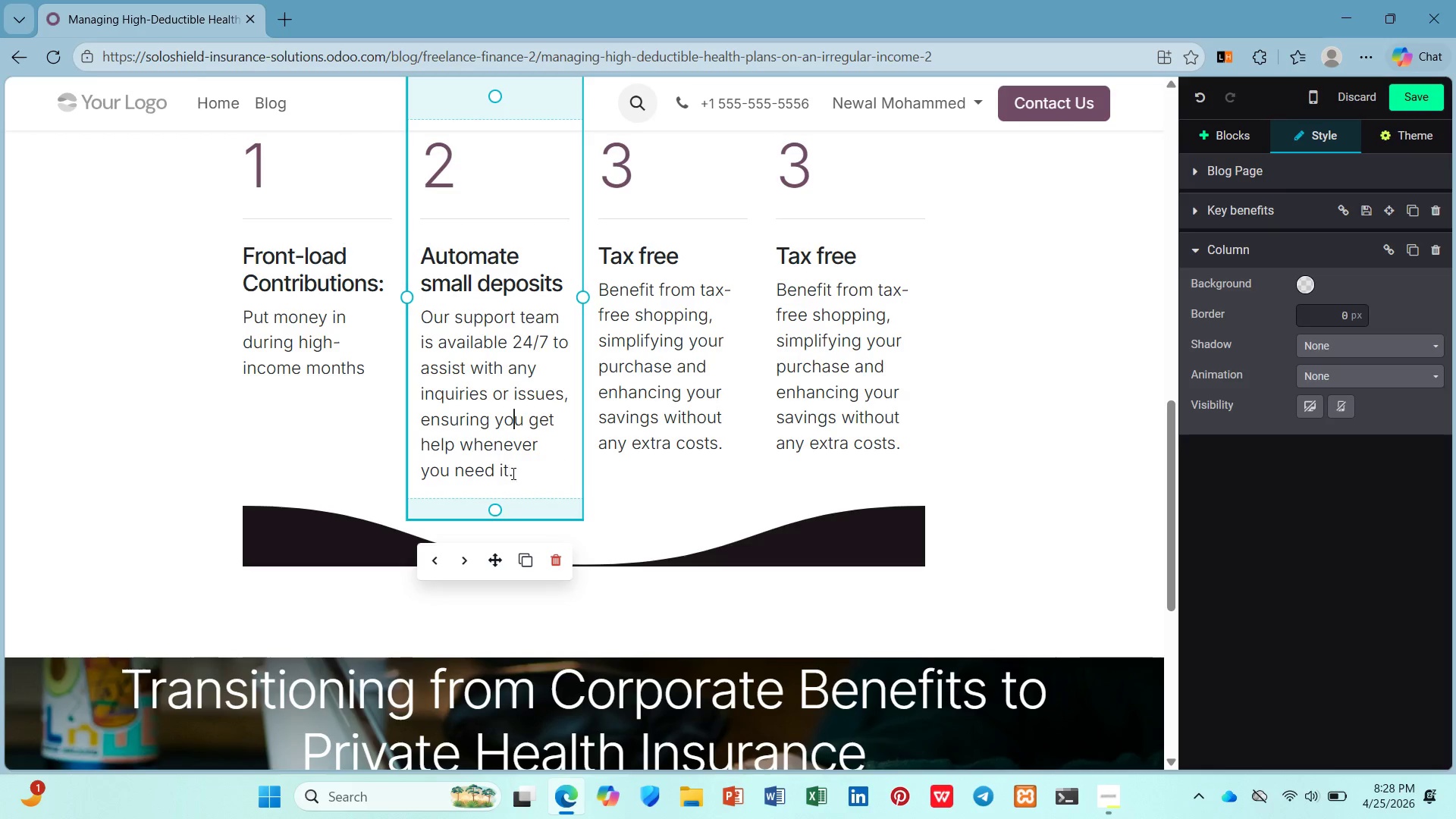 
left_click_drag(start_coordinate=[522, 474], to_coordinate=[415, 308])
 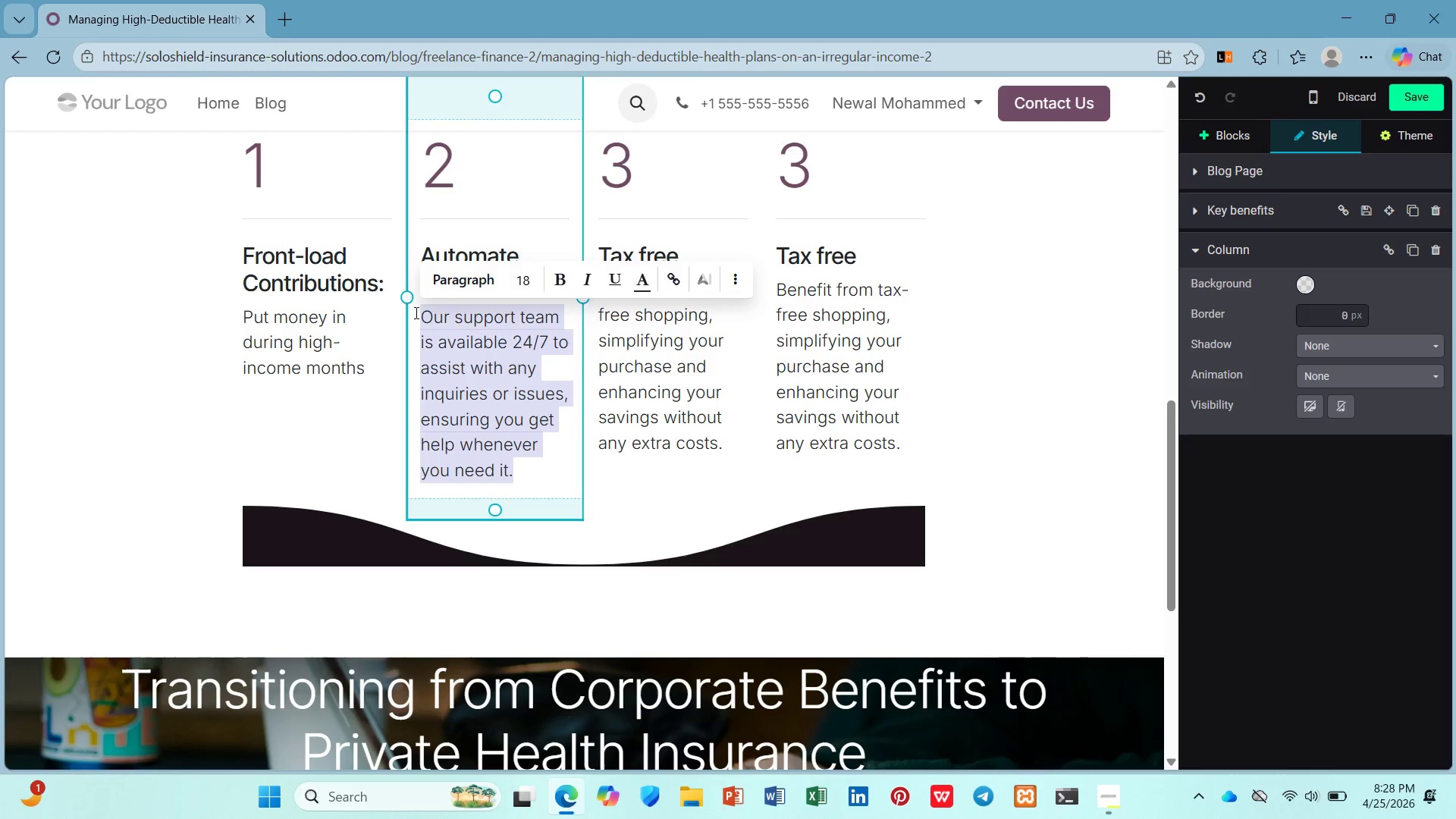 
type(Even $50 per month adds up)
 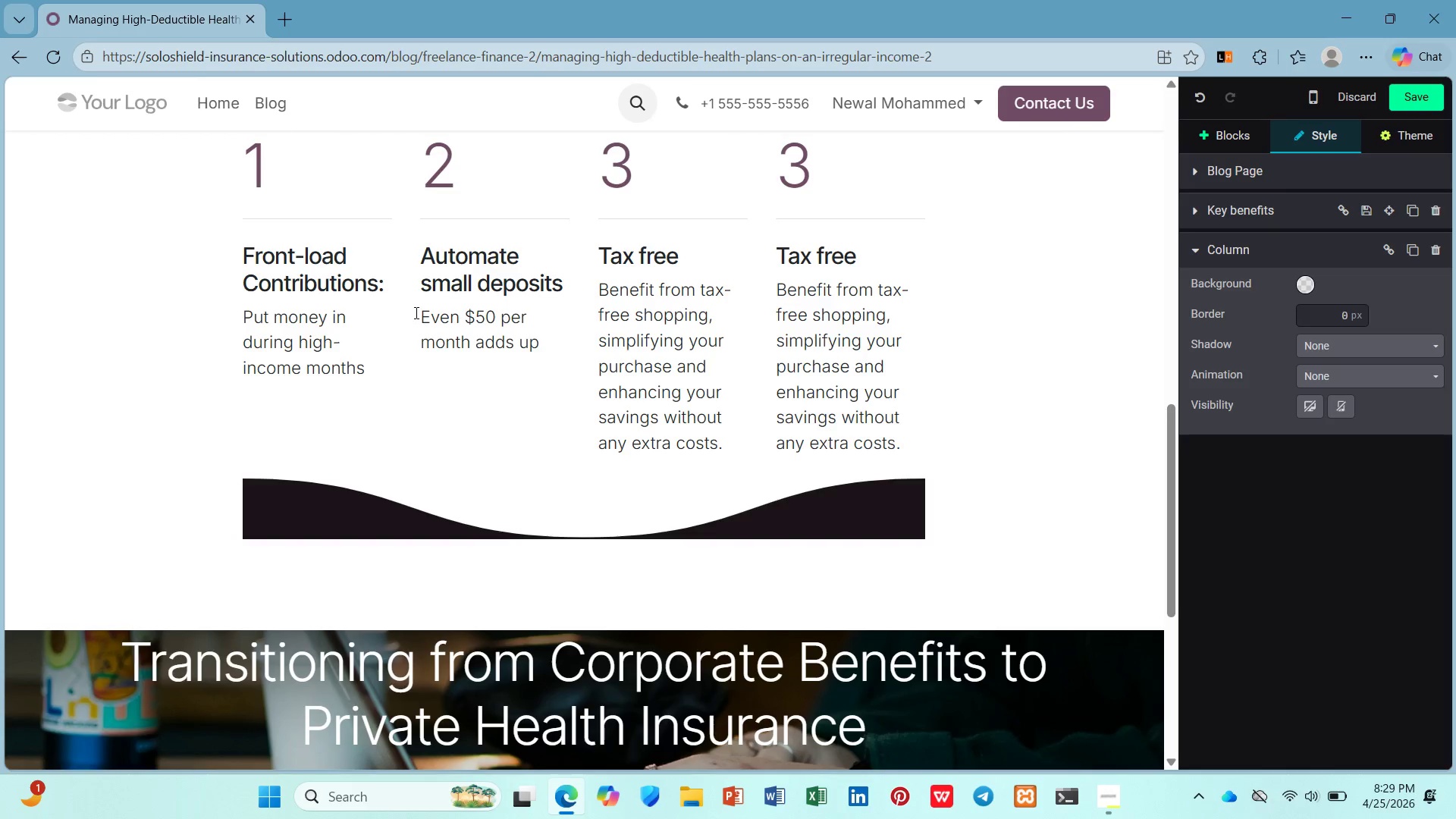 
left_click([651, 319])
 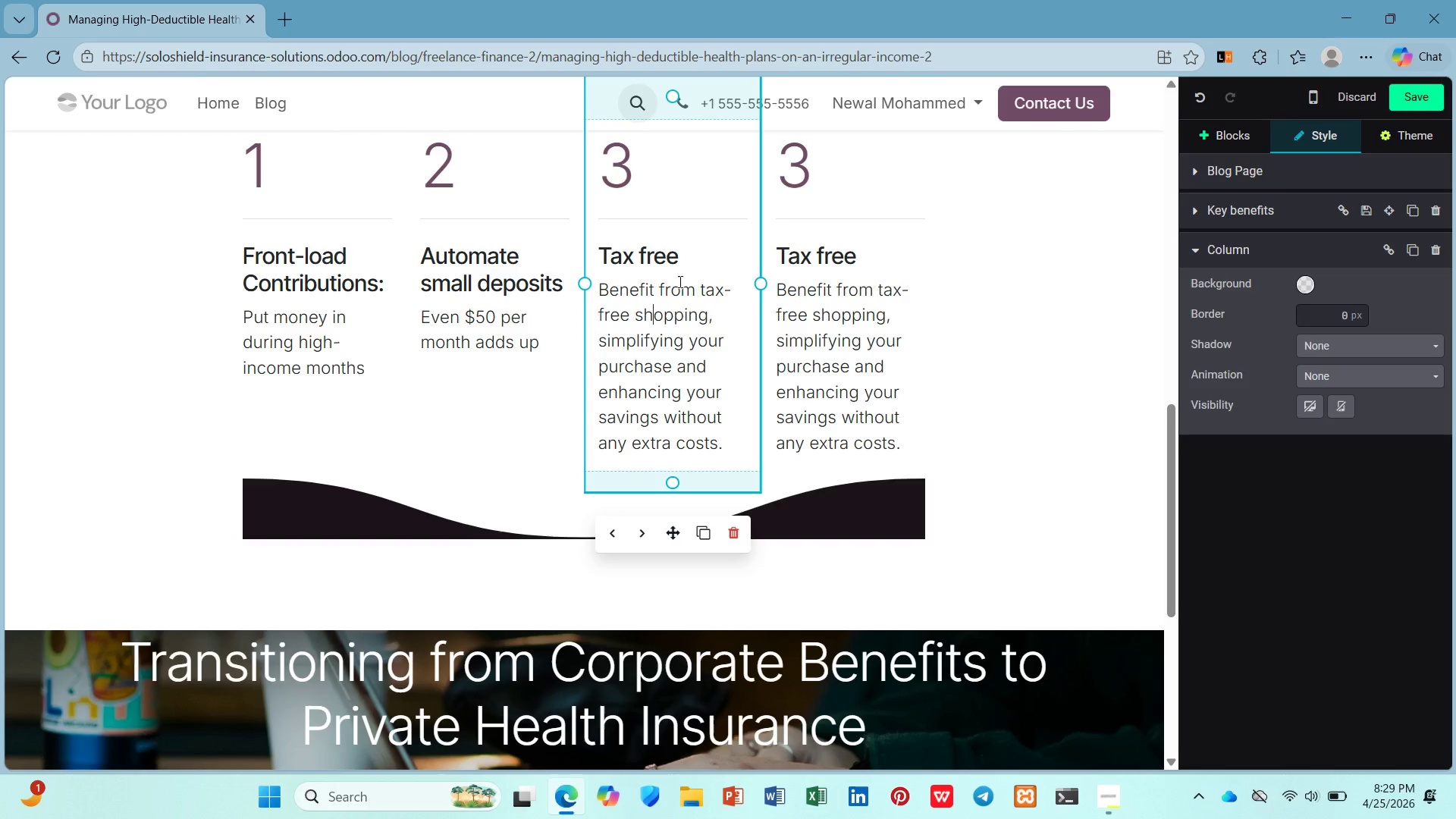 
wait(14.52)
 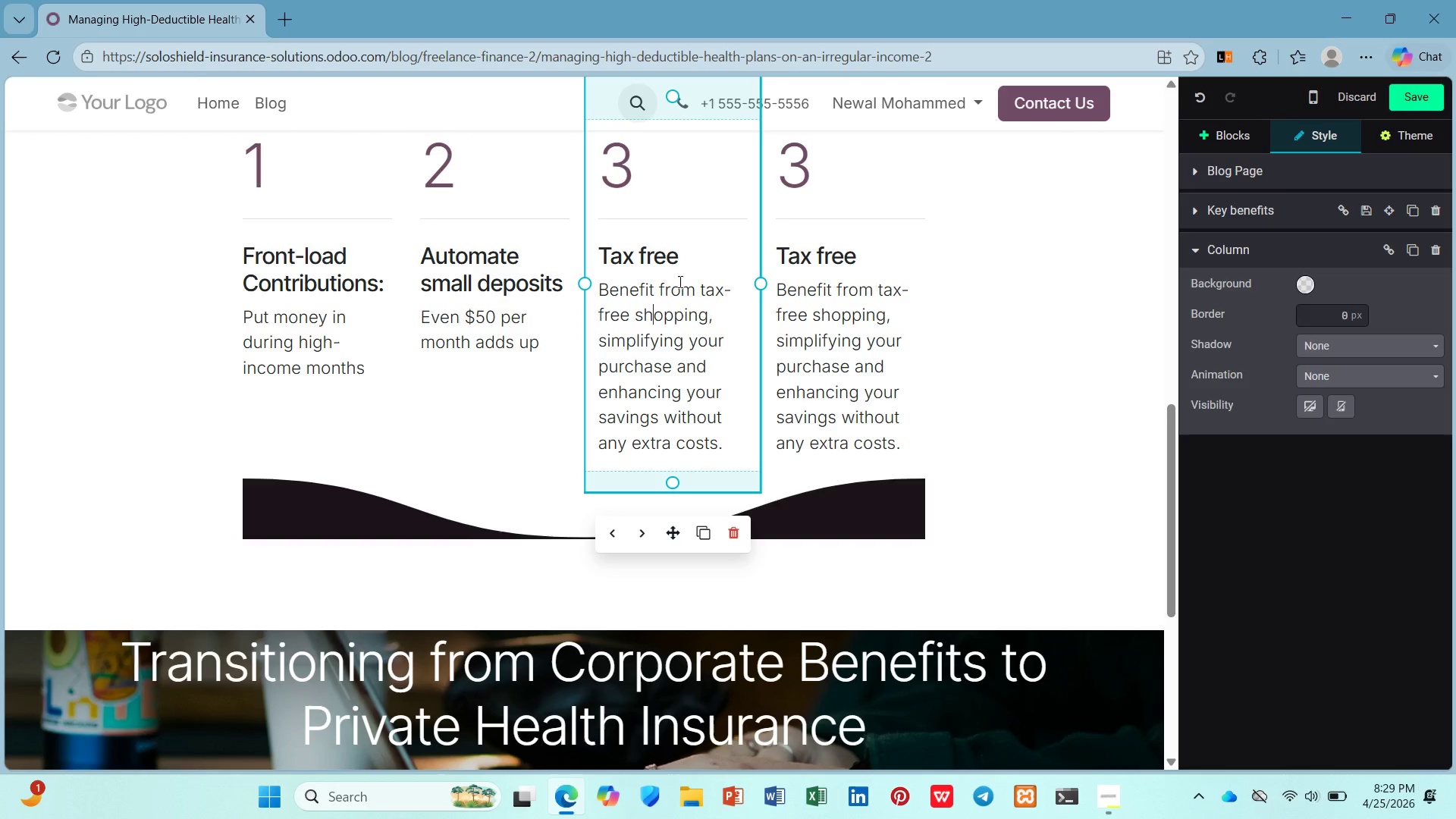 
left_click_drag(start_coordinate=[686, 254], to_coordinate=[595, 258])
 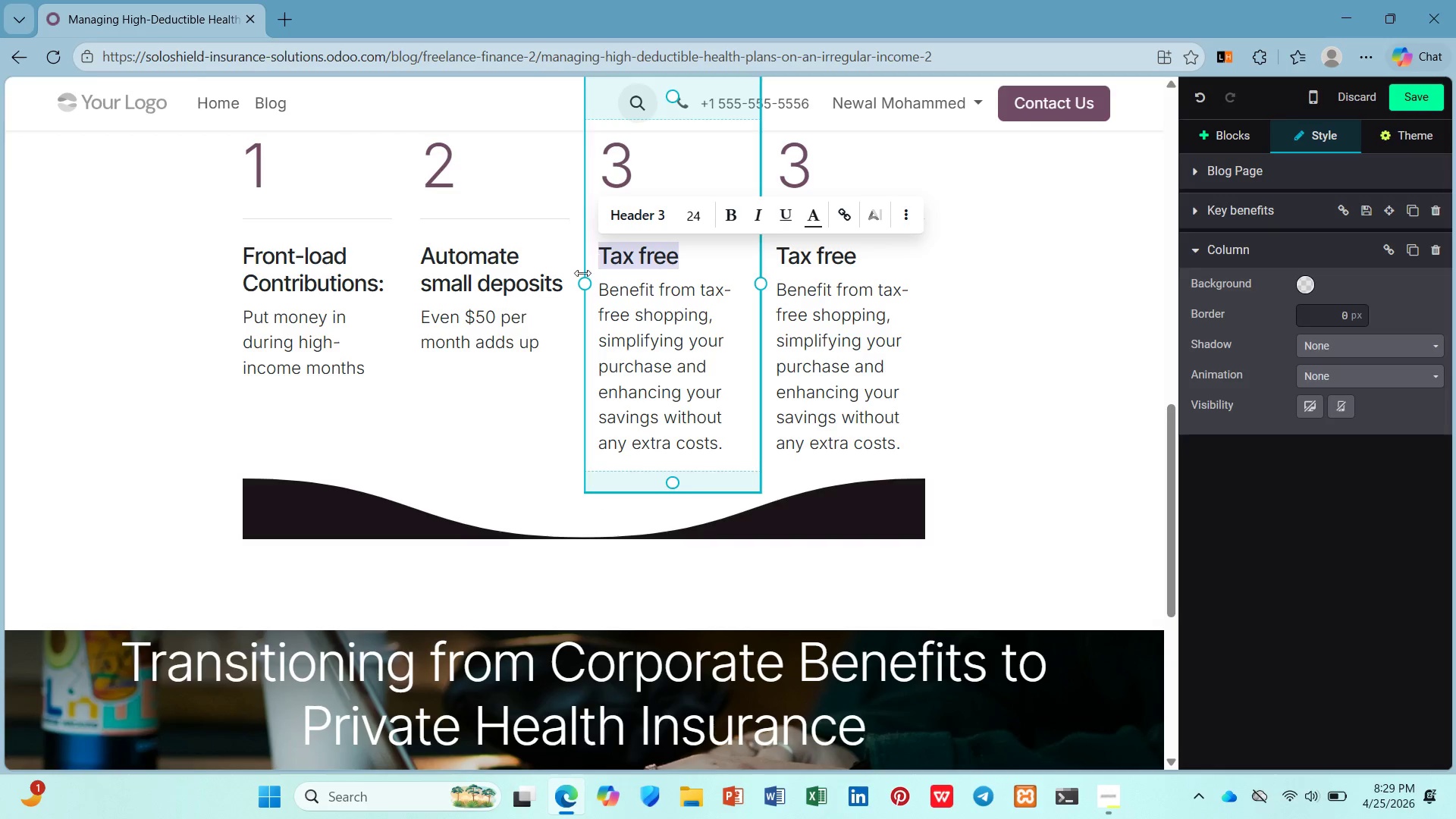 
type(Pay medical costs out-of-pock)
key(Backspace)
type(kt:)
 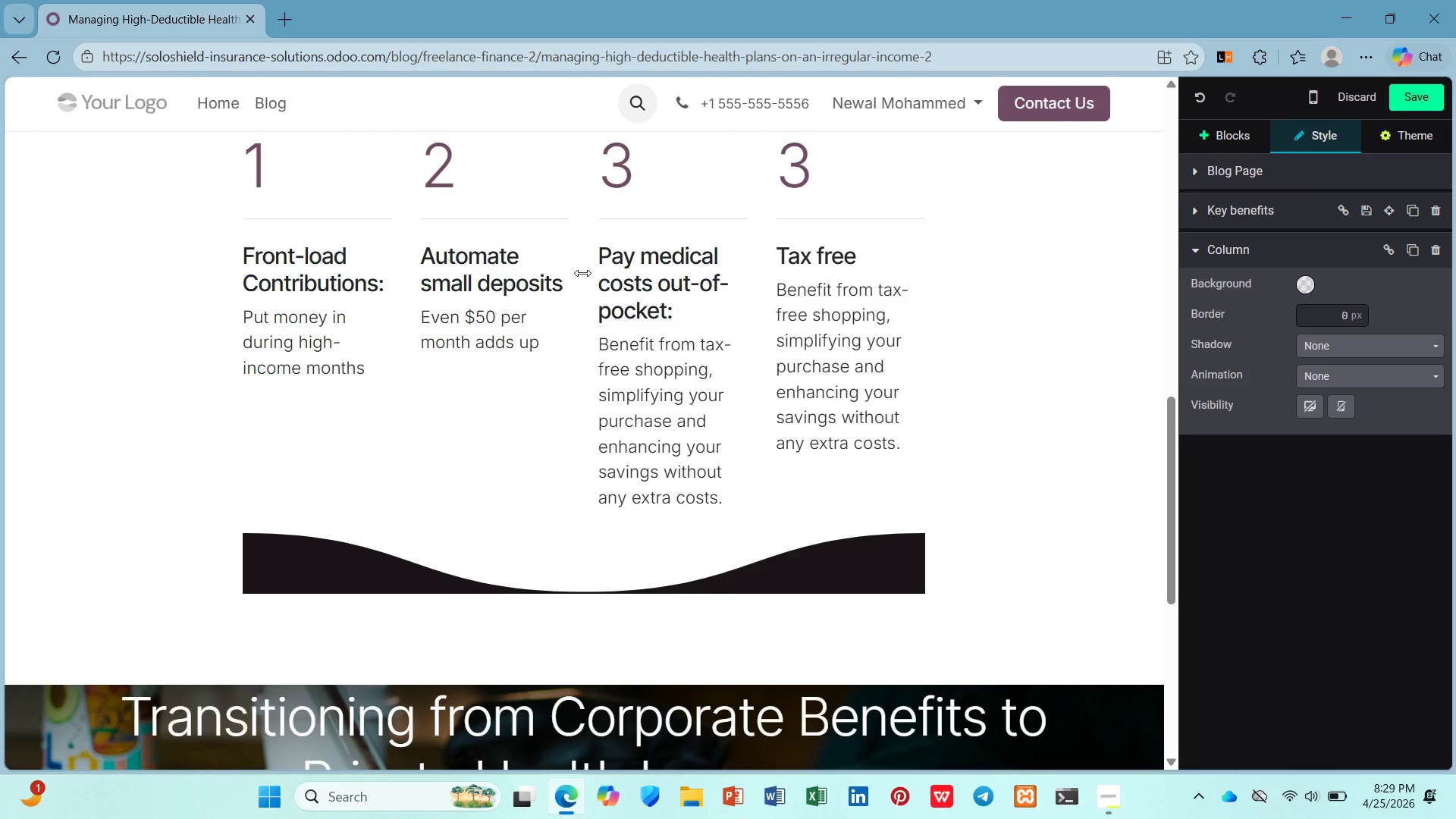 
left_click_drag(start_coordinate=[725, 498], to_coordinate=[593, 352])
 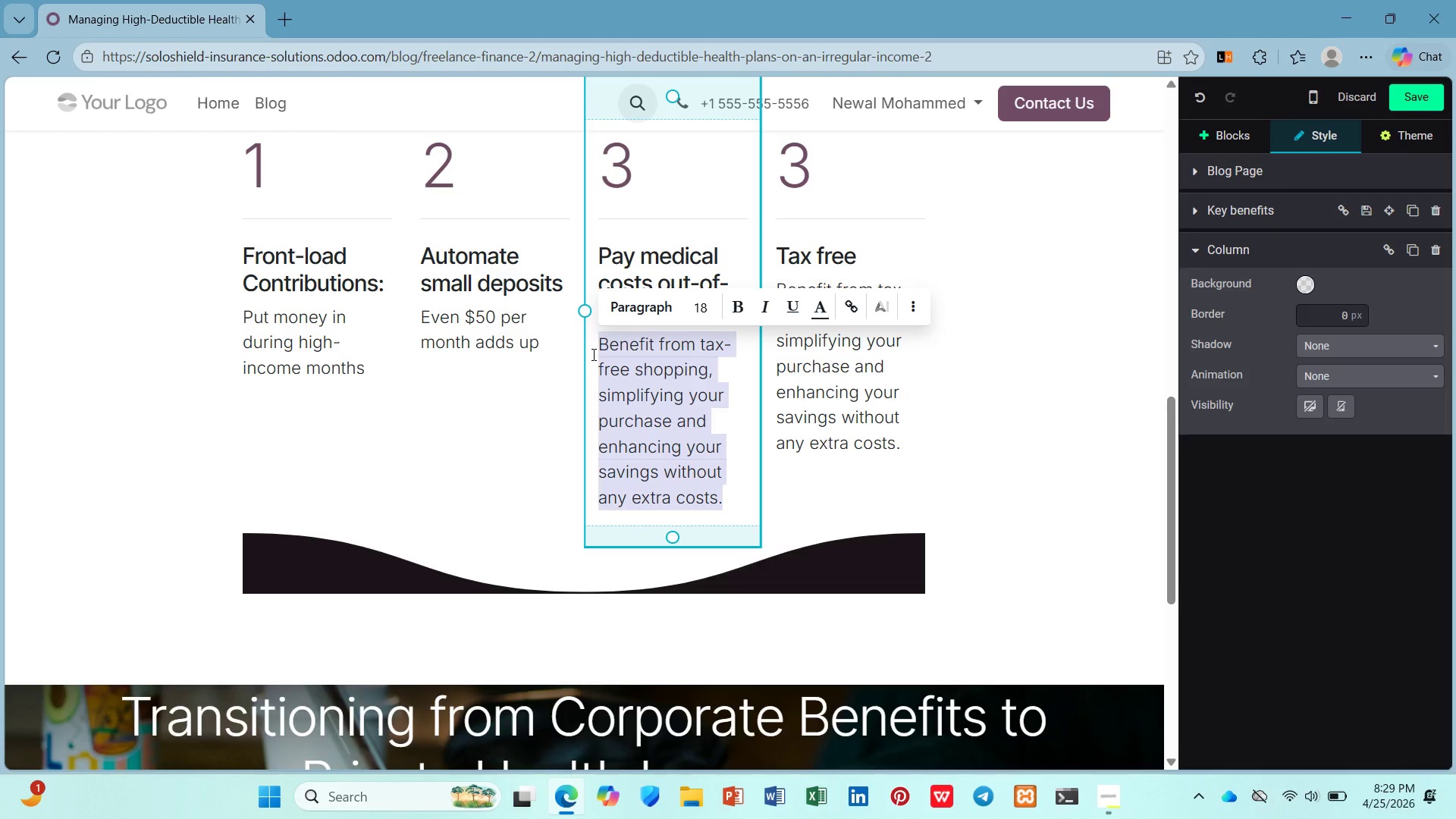 
type(Let HSA funds grow tax-free for future expenses)
 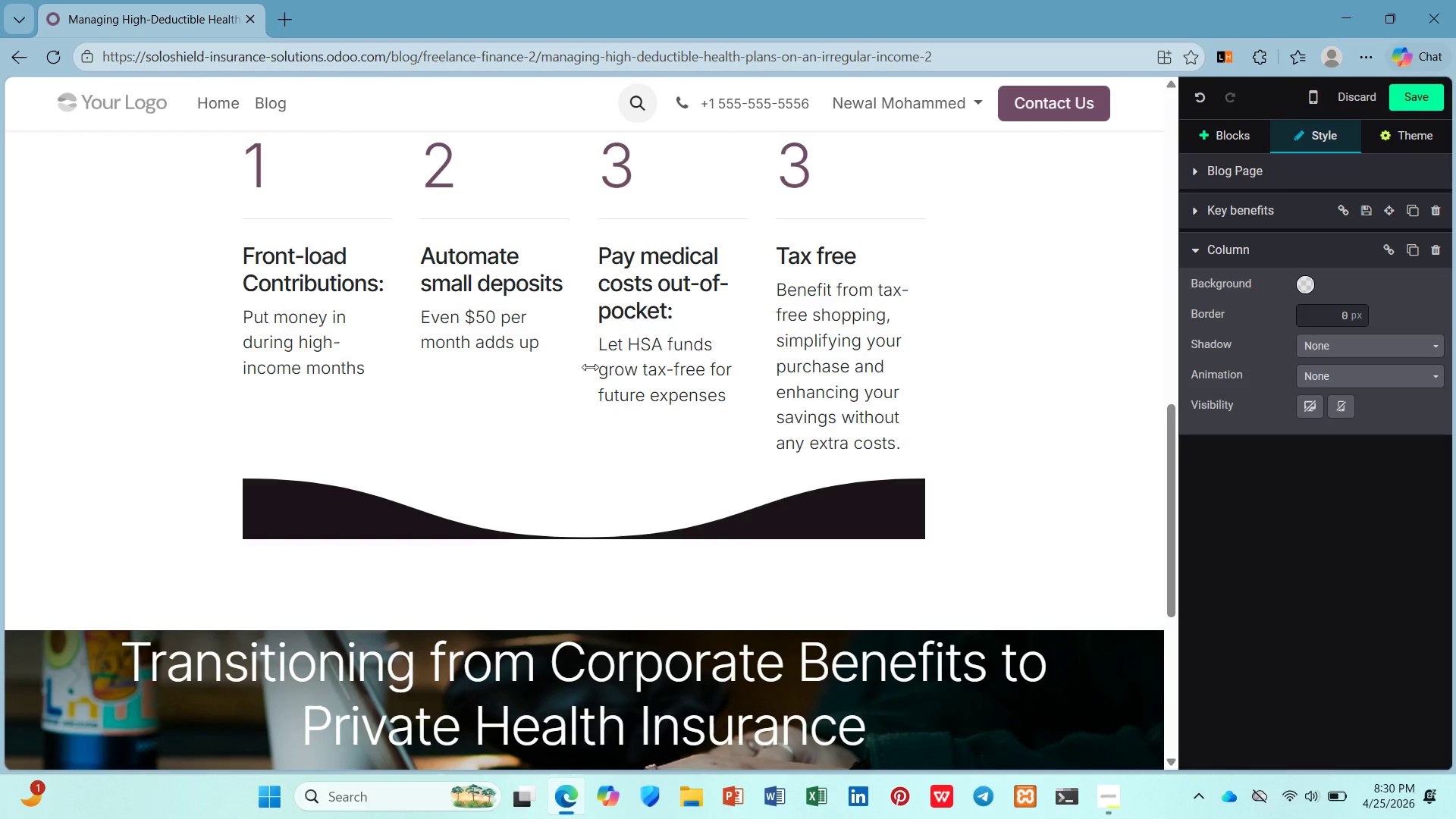 
wait(5.23)
 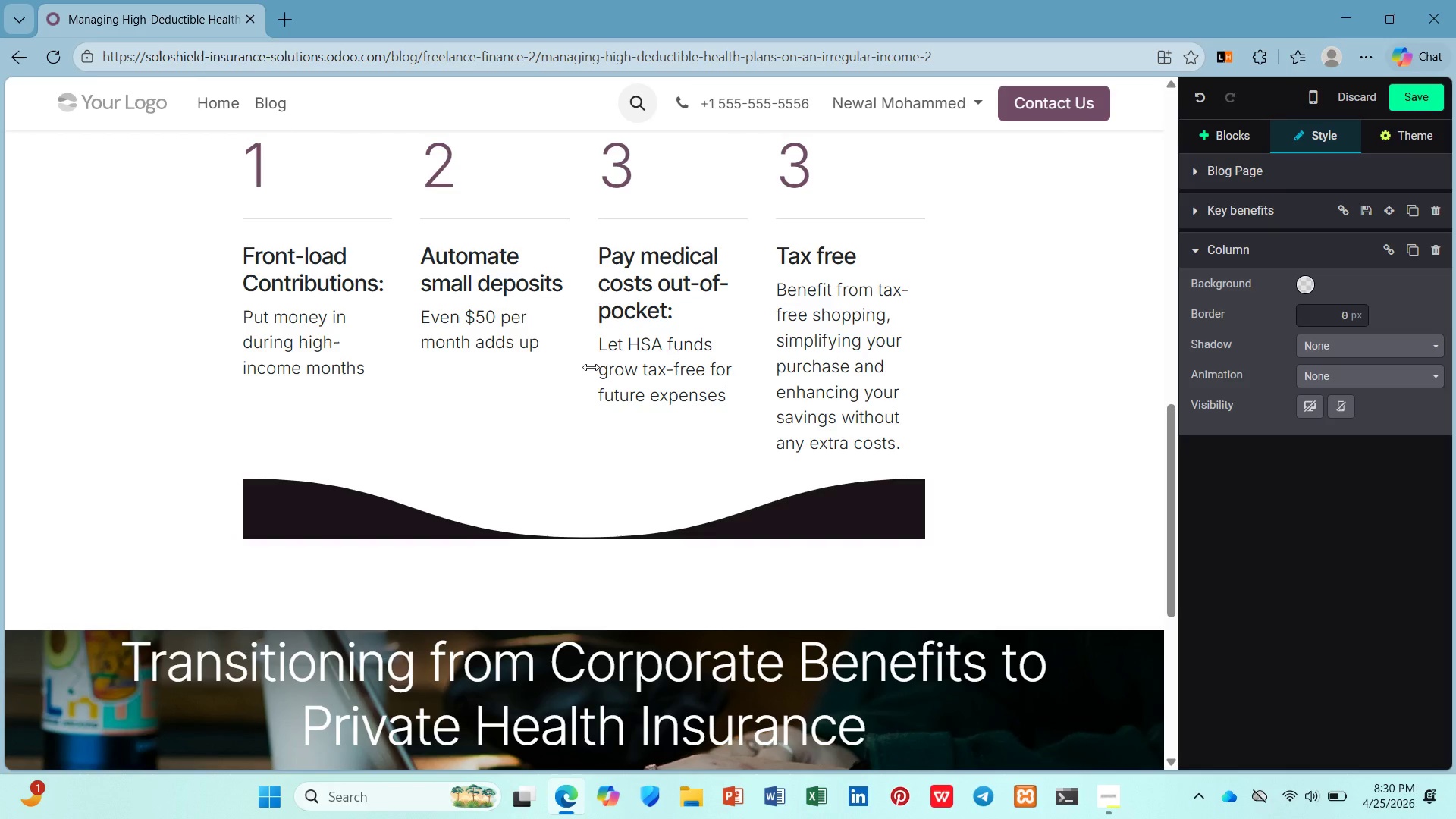 
left_click([846, 266])
 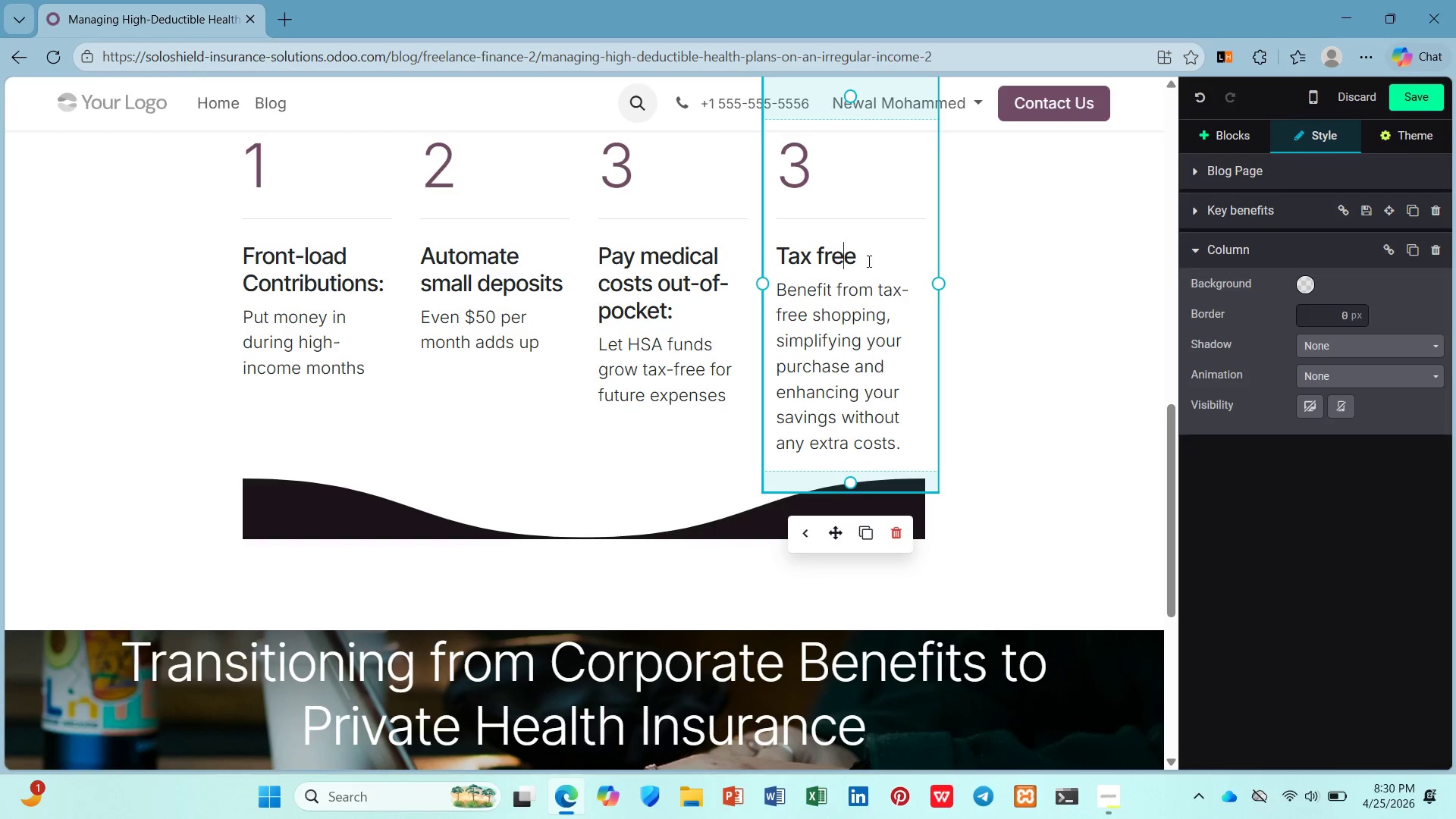 
left_click_drag(start_coordinate=[867, 261], to_coordinate=[767, 268])
 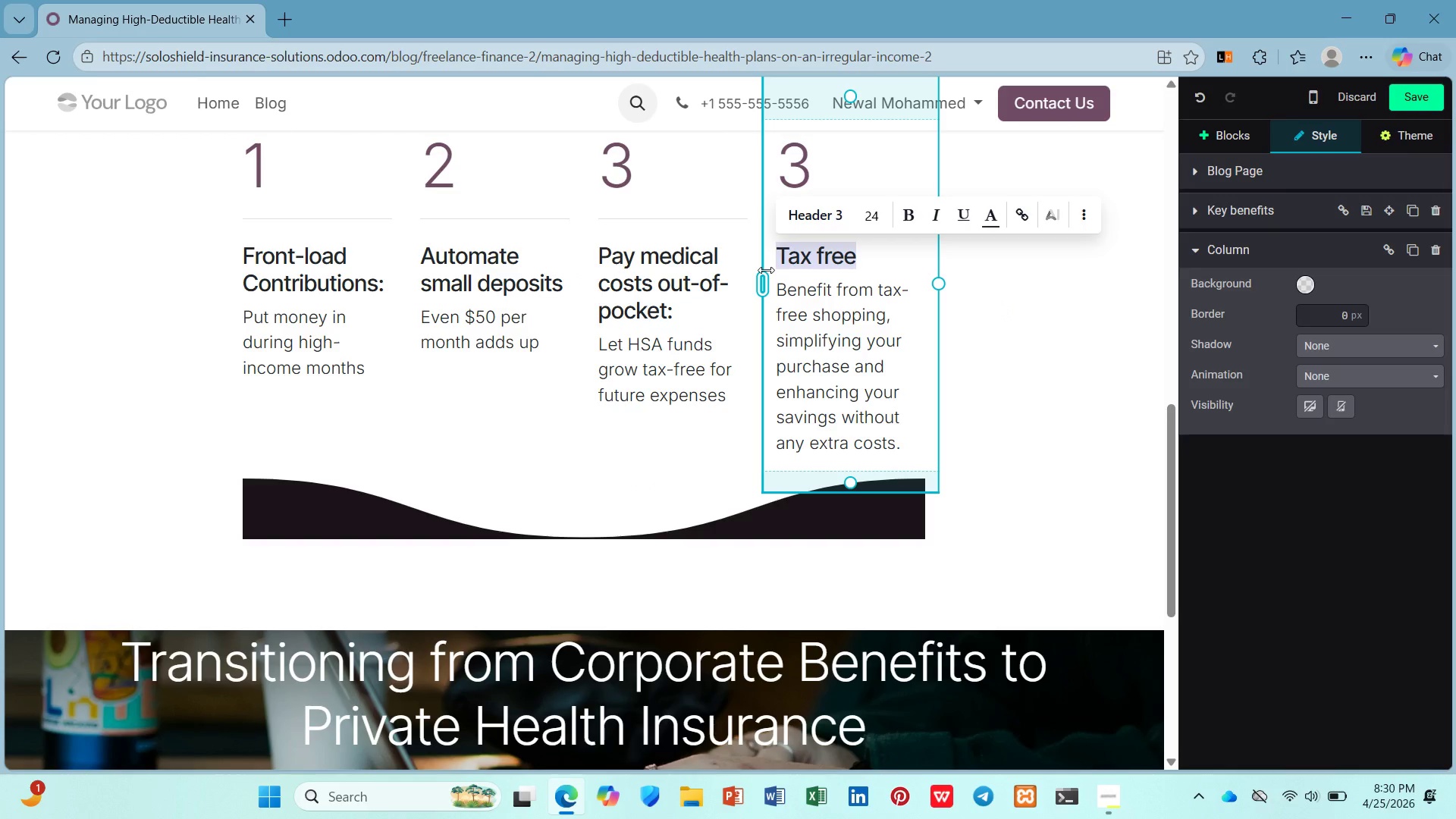 
type(Keep receipts)
 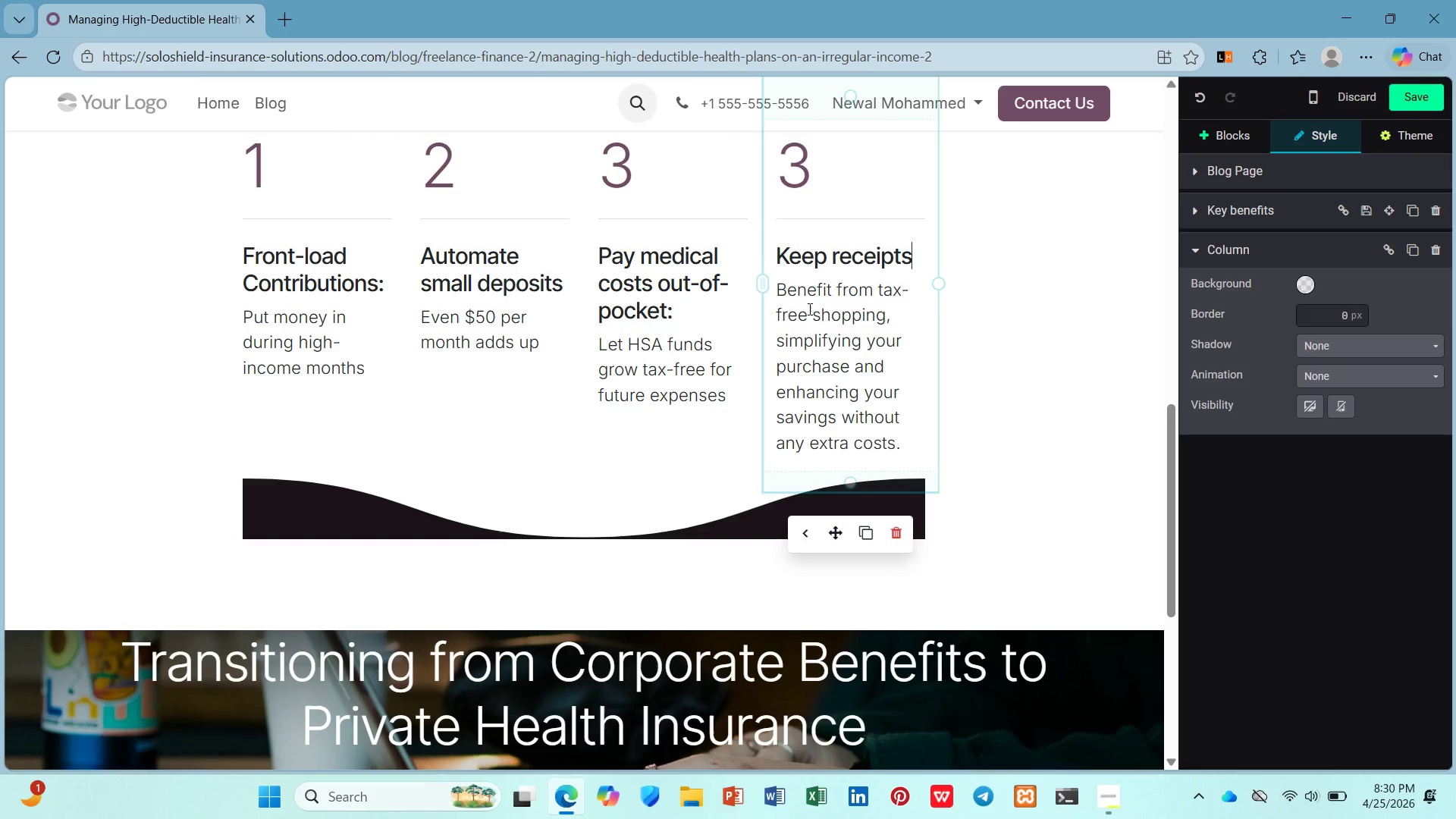 
left_click([833, 336])
 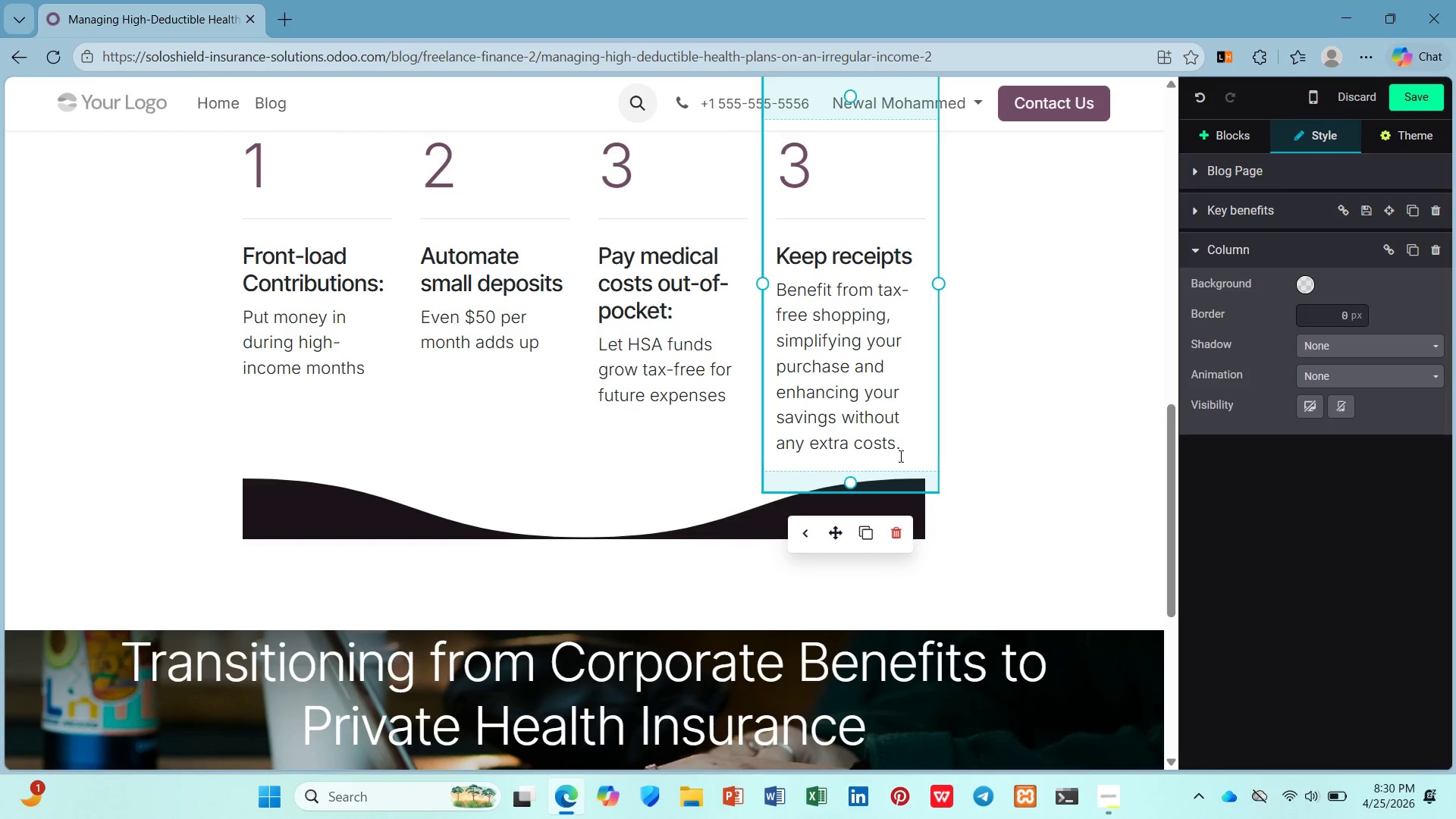 
left_click_drag(start_coordinate=[902, 447], to_coordinate=[764, 287])
 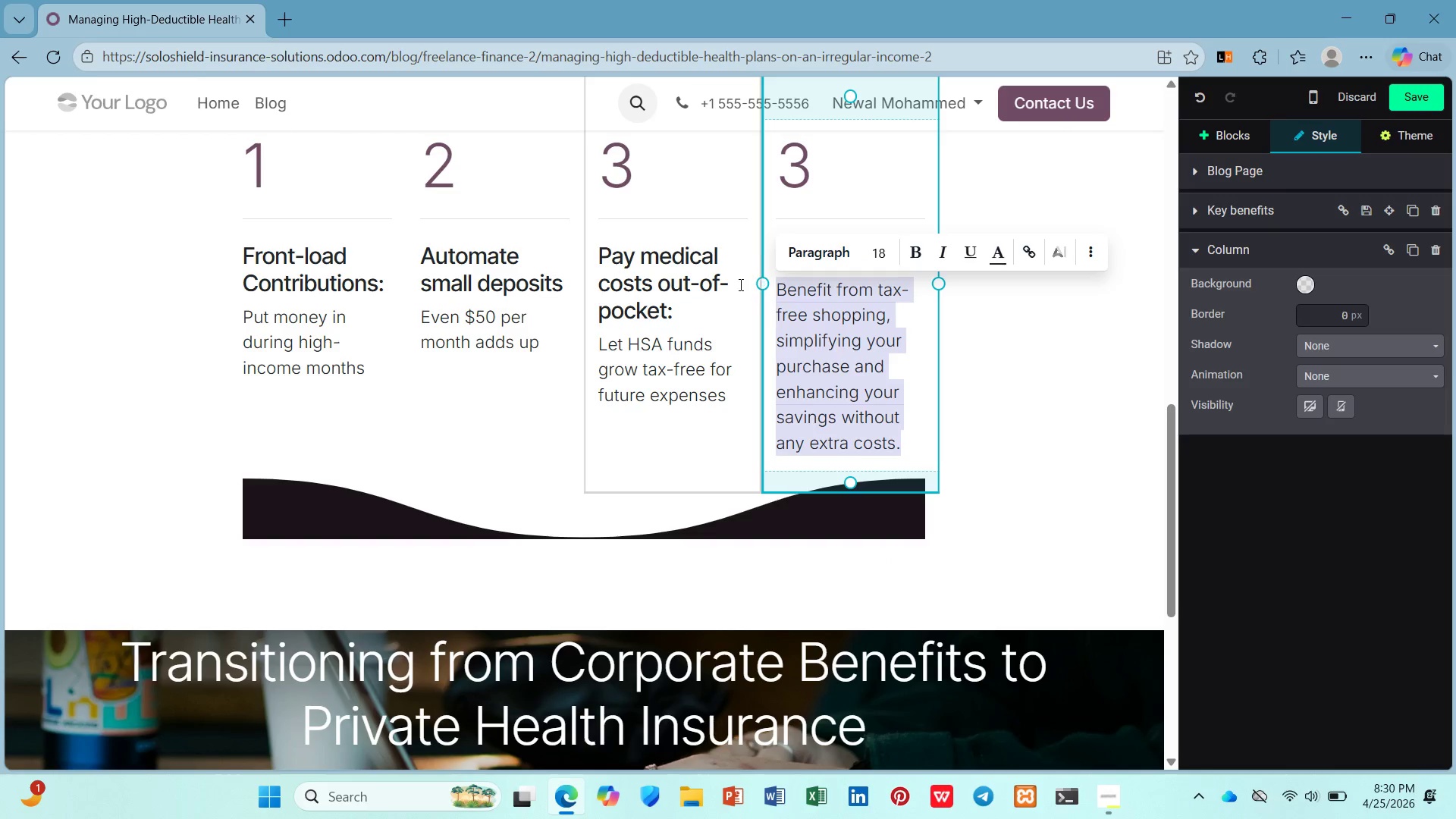 
type(Yu can reimburse yoursel )
key(Backspace)
type(f years later, tax-free)
 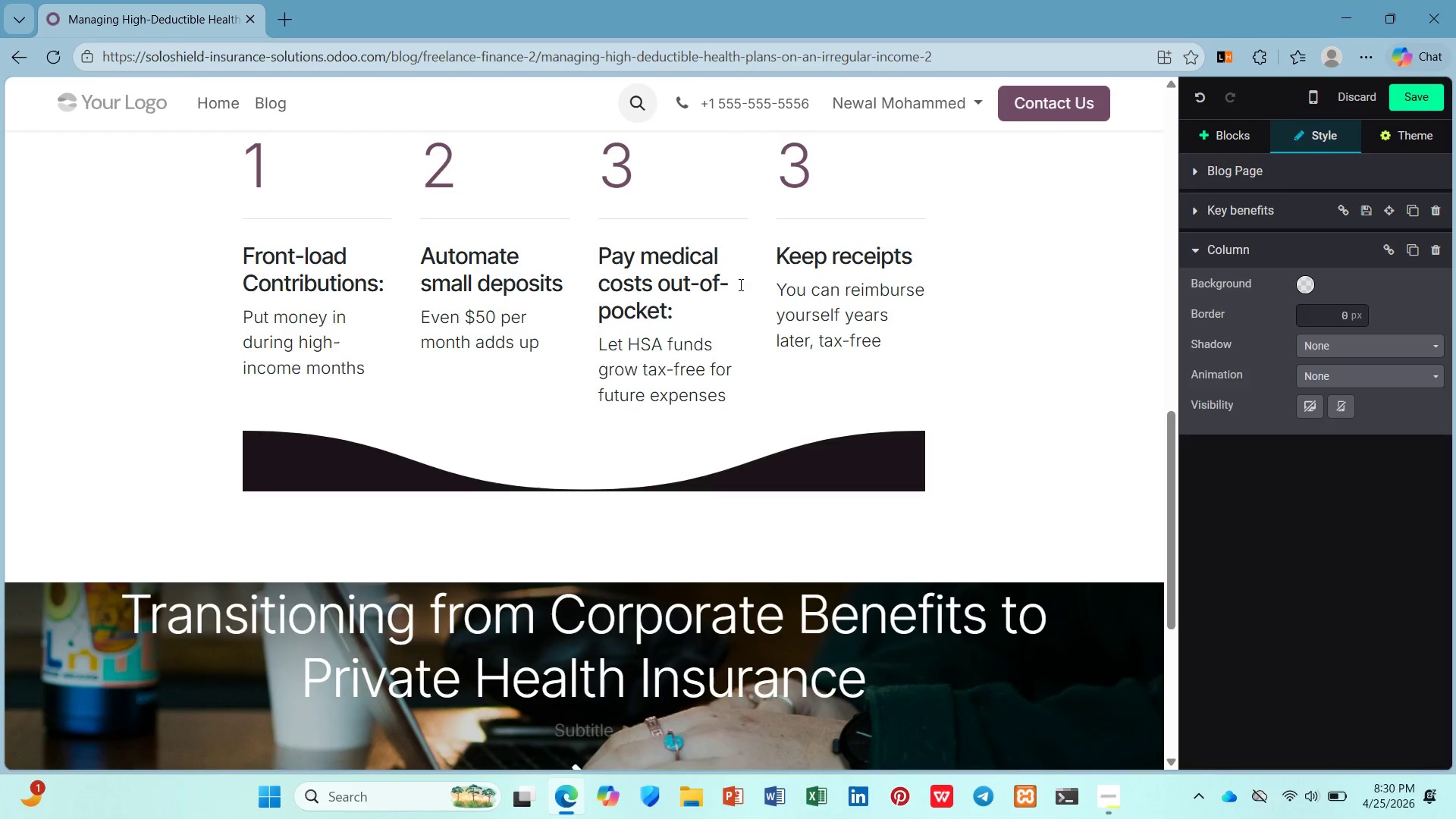 
scroll: coordinate [739, 284], scroll_direction: down, amount: 1.0
 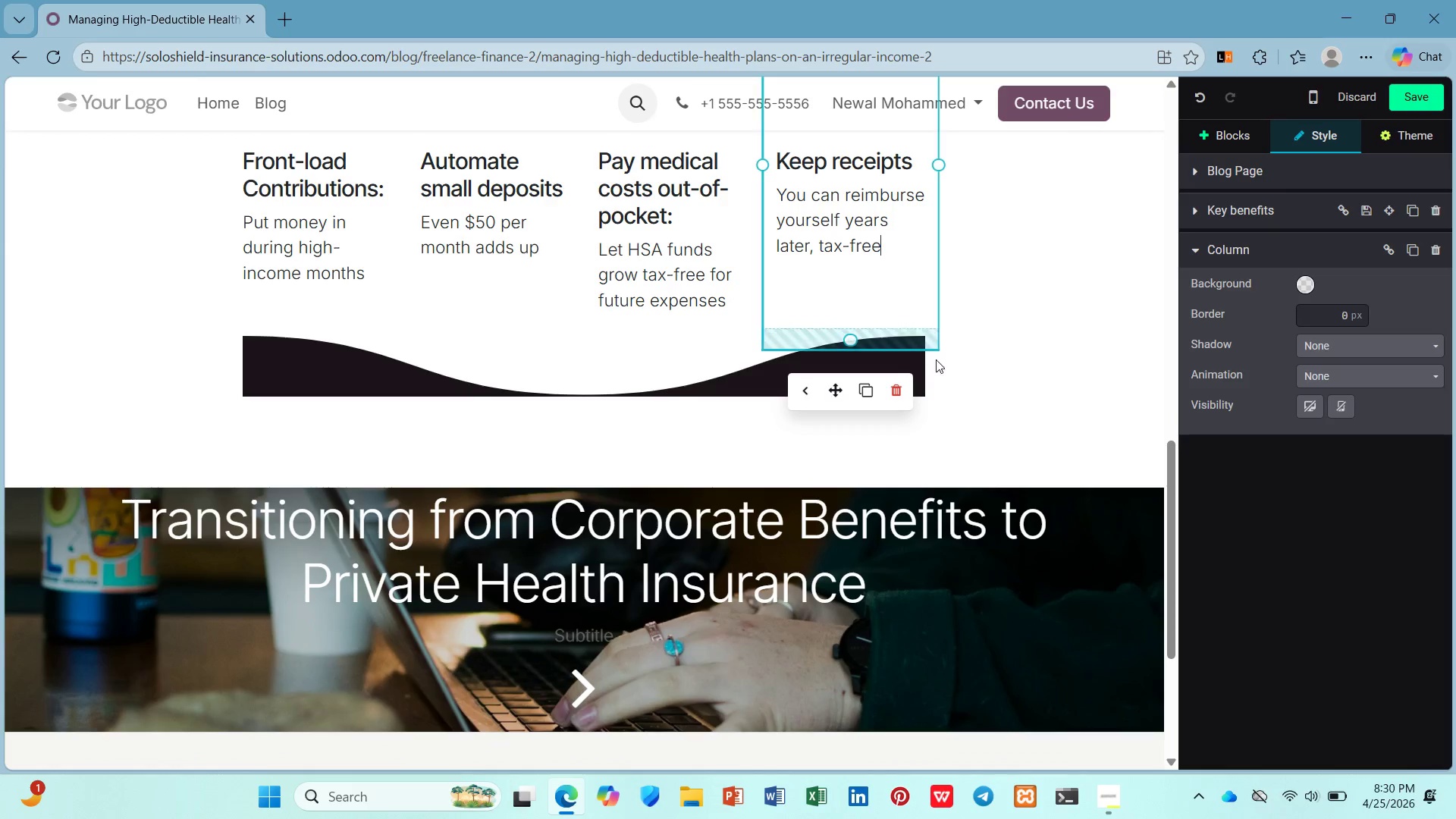 
left_click([958, 409])
 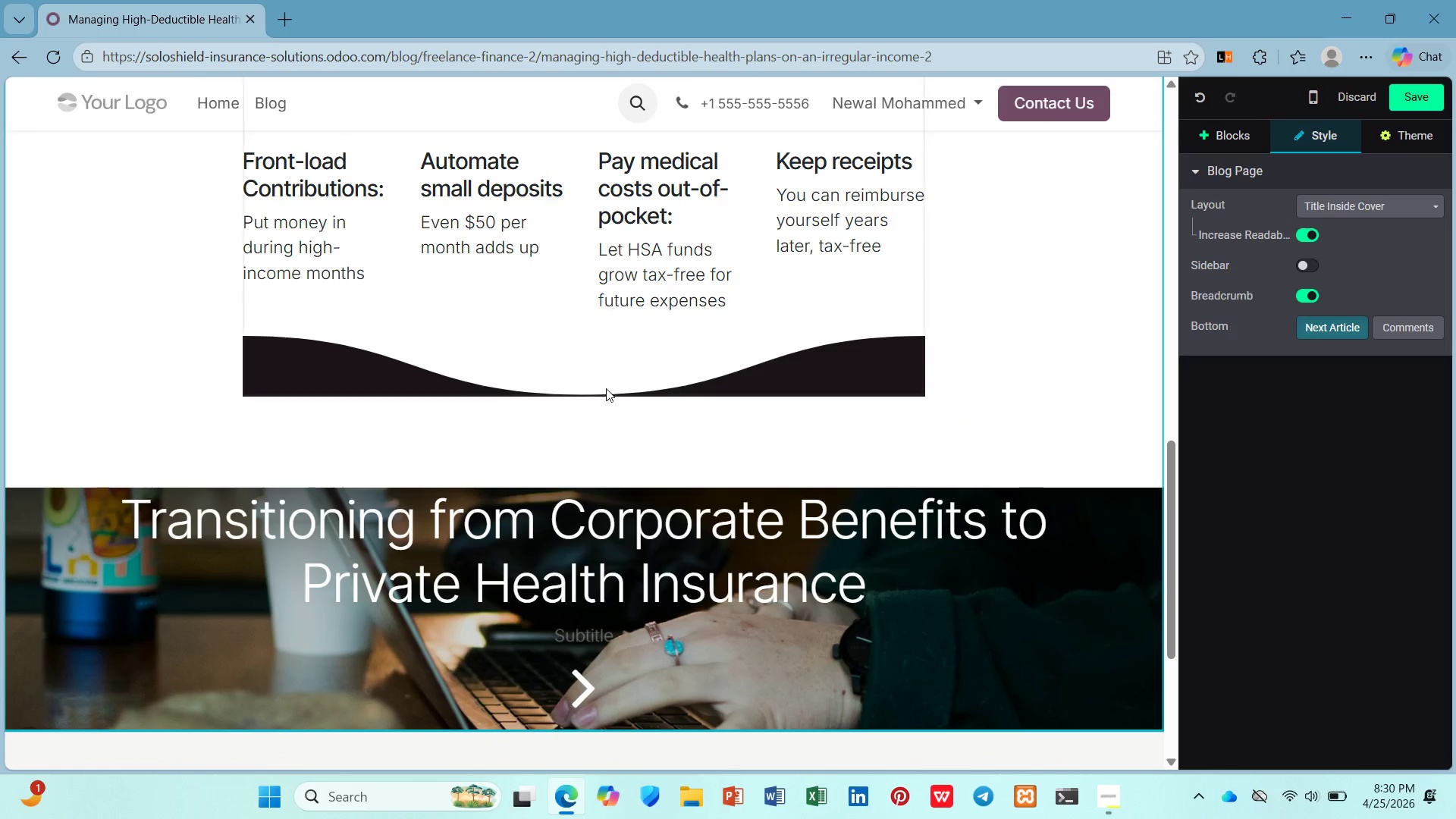 
scroll: coordinate [582, 347], scroll_direction: up, amount: 5.0
 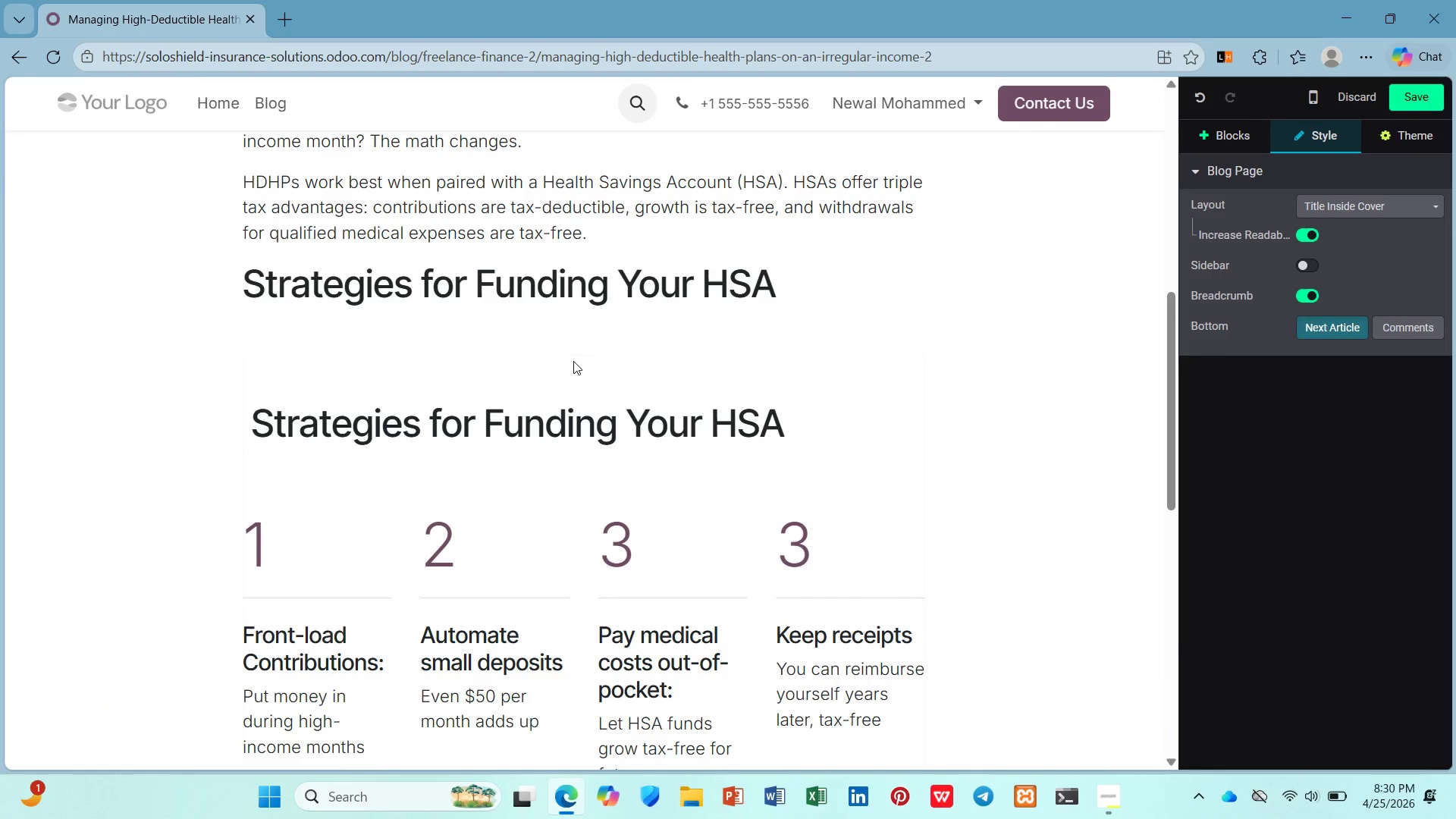 
left_click([572, 362])
 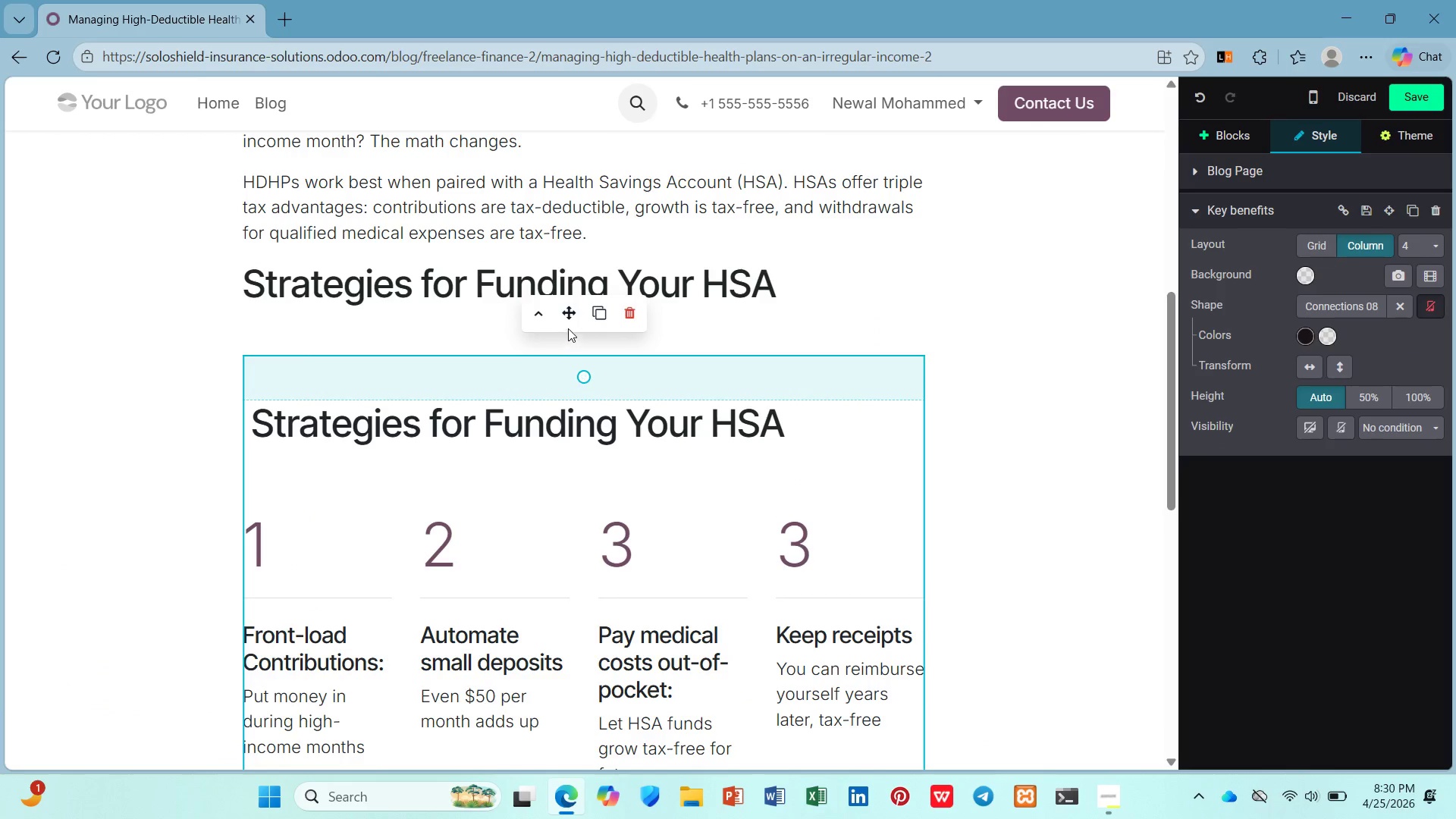 
left_click_drag(start_coordinate=[566, 310], to_coordinate=[566, 243])
 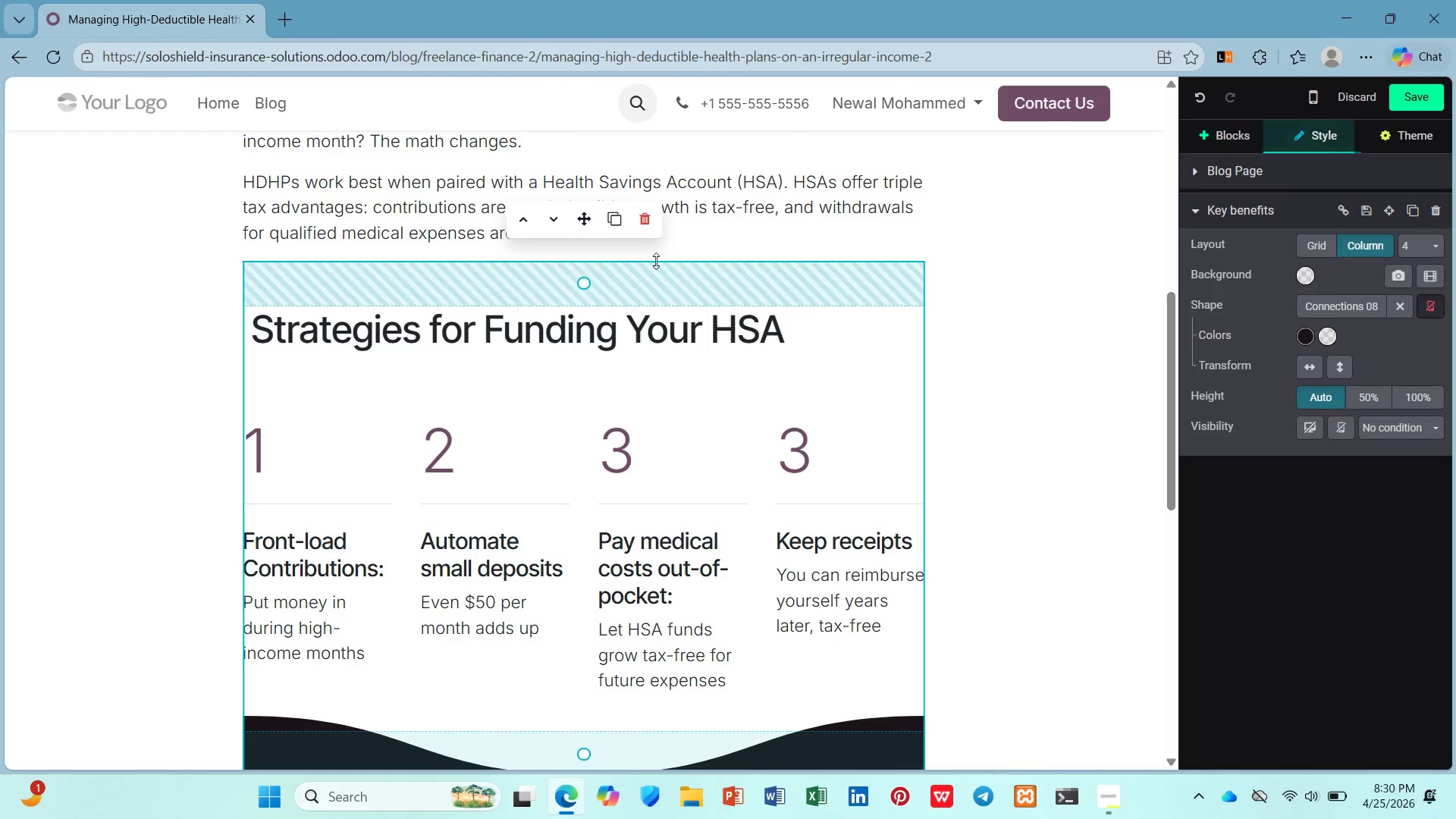 
scroll: coordinate [658, 265], scroll_direction: down, amount: 4.0
 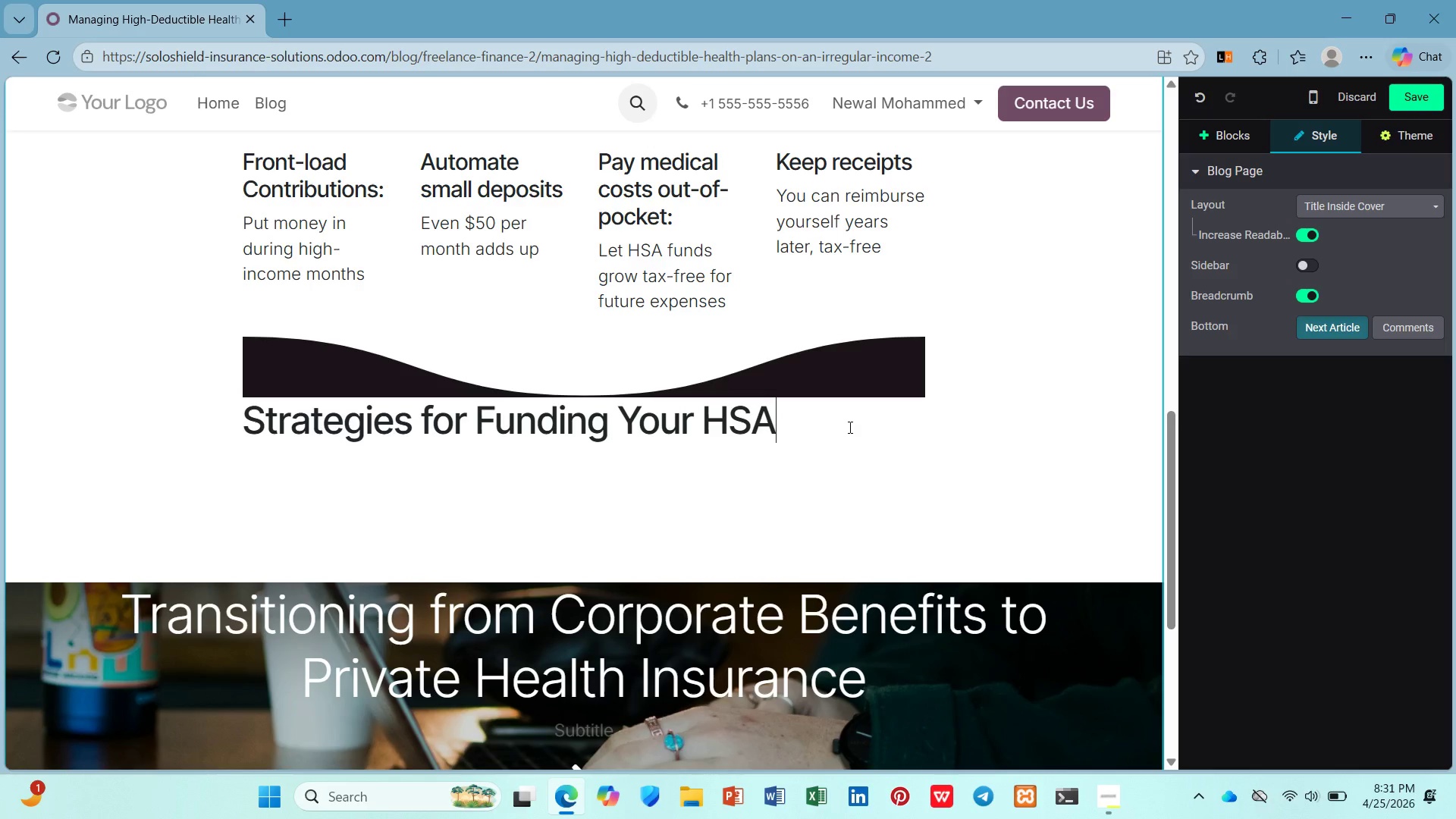 
wait(40.73)
 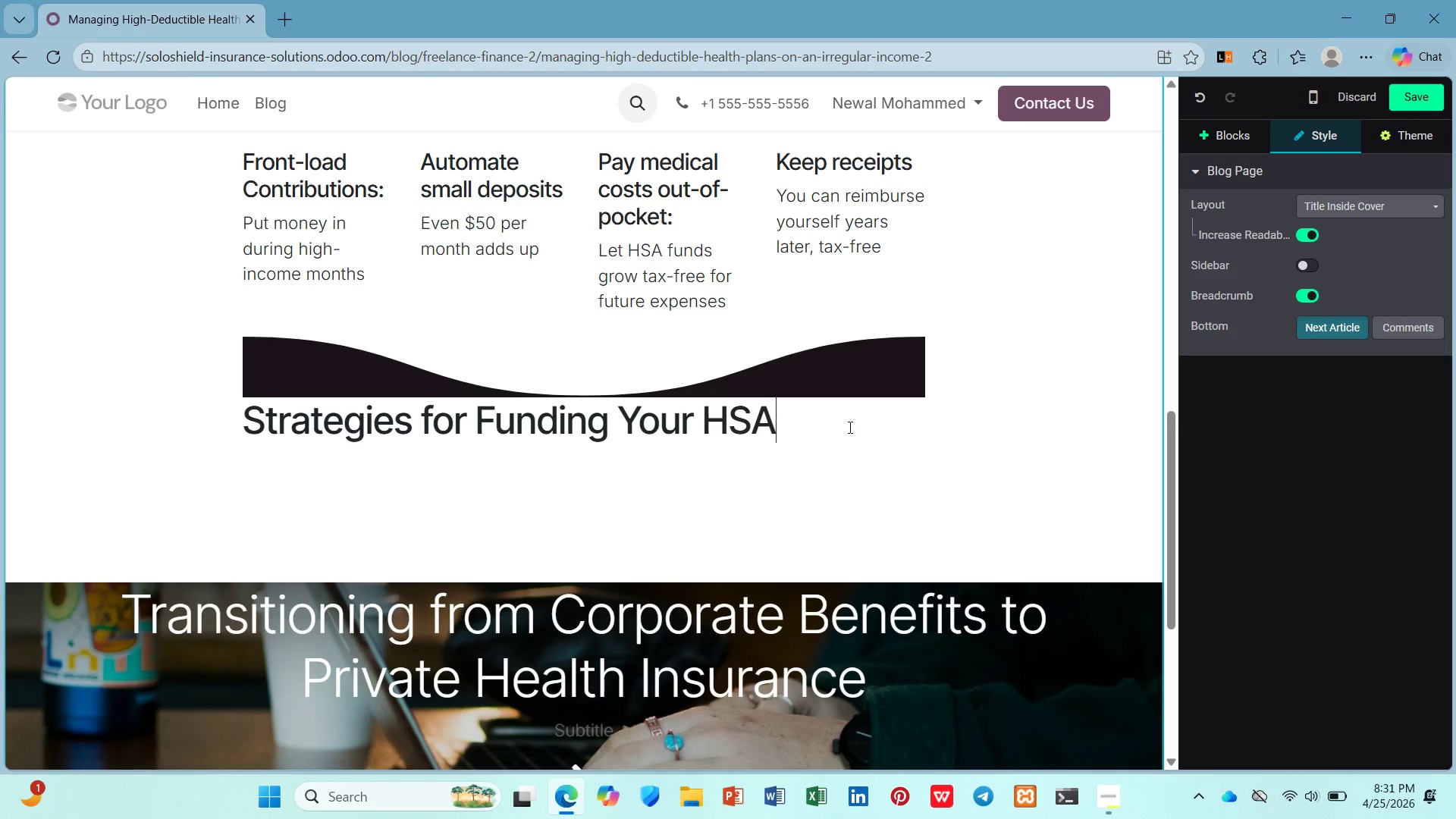 
key(Enter)
 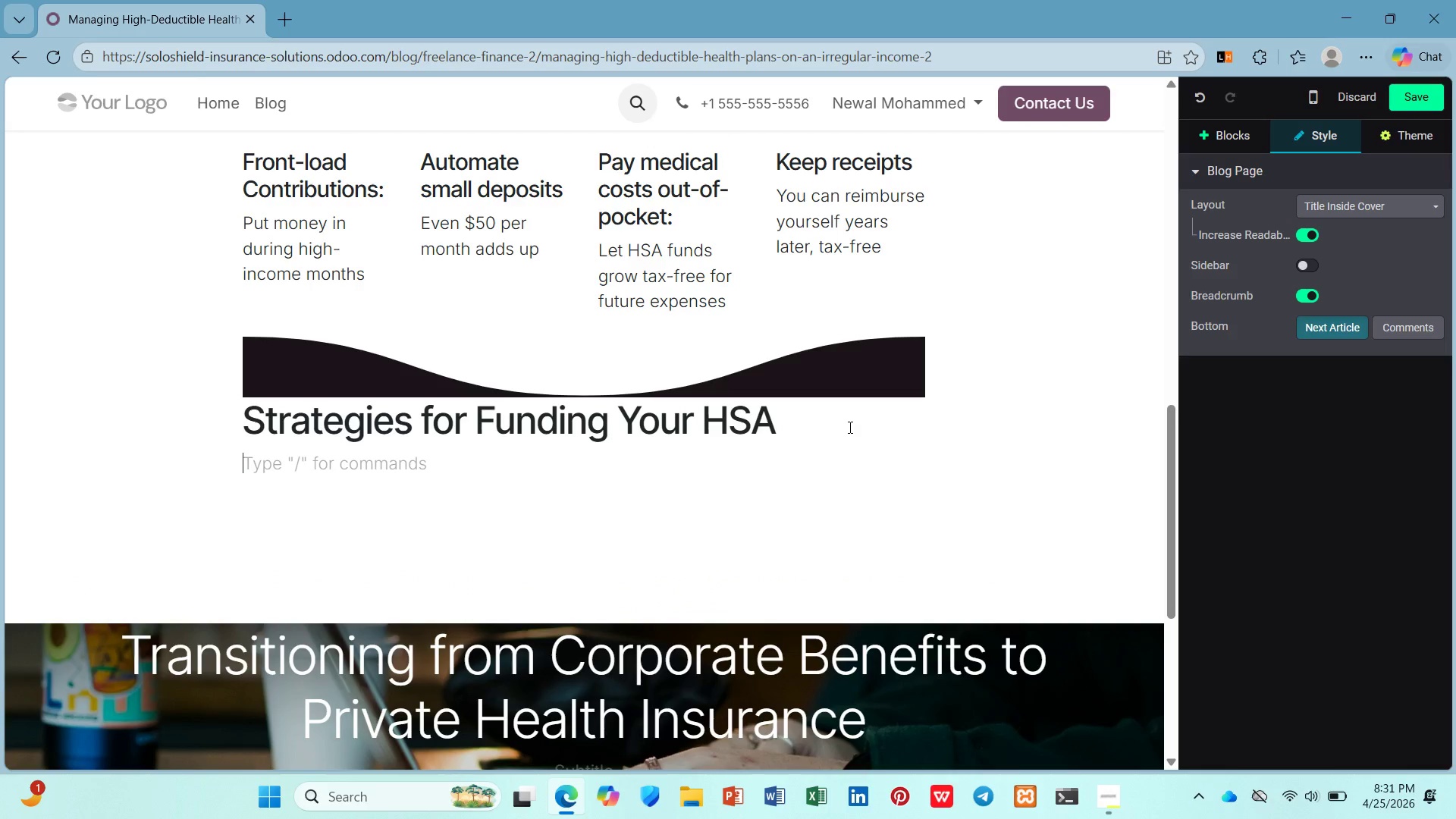 
type(For 2025, freelancrs can contribute up to $4,300 for individy)
key(Backspace)
type(ual coverage or $8,500===)
key(Backspace)
key(Backspace)
key(Backspace)
key(Backspace)
key(Backspace)
type(50 for family coverage t o)
key(Backspace)
key(Backspace)
type(o an HSA, plus $1,000 catch-up if over 55.)
 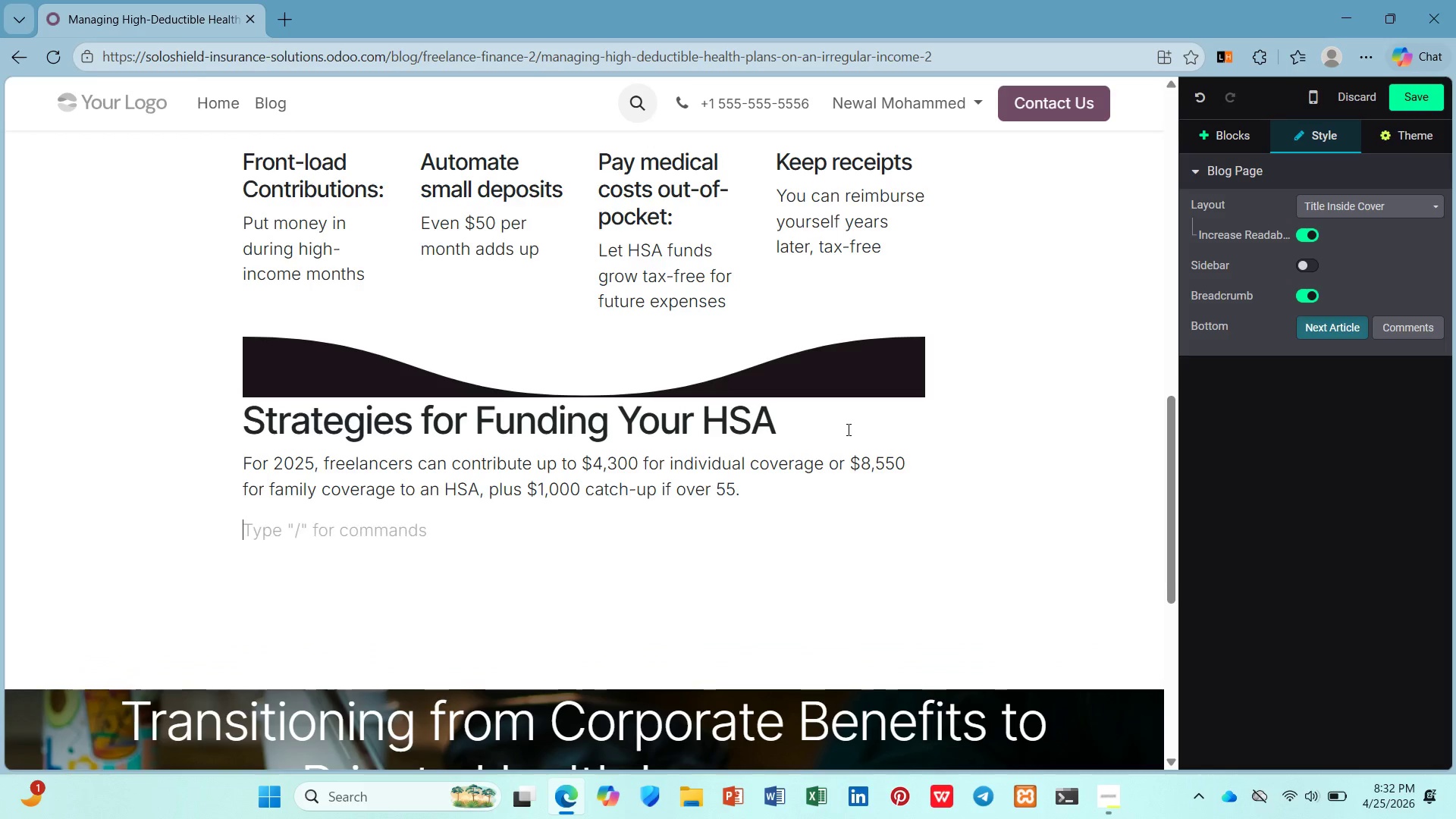 
 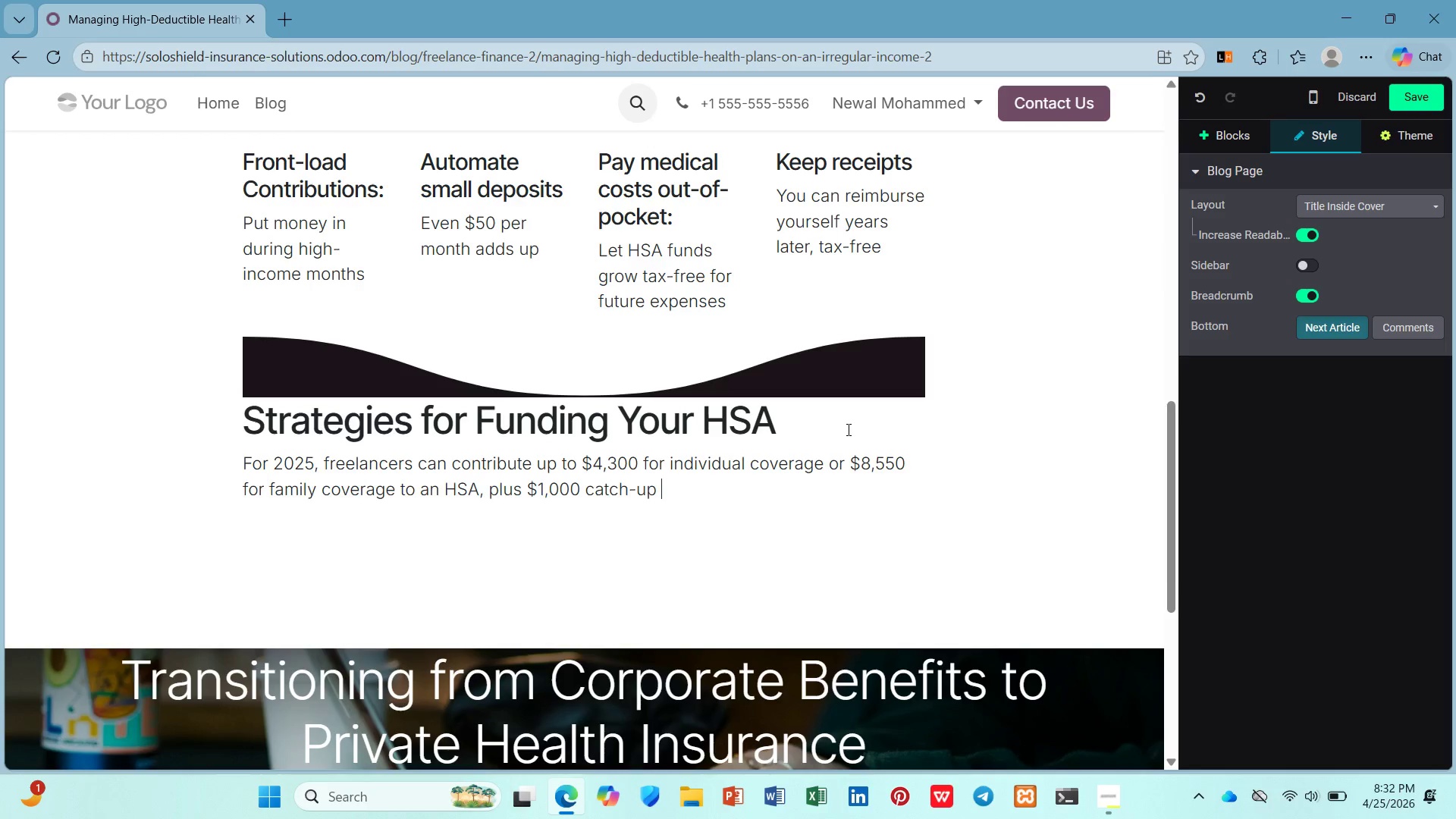 
key(Enter)
 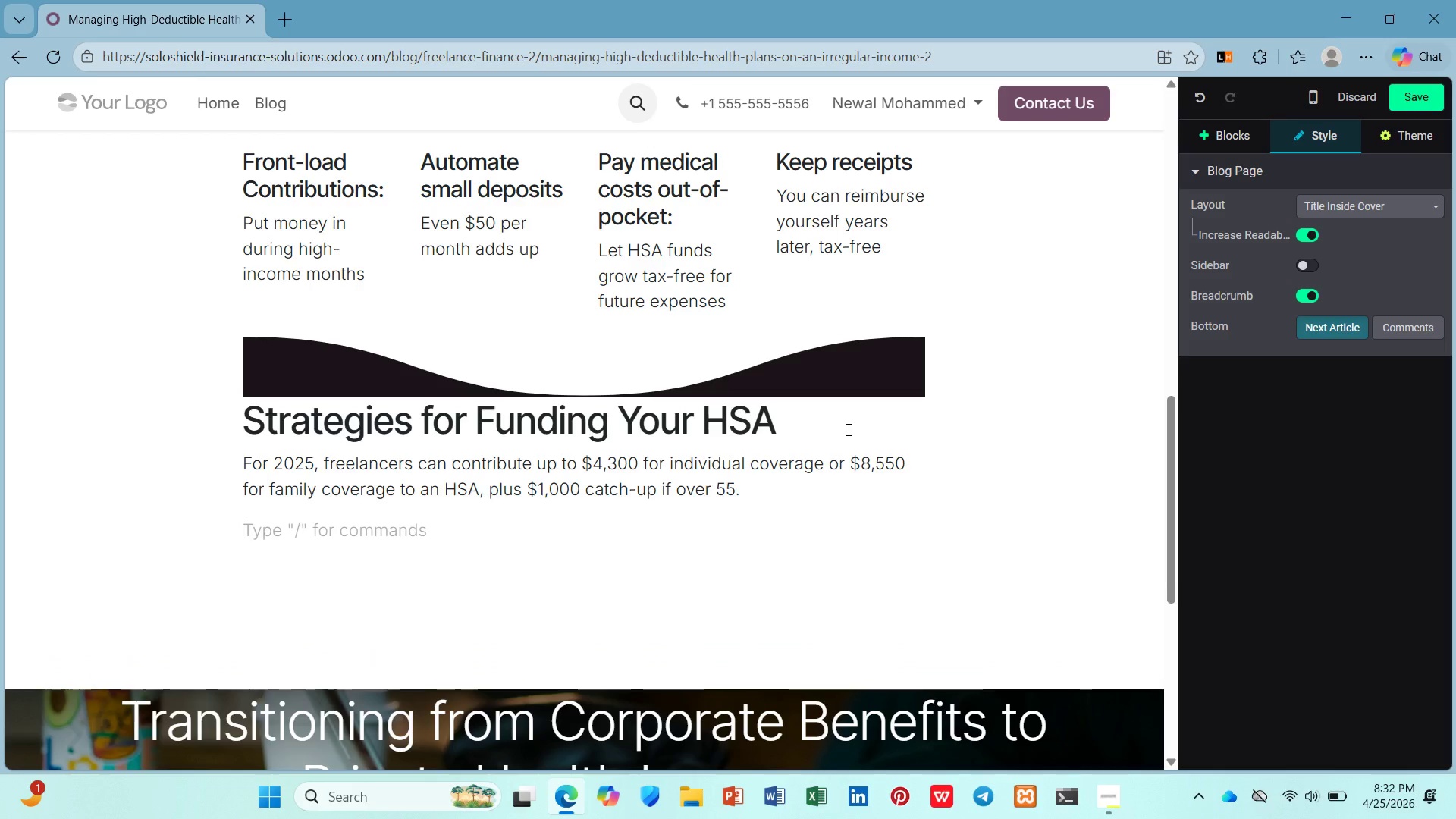 
left_click_drag(start_coordinate=[847, 429], to_coordinate=[189, 425])
 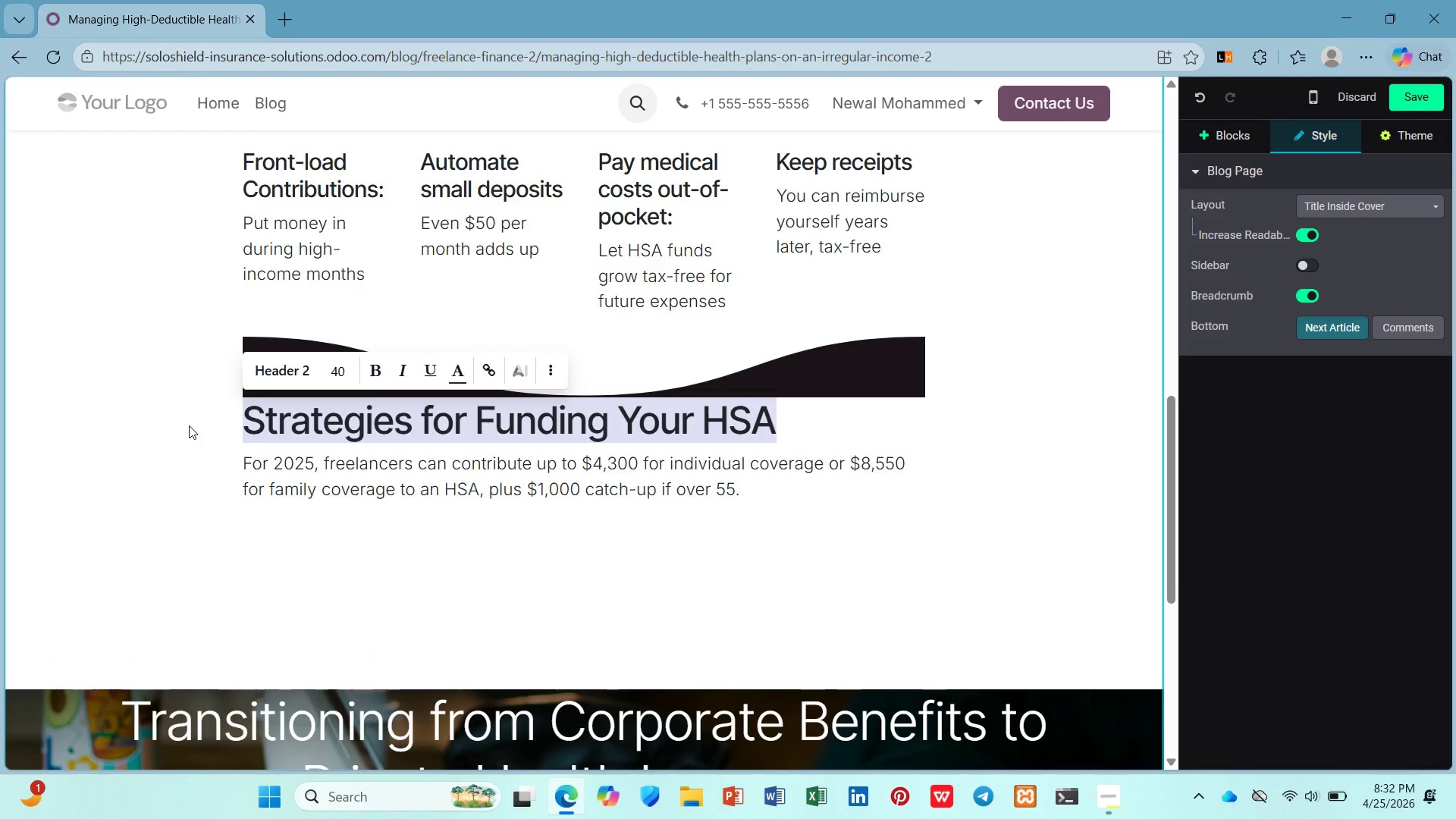 
key(Backspace)
 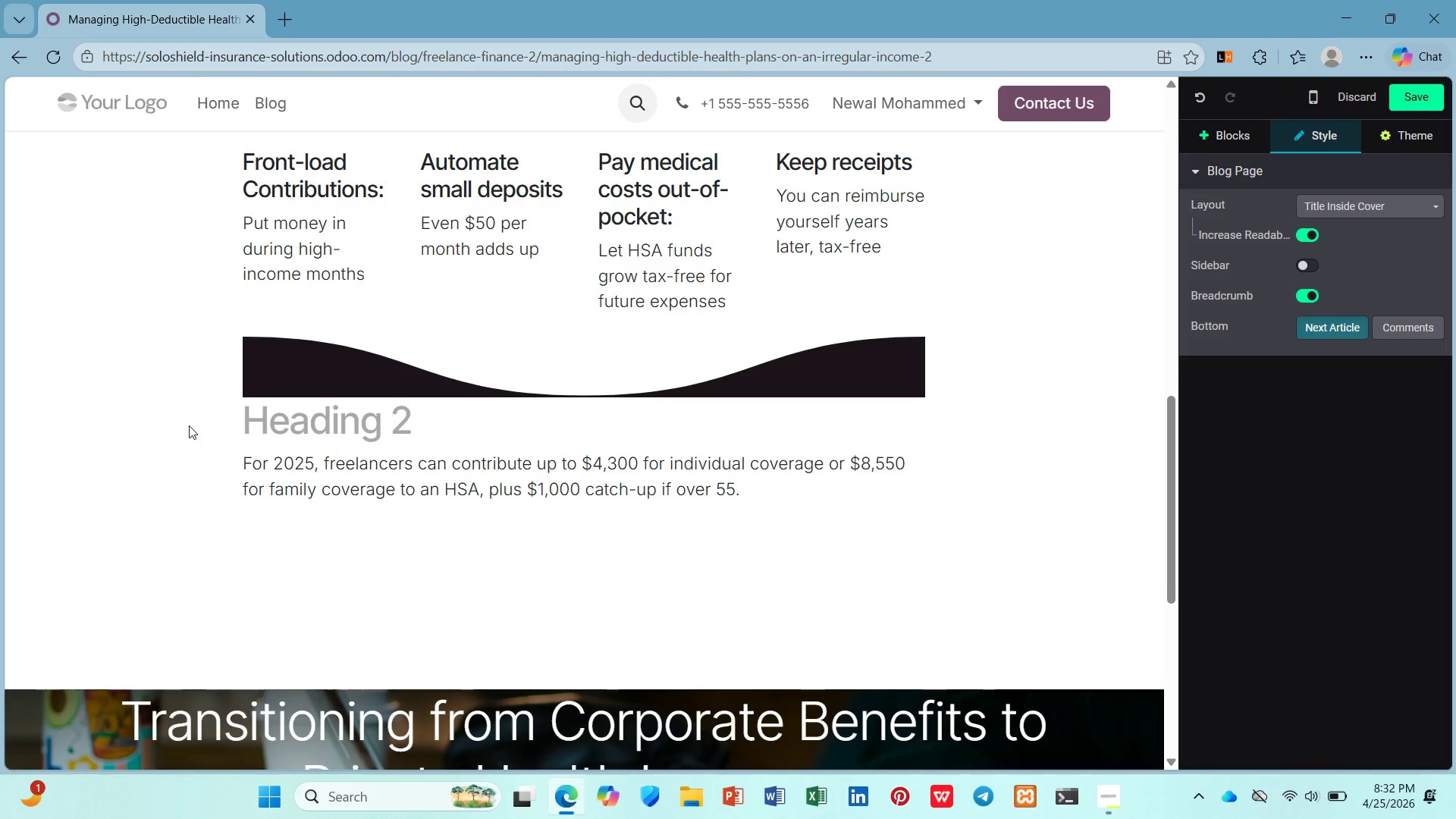 
key(Slash)
 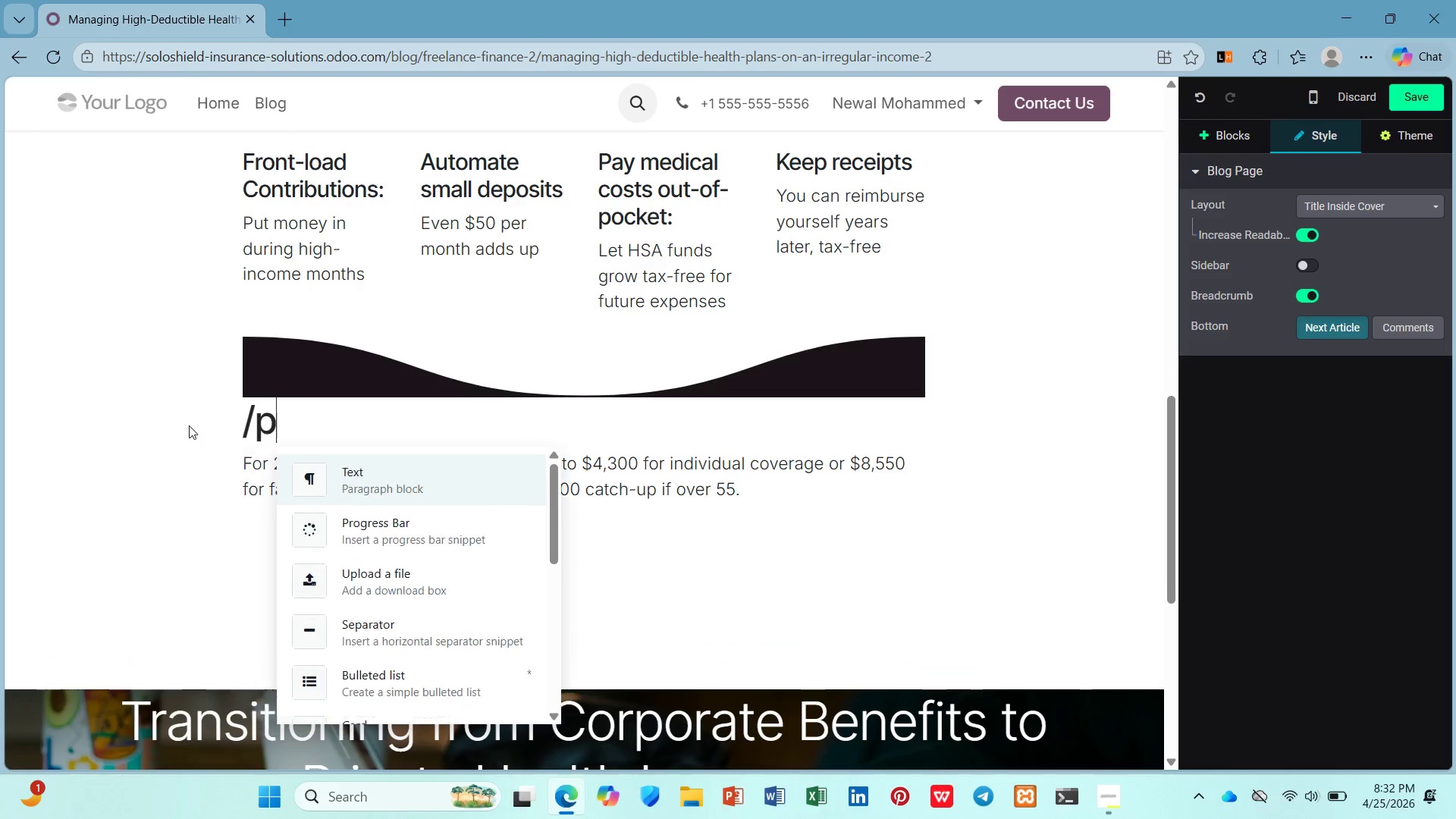 
key(P)
 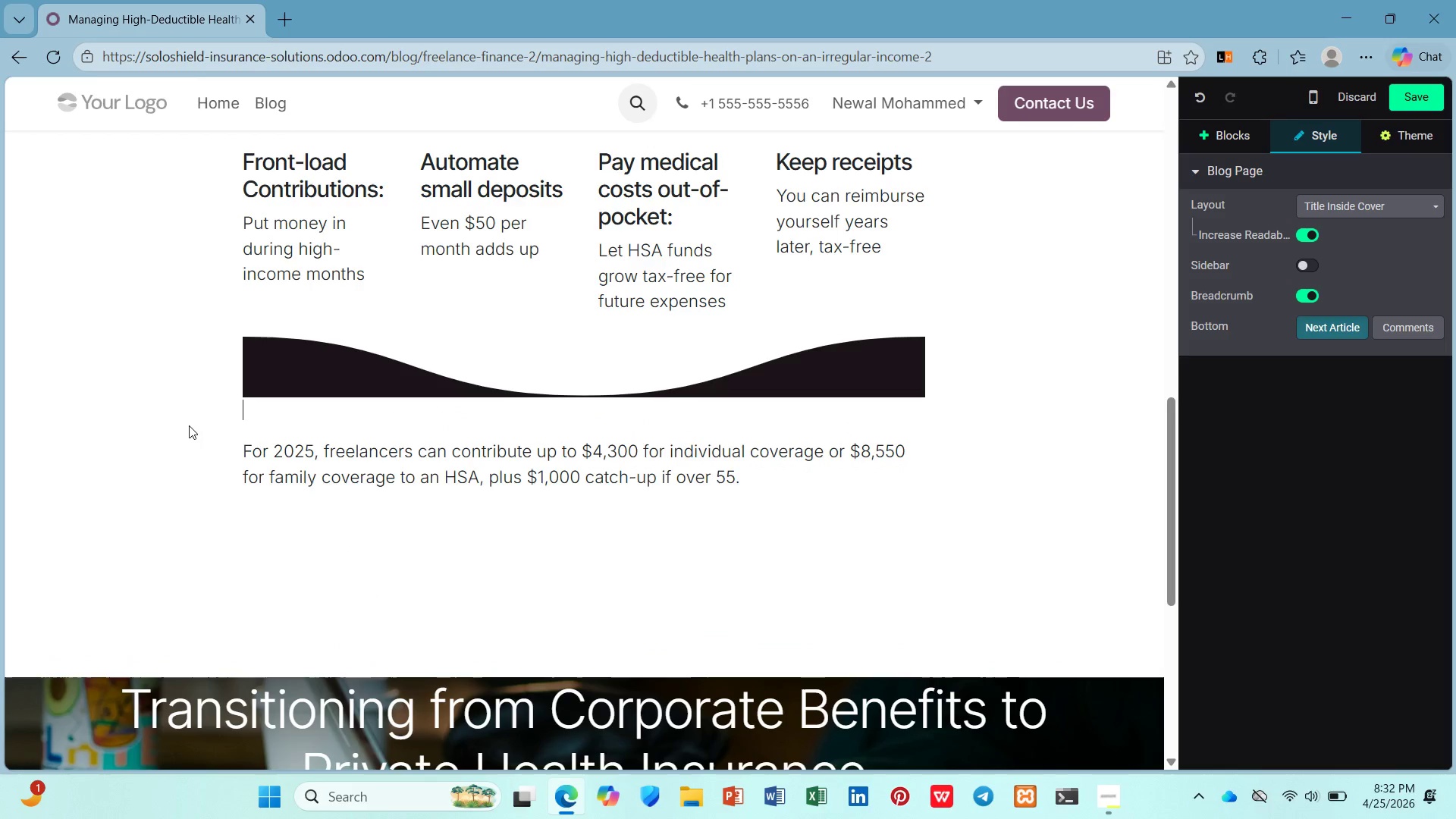 
key(Enter)
 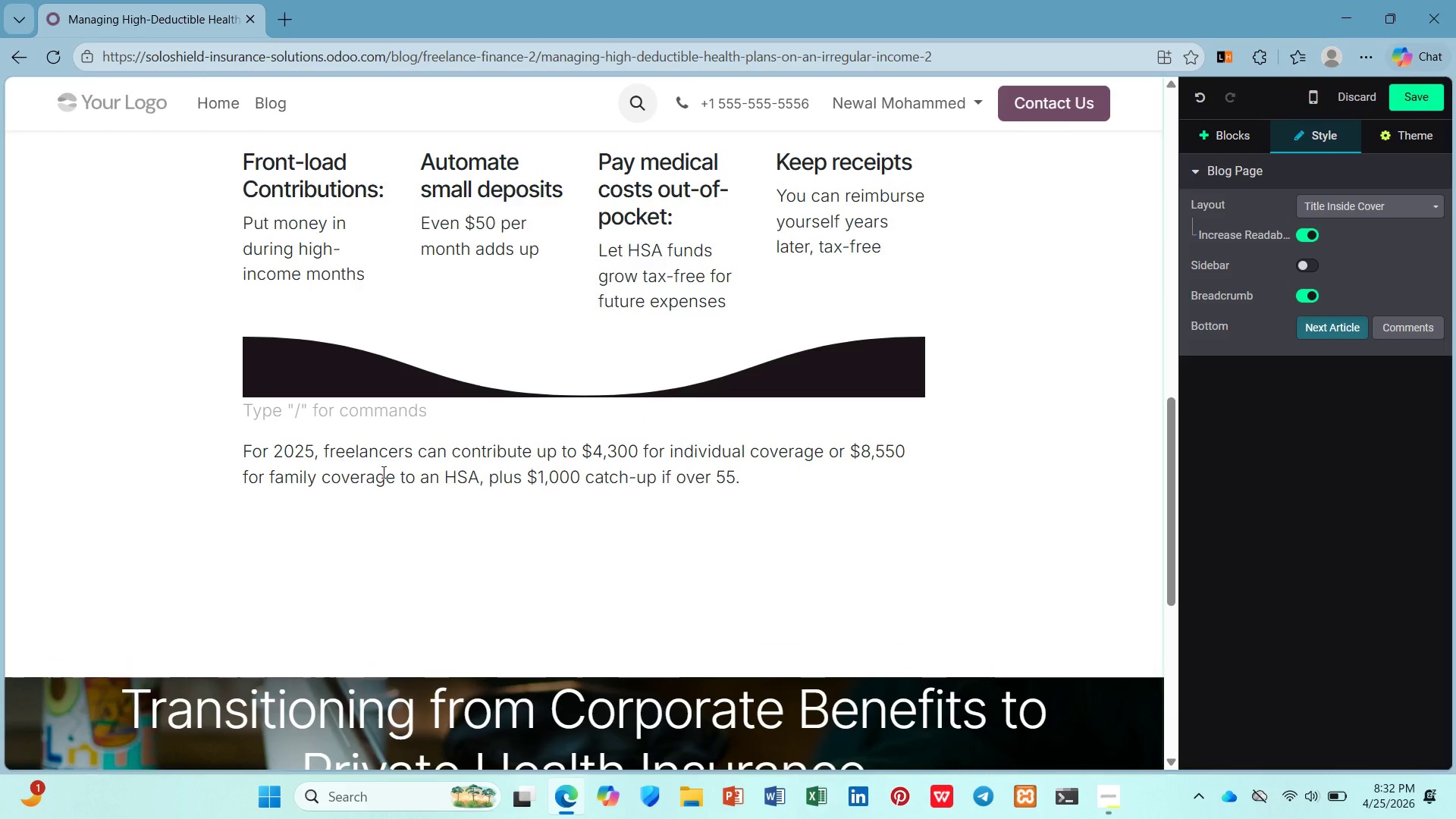 
left_click([771, 487])
 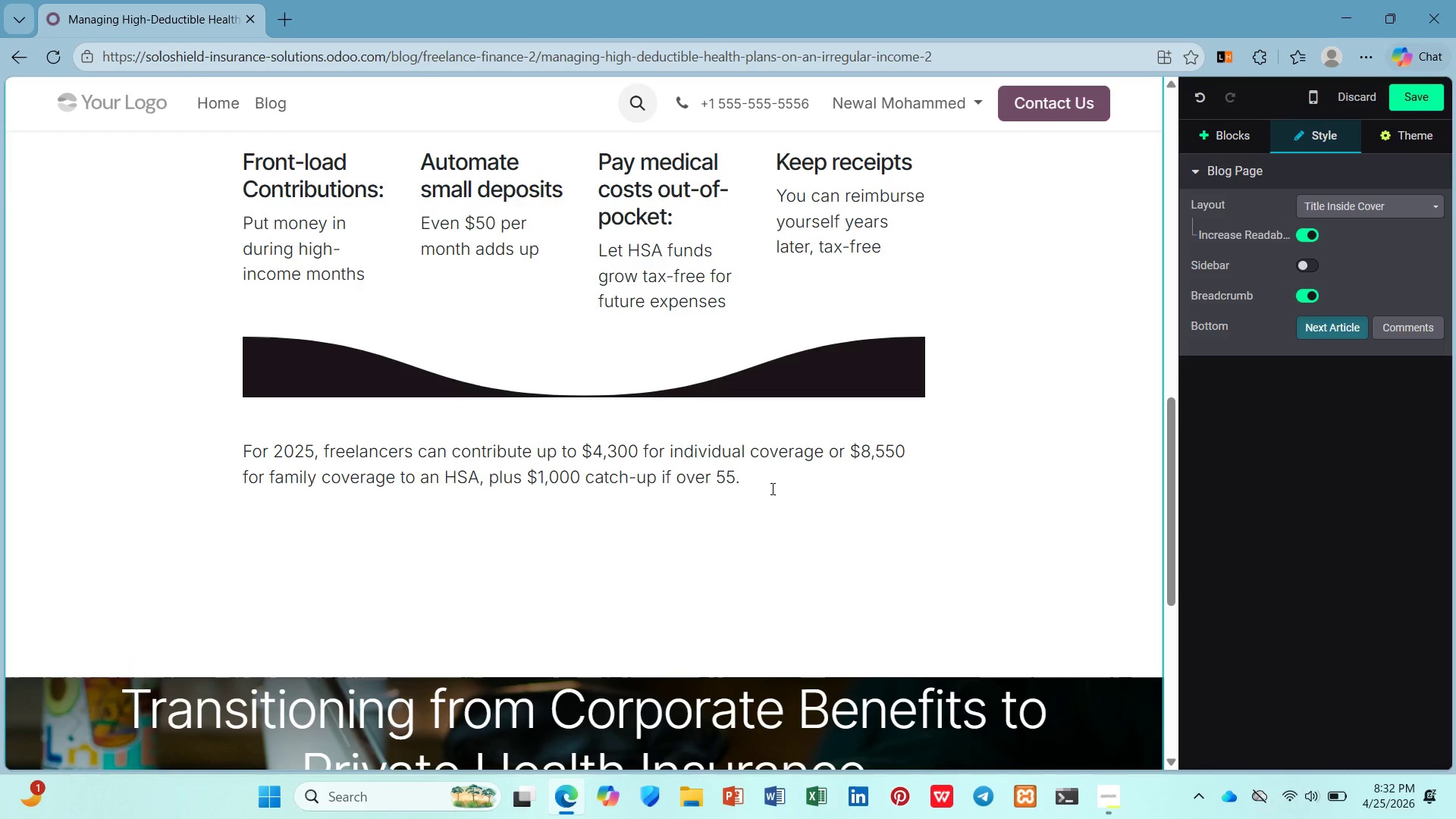 
key(ArrowDown)
 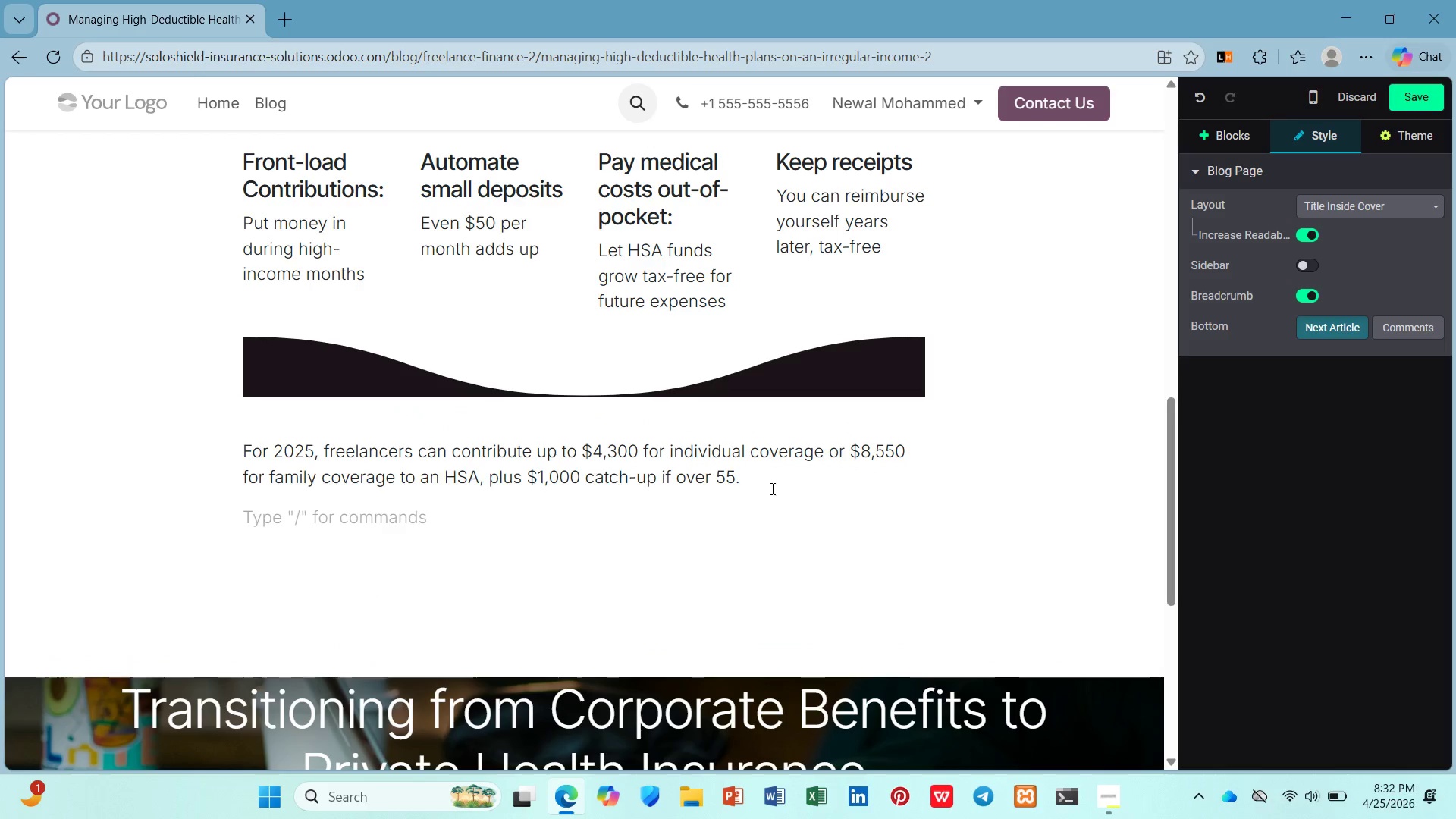 
key(ArrowDown)
 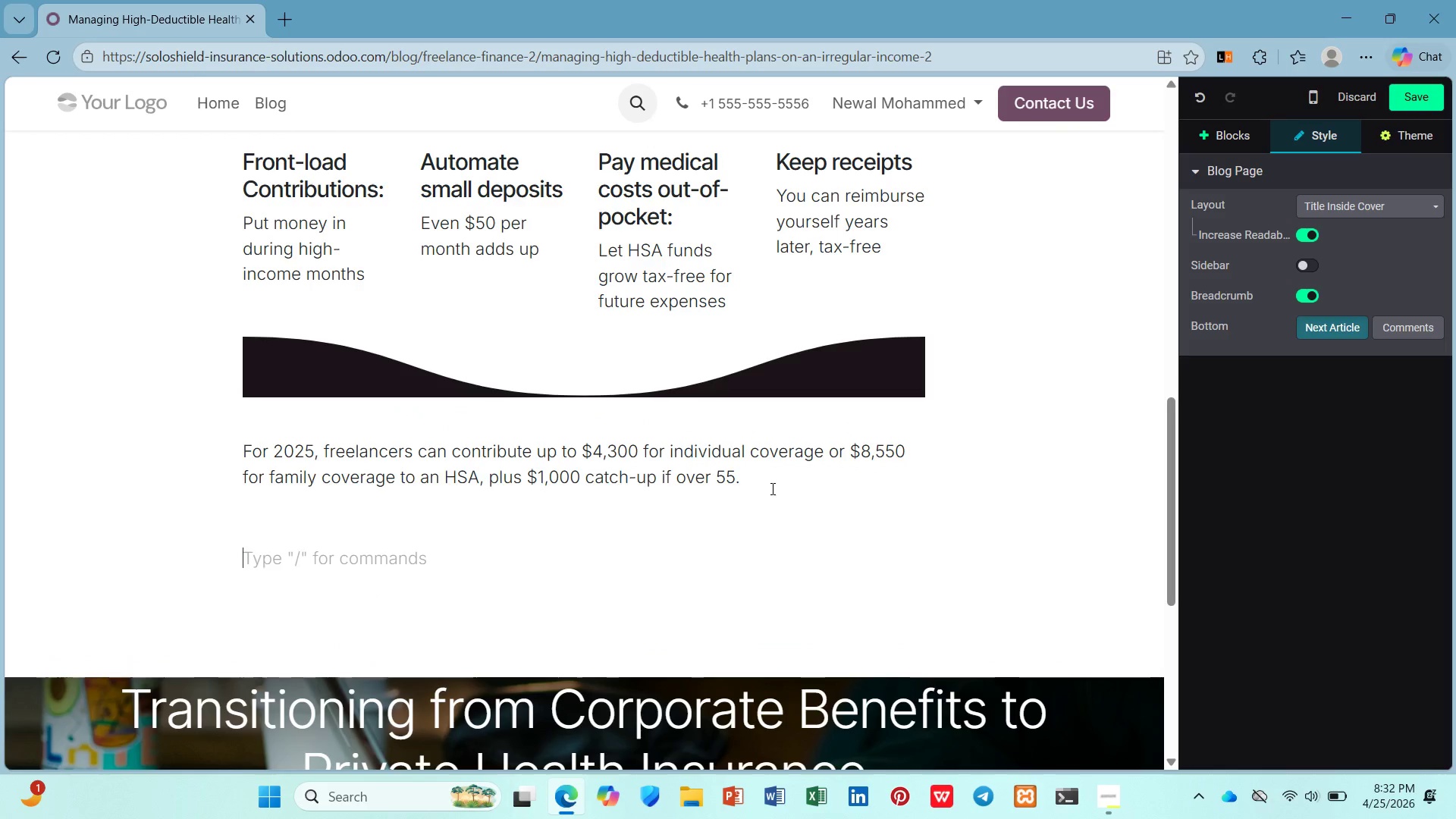 
key(ArrowDown)
 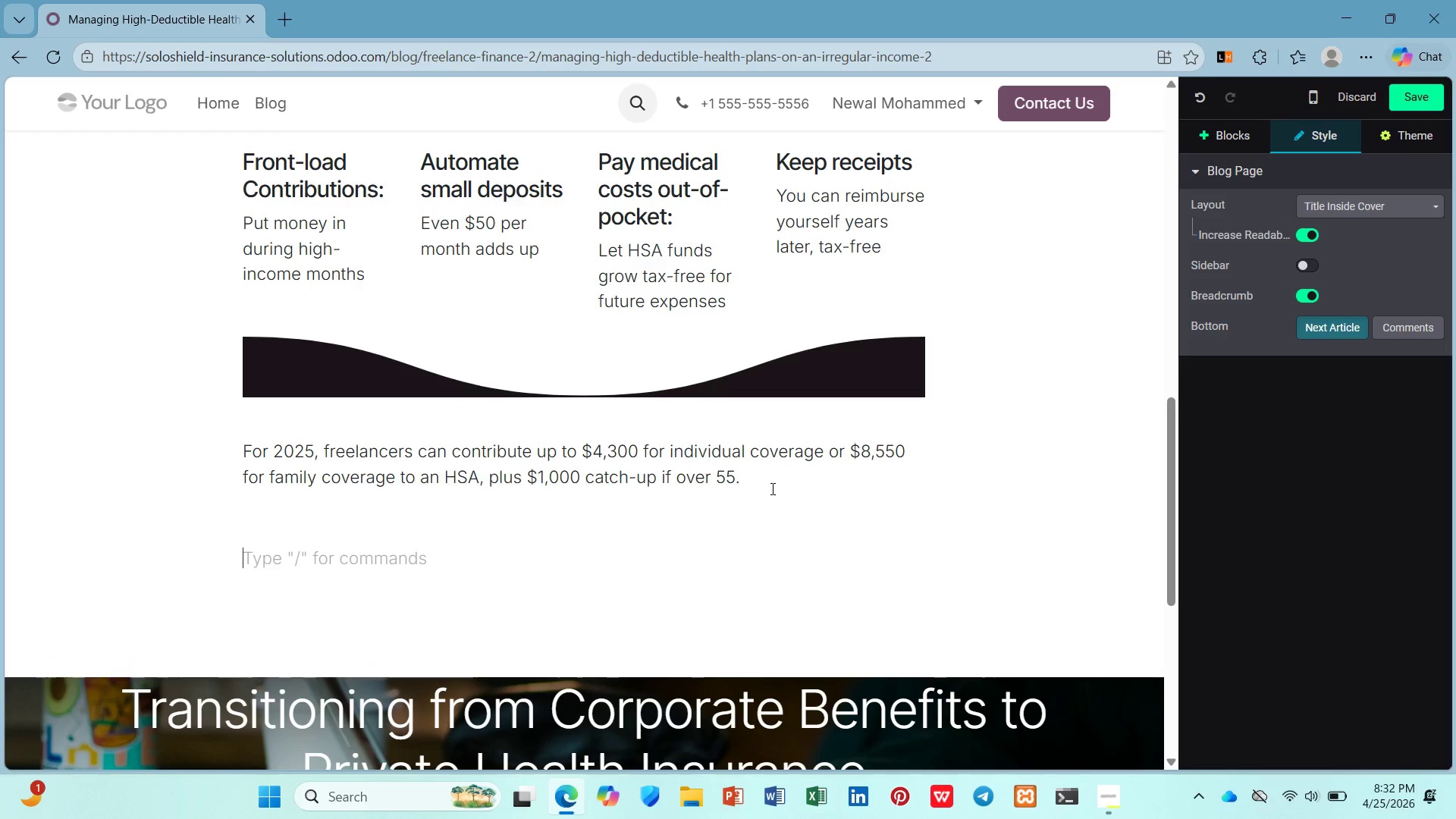 
key(Backspace)
 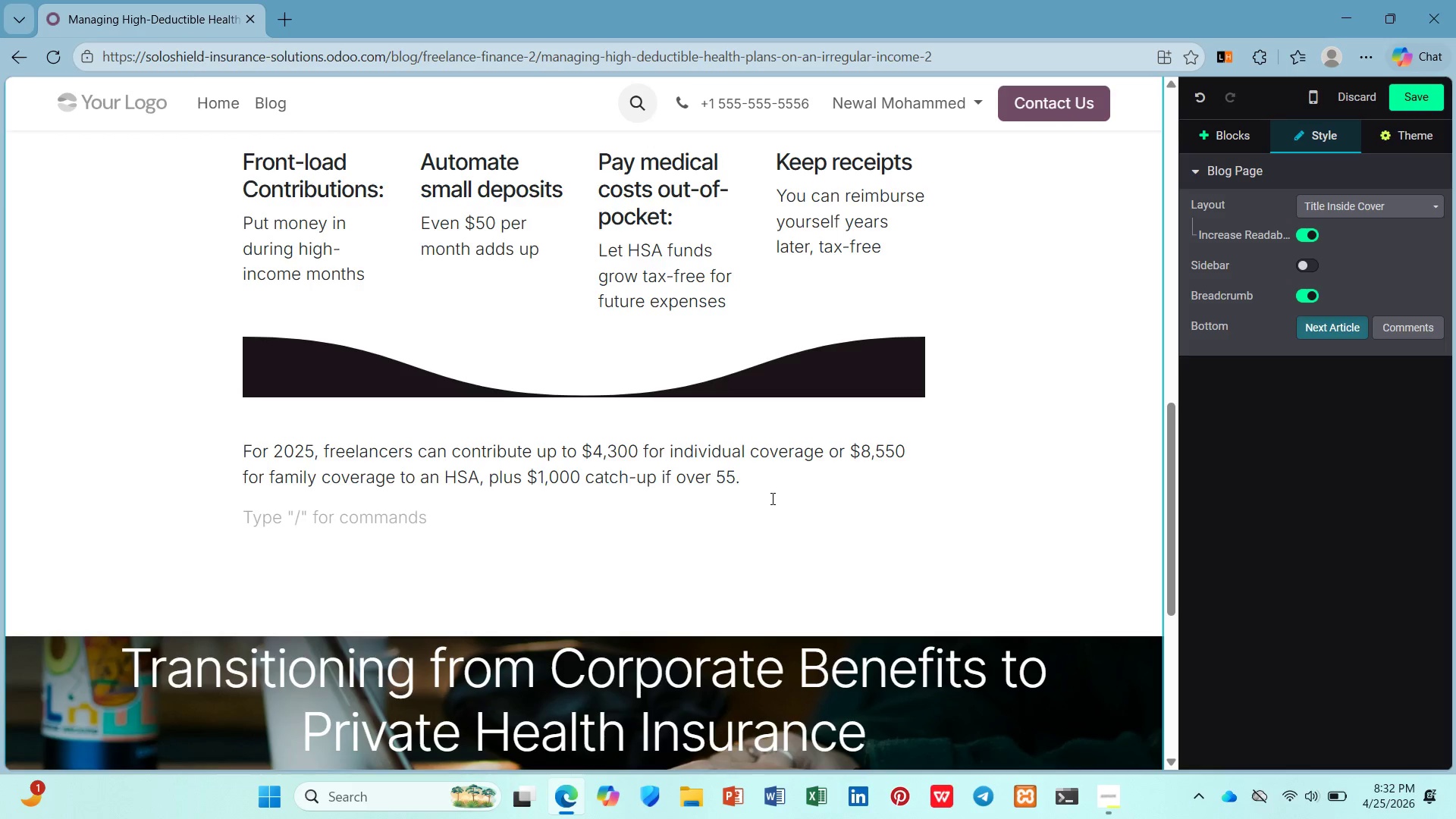 
wait(6.86)
 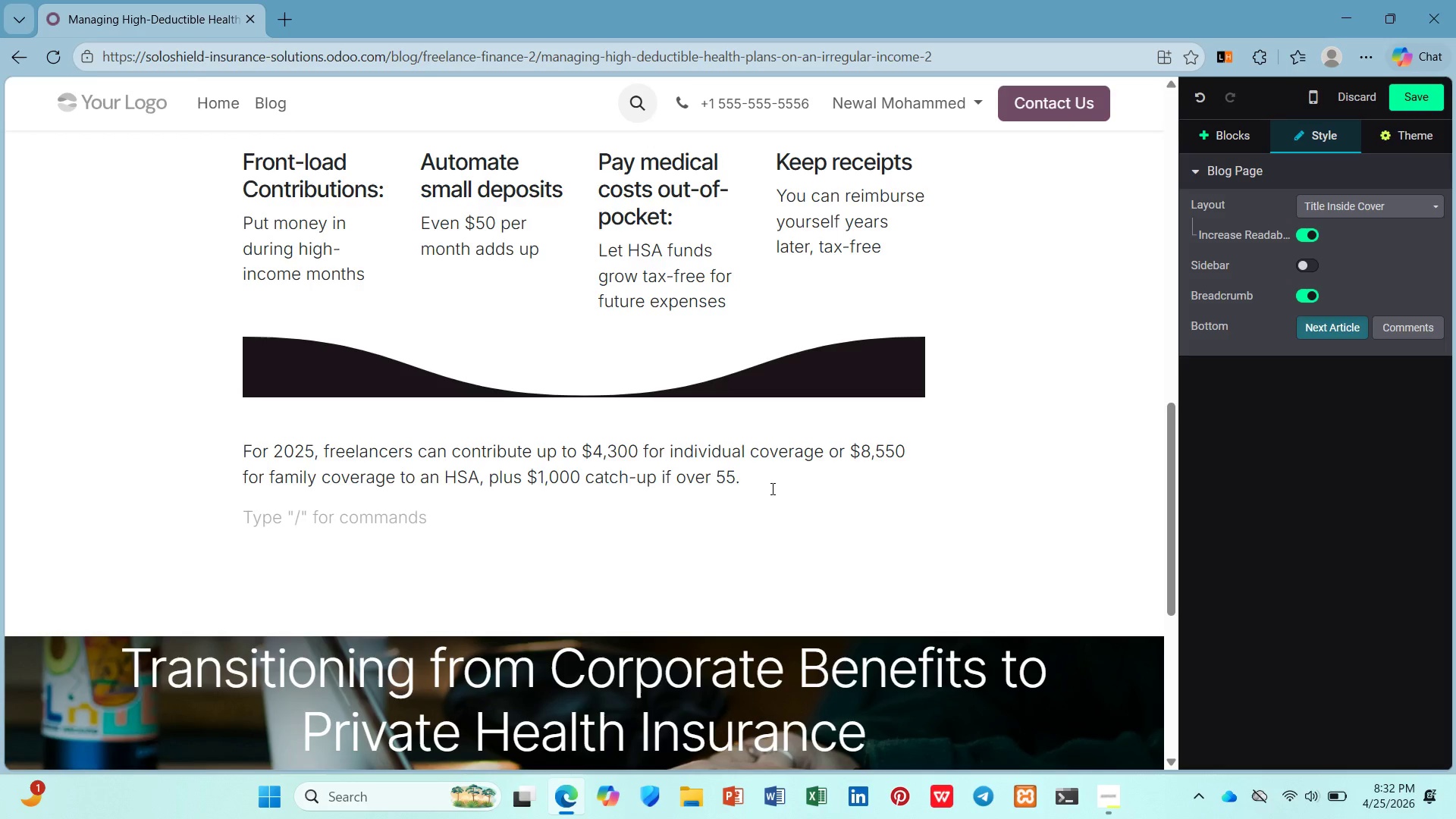 
type(/h2)
 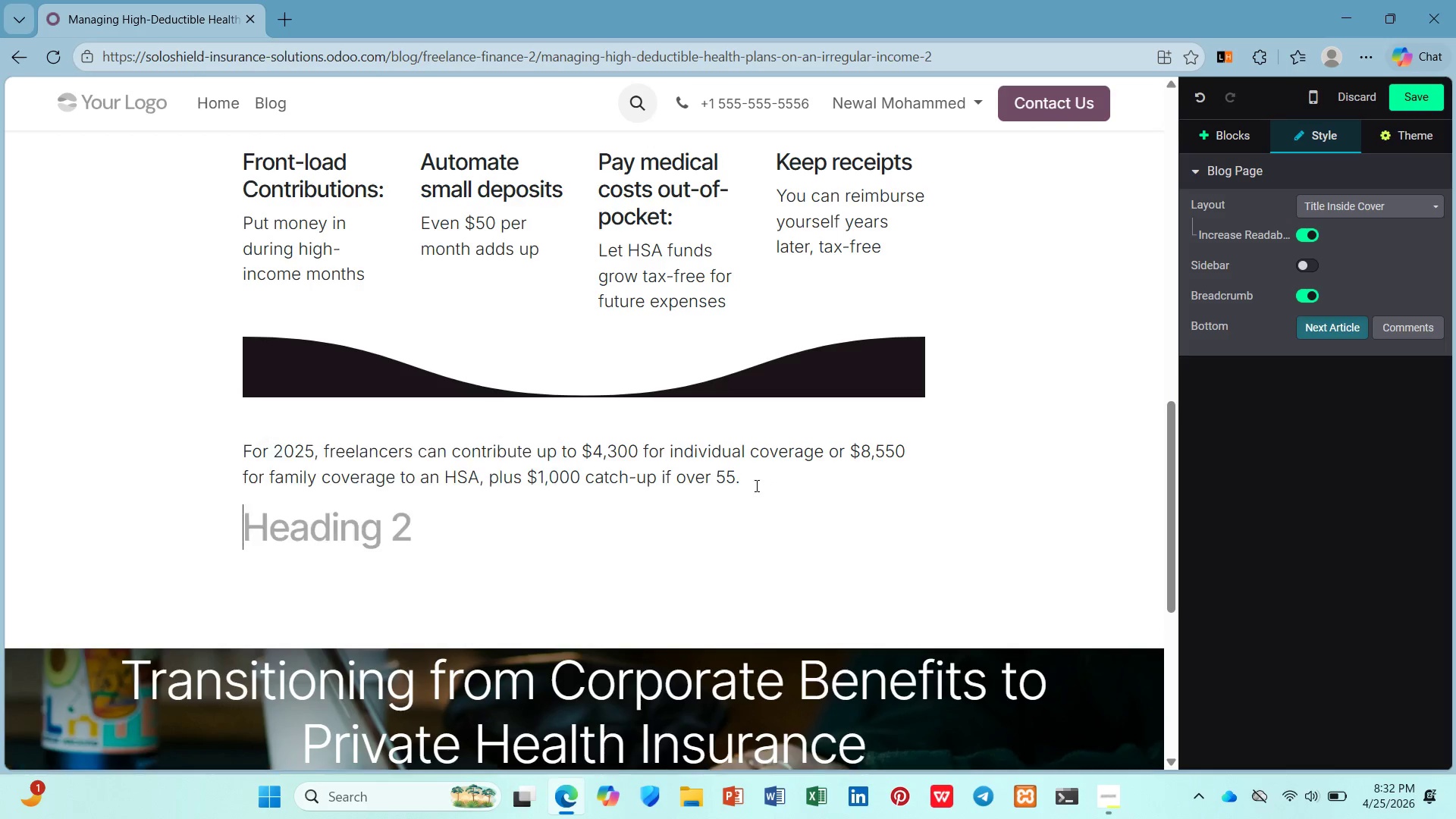 
key(Enter)
 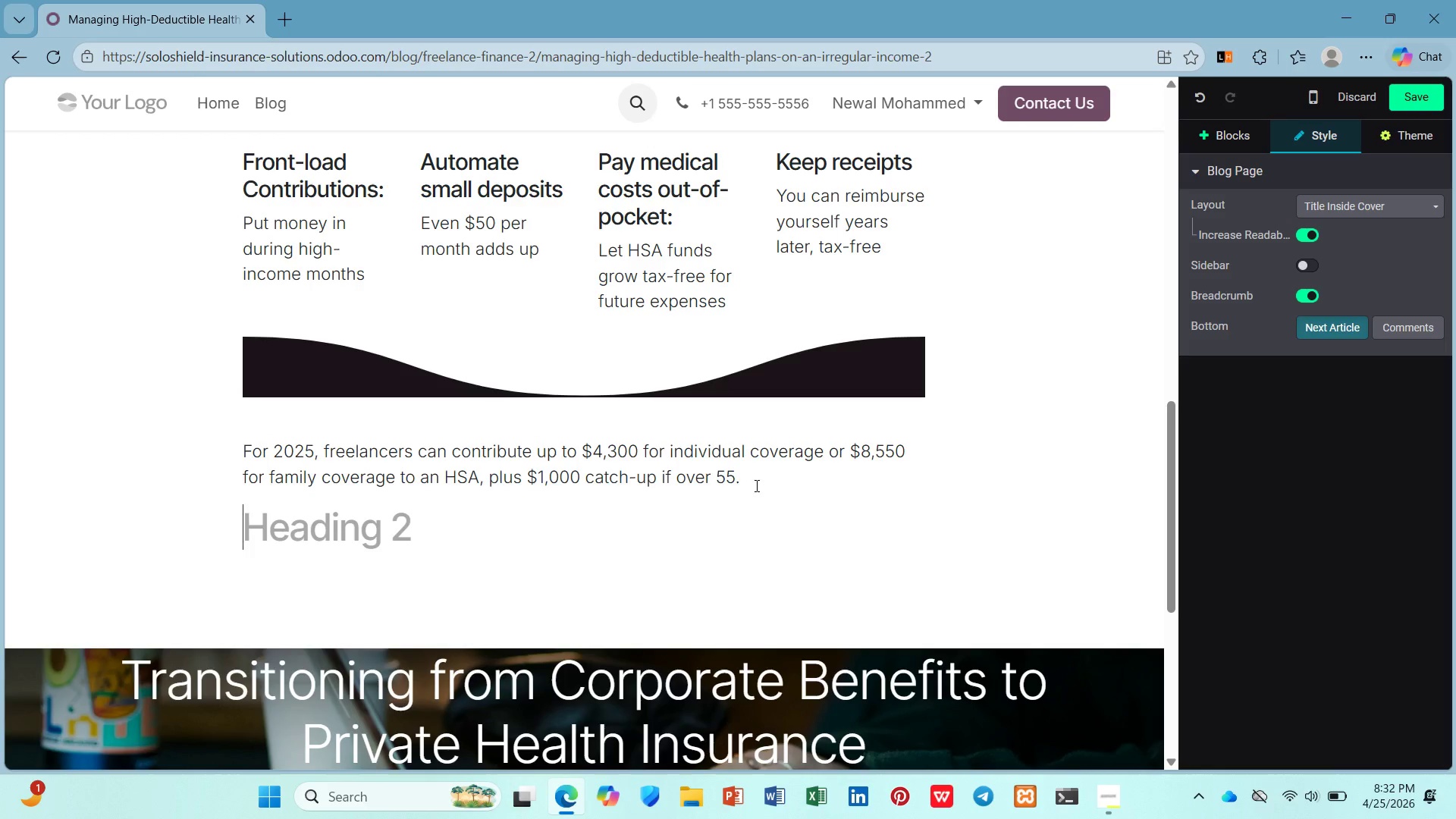 
type(Weh)
key(Backspace)
key(Backspace)
type(hen a High )
key(Backspace)
type(-Deductible Plan Makes Sense)
 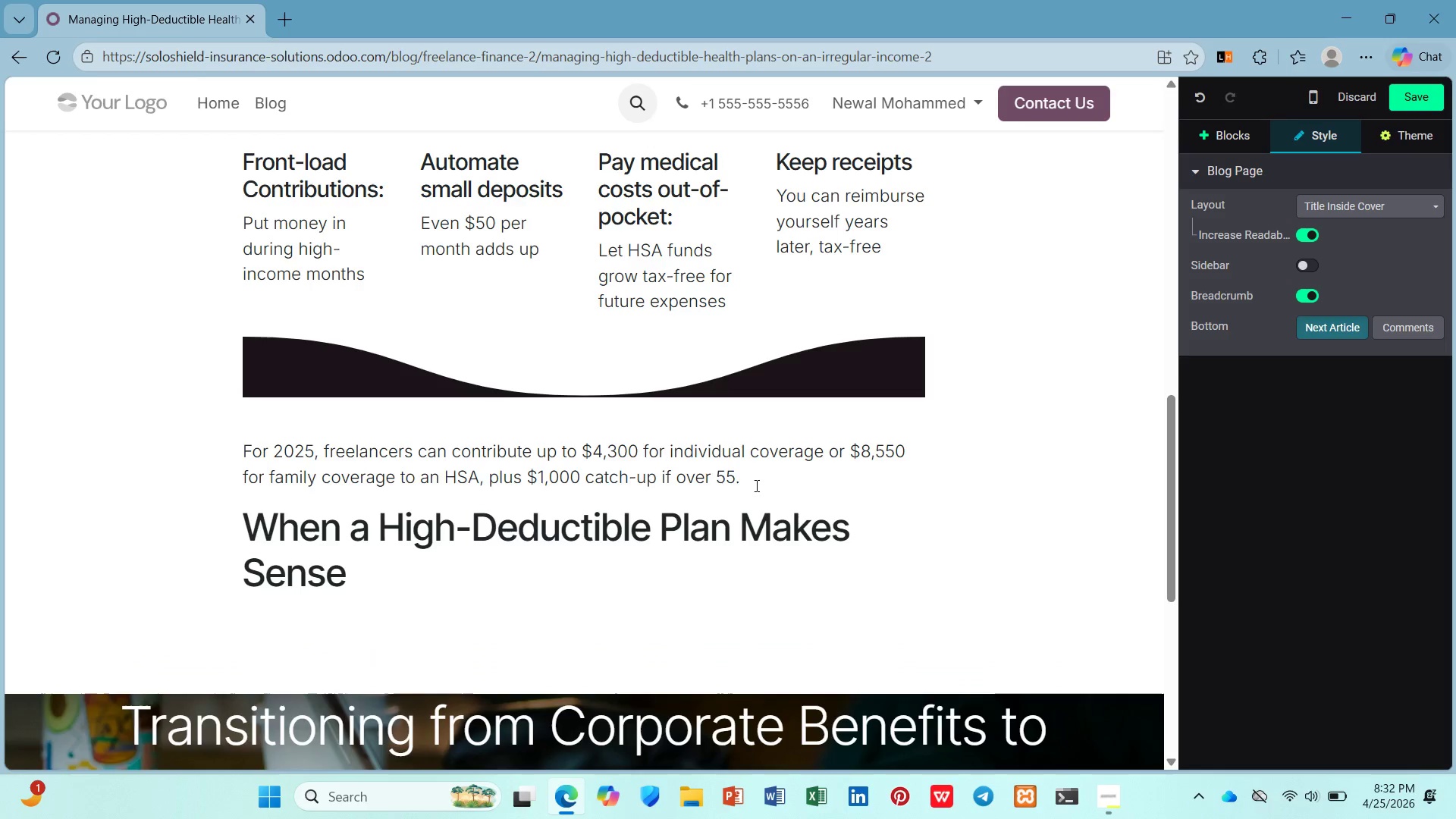 
key(Enter)
 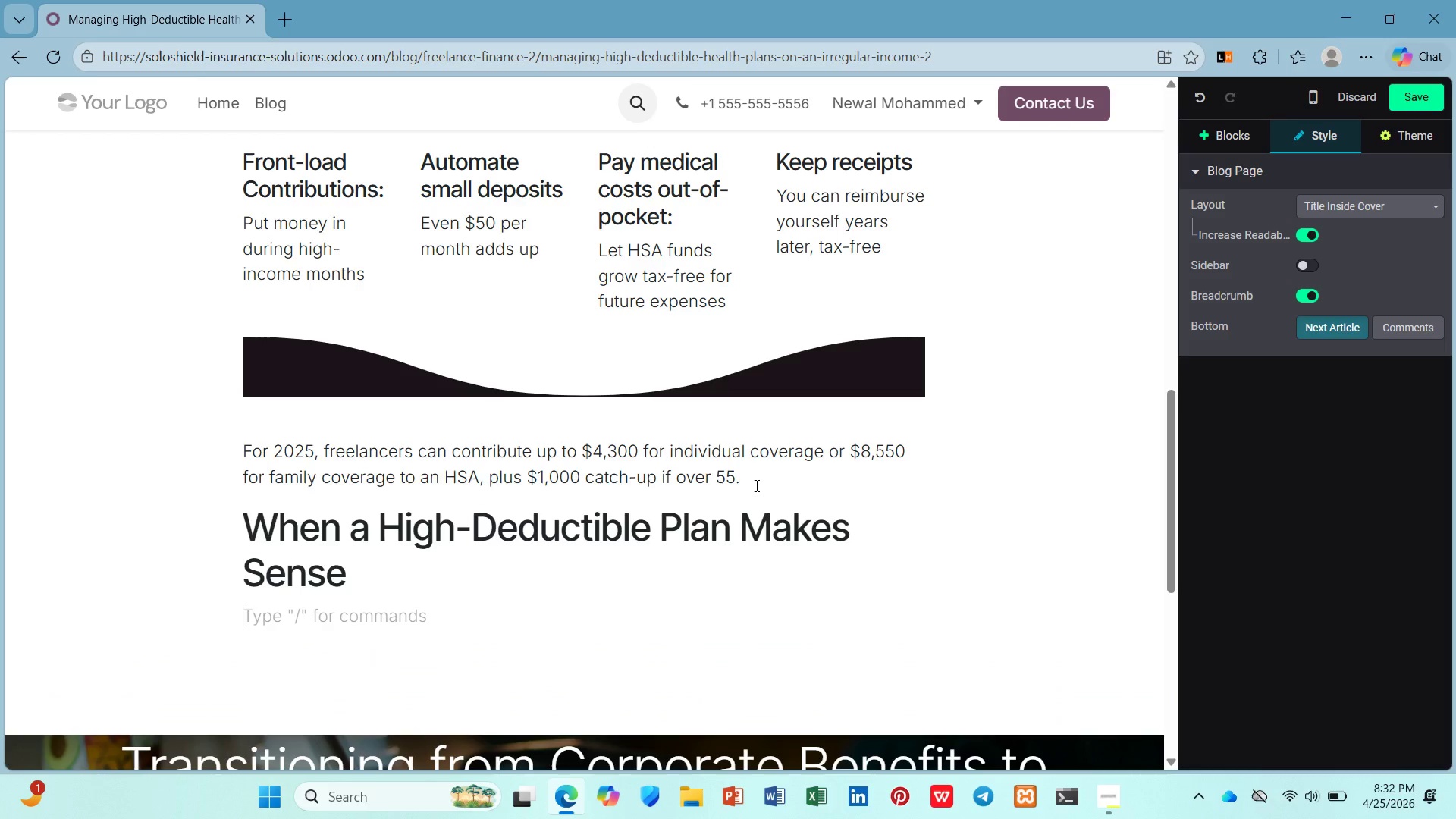 
type(And )
 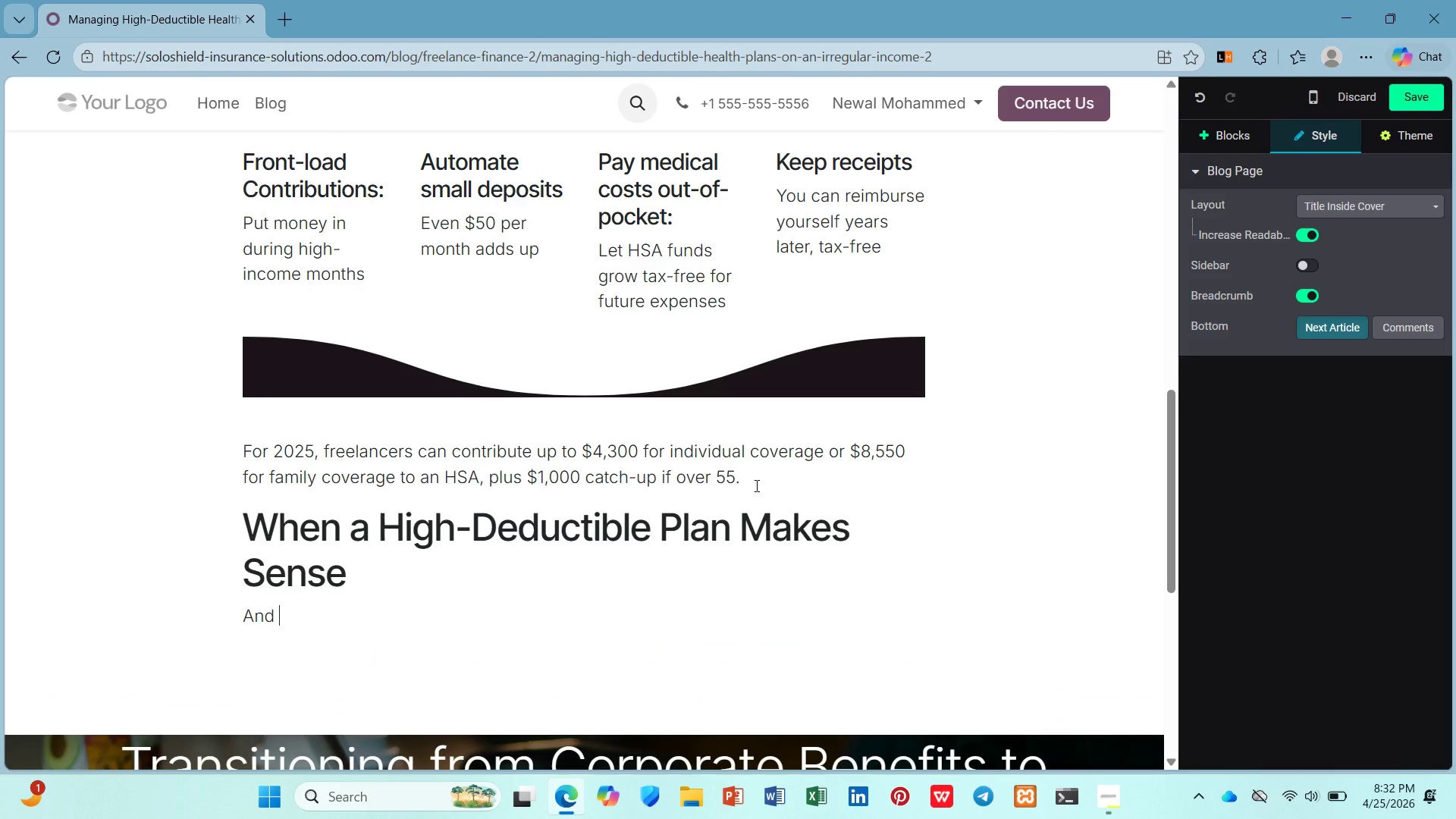 
type(HDHP + )
 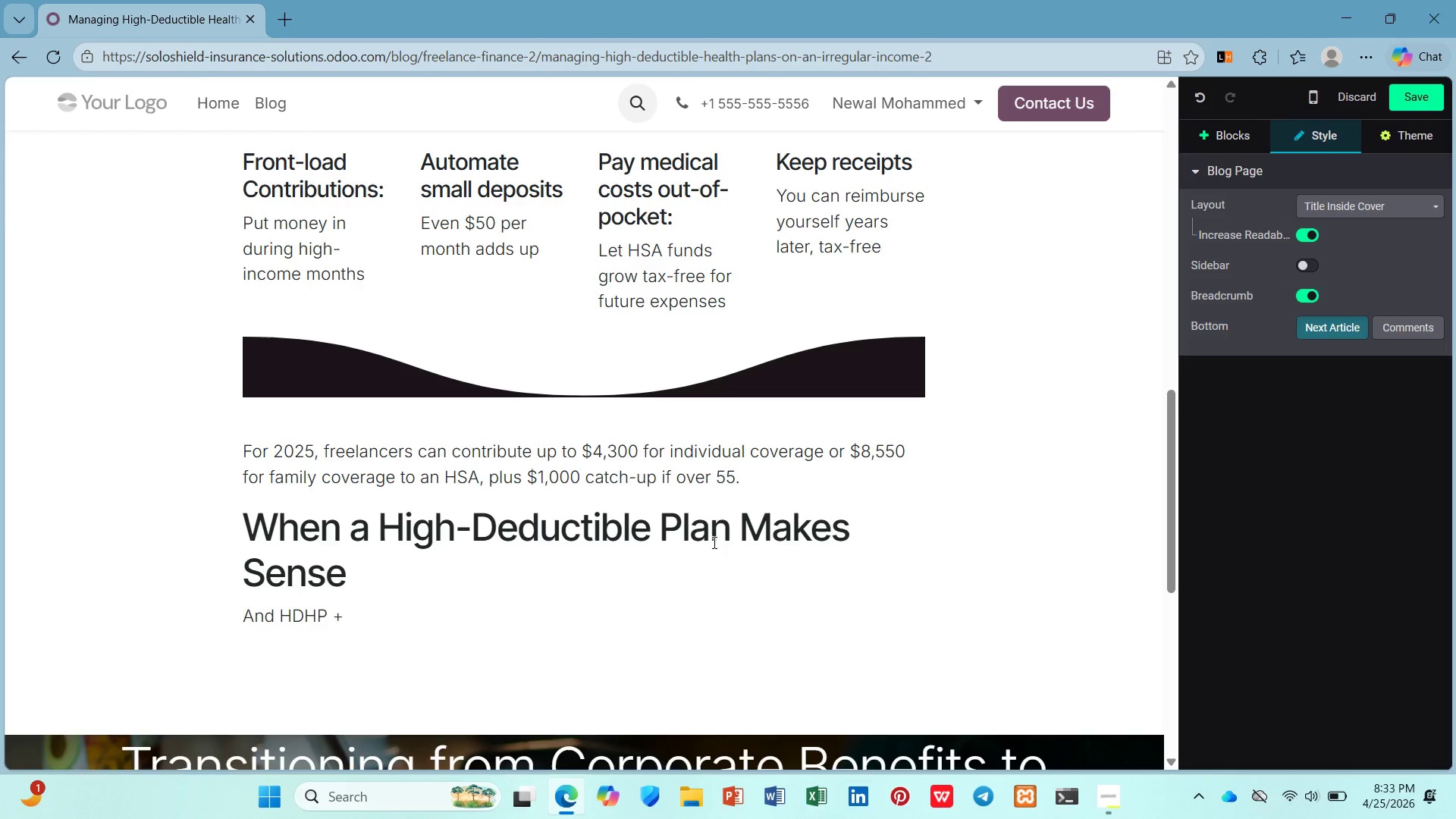 
type(SHA)
key(Backspace)
key(Backspace)
key(Backspace)
type(HSA is ideal if: )
 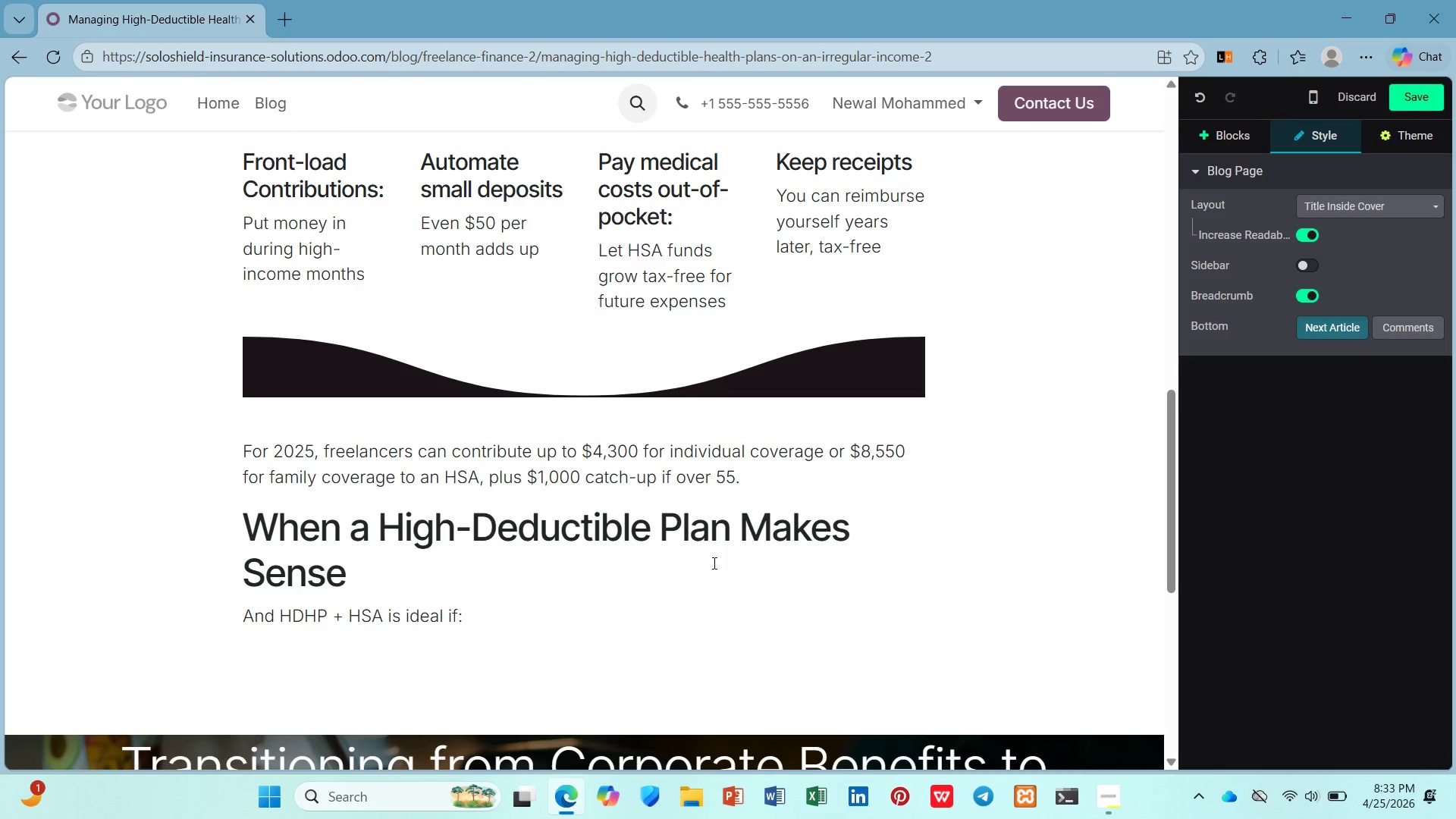 
type(you're generally healthy and want ta)
 